 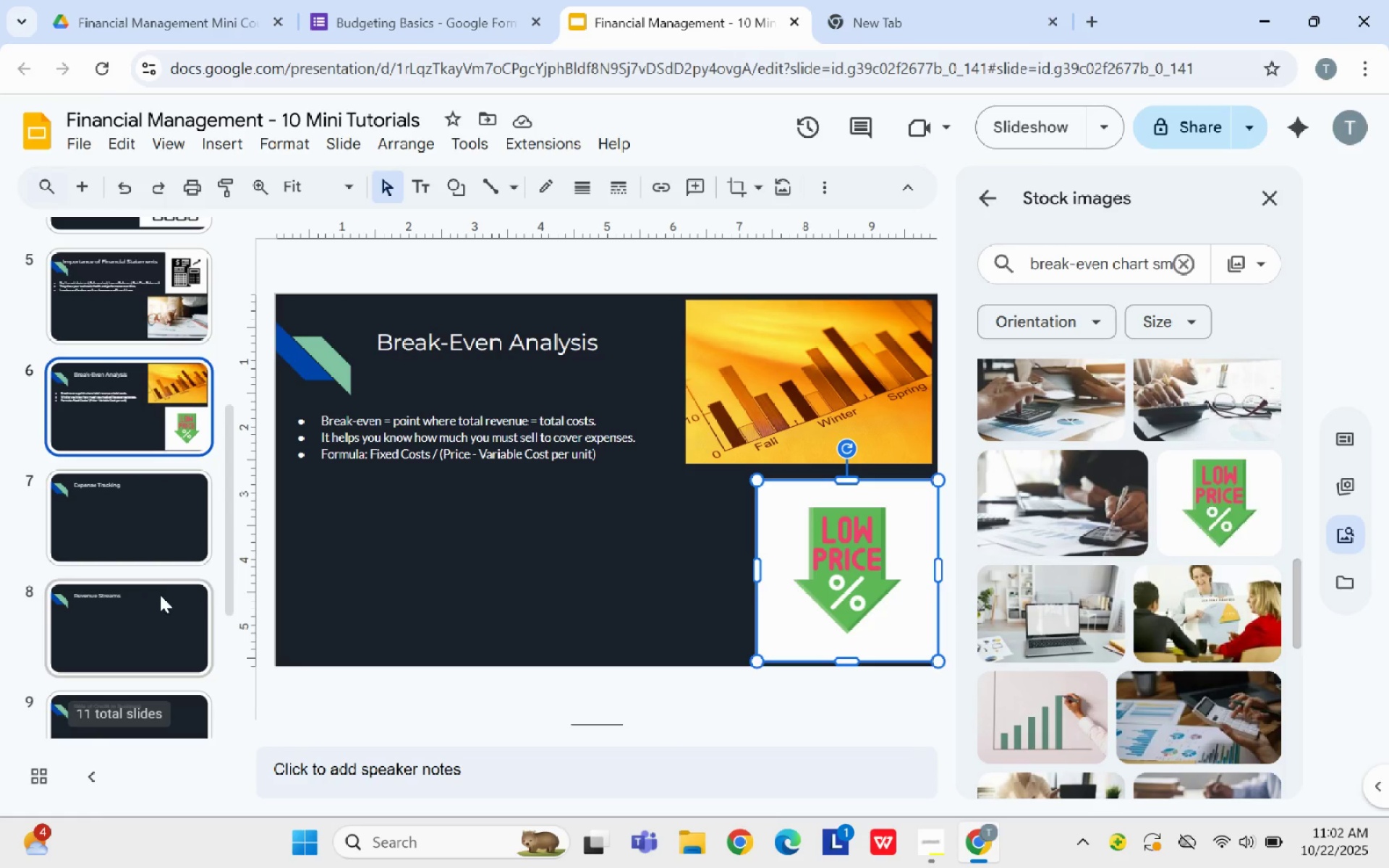 
left_click([159, 545])
 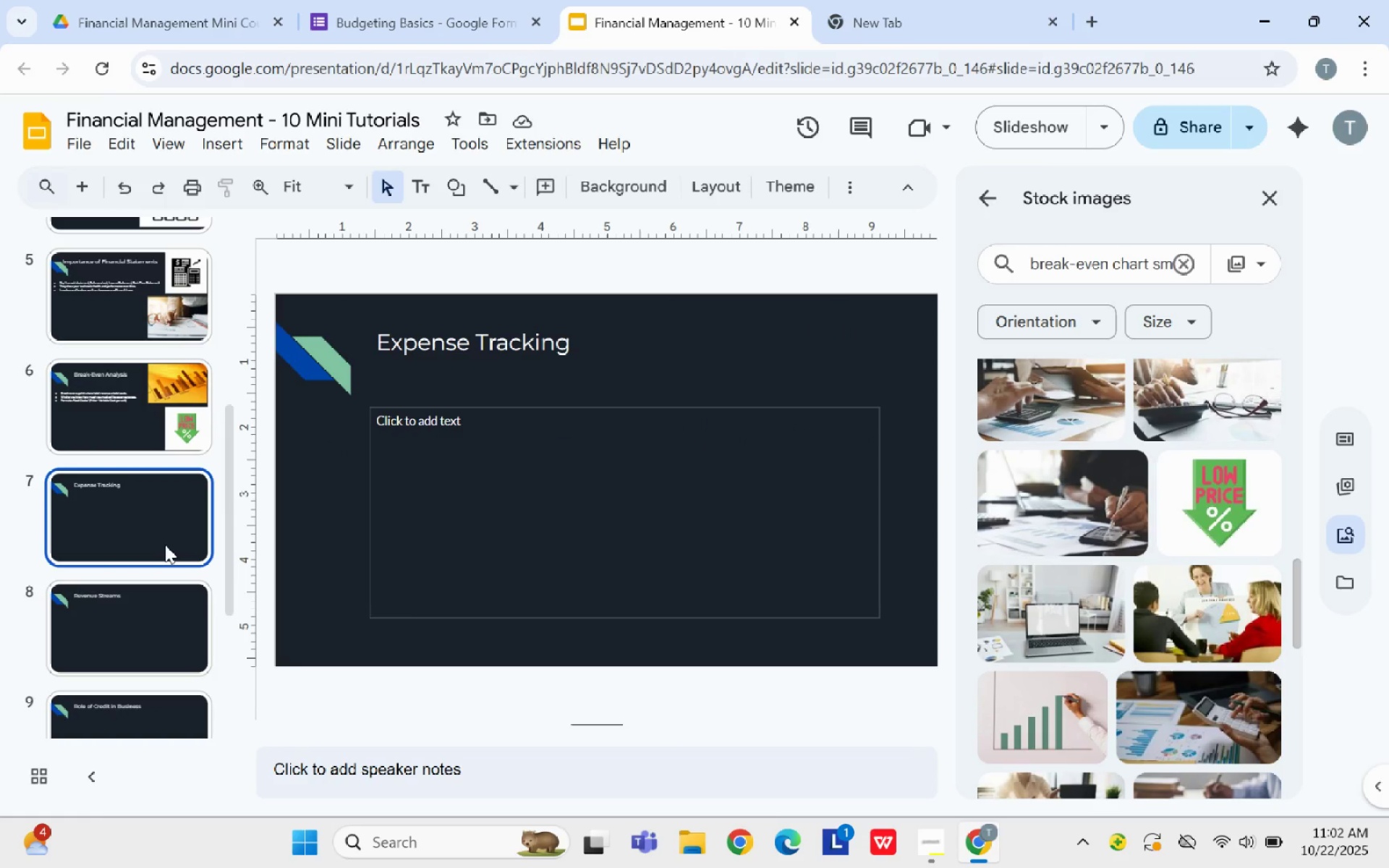 
left_click([453, 438])
 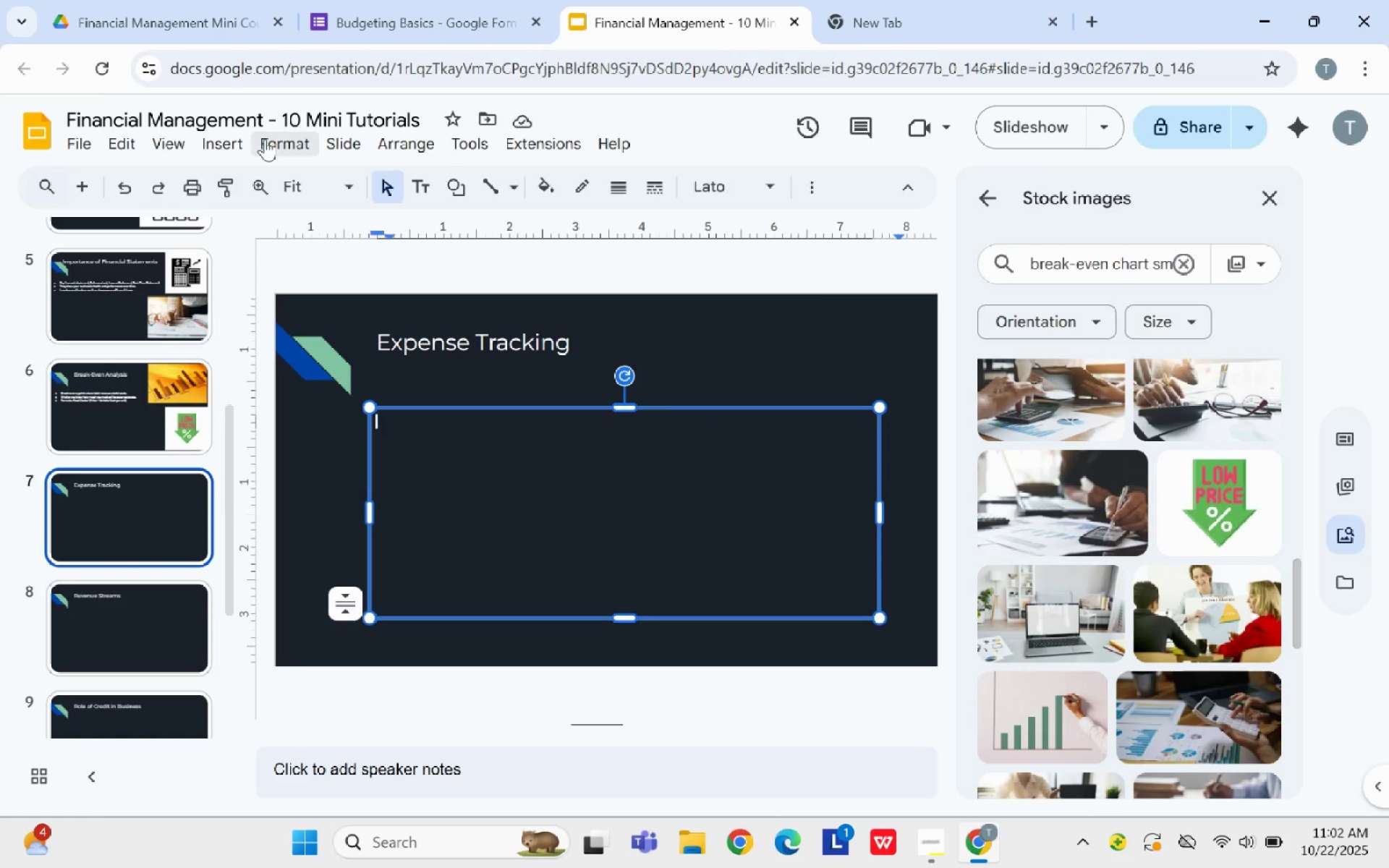 
left_click([265, 139])
 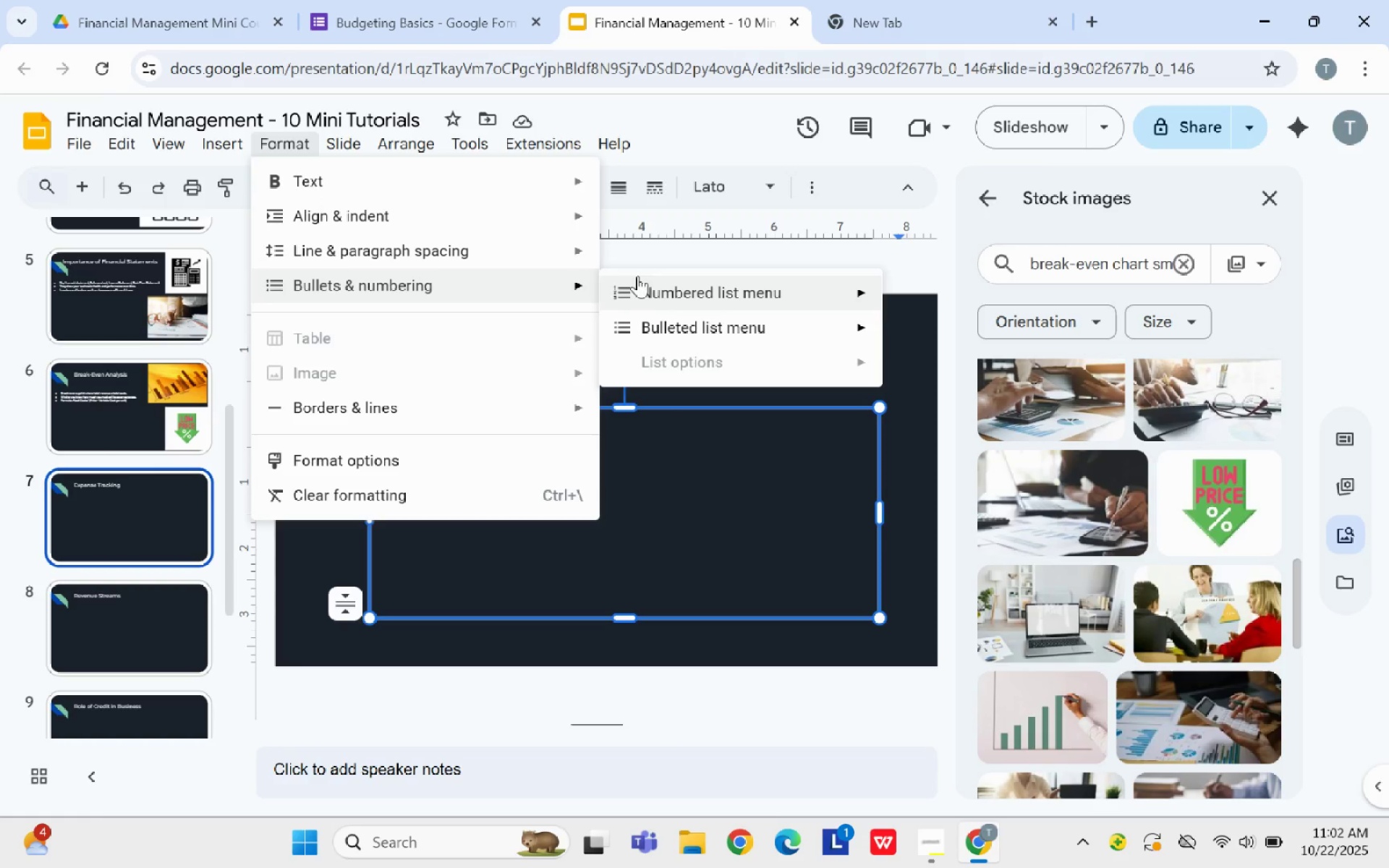 
left_click([652, 339])
 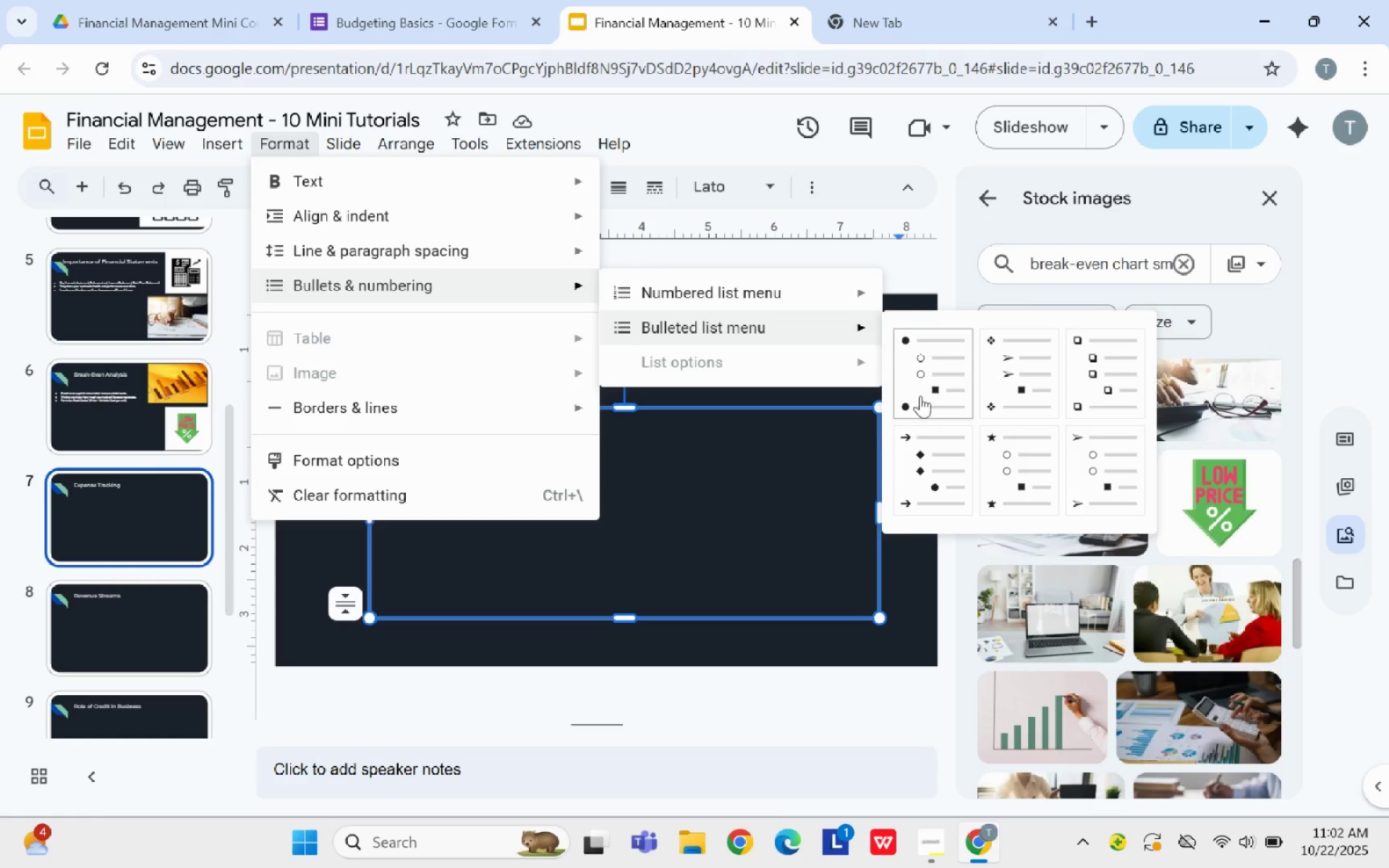 
left_click([927, 379])
 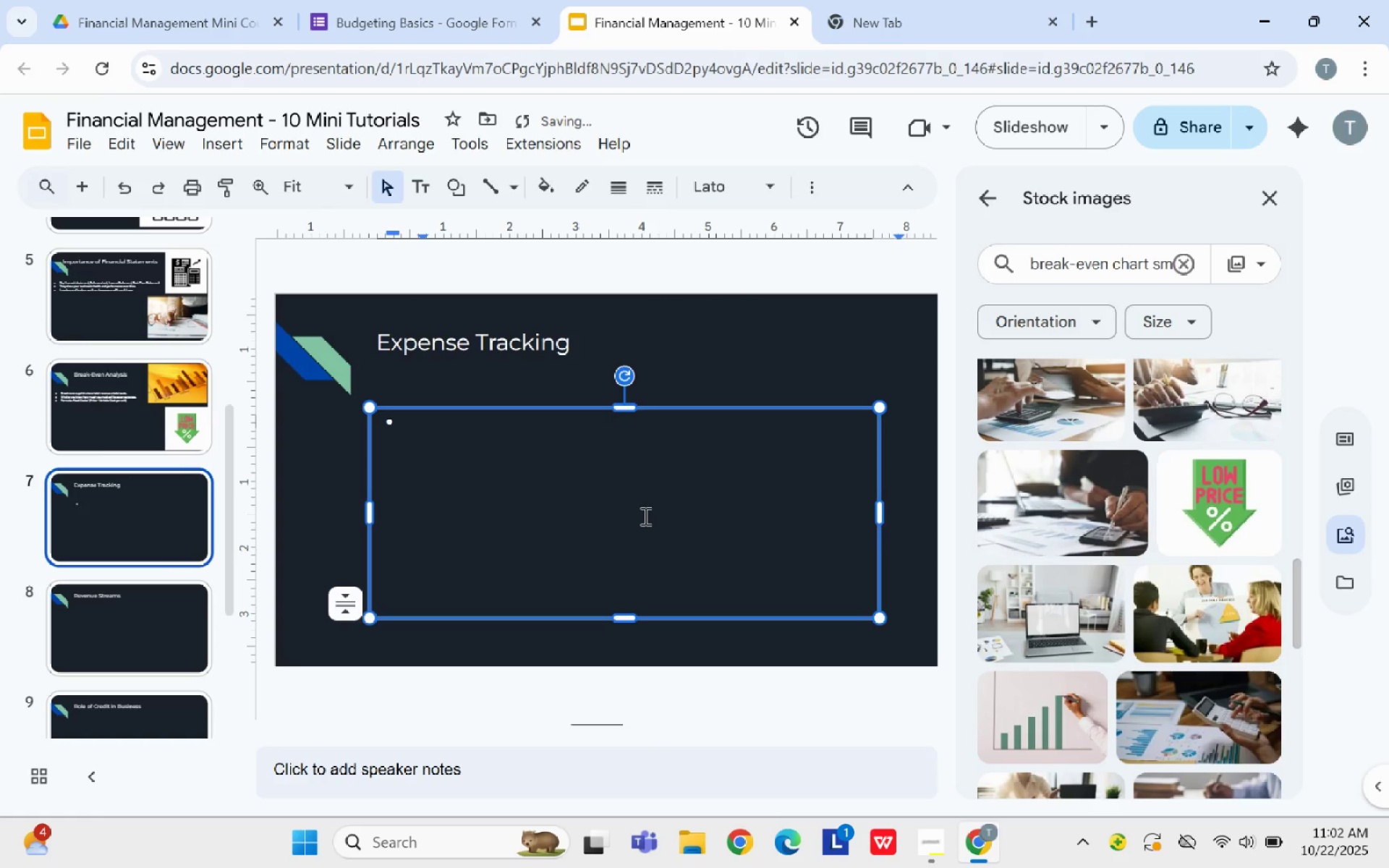 
type(Record every expense, big or small)
 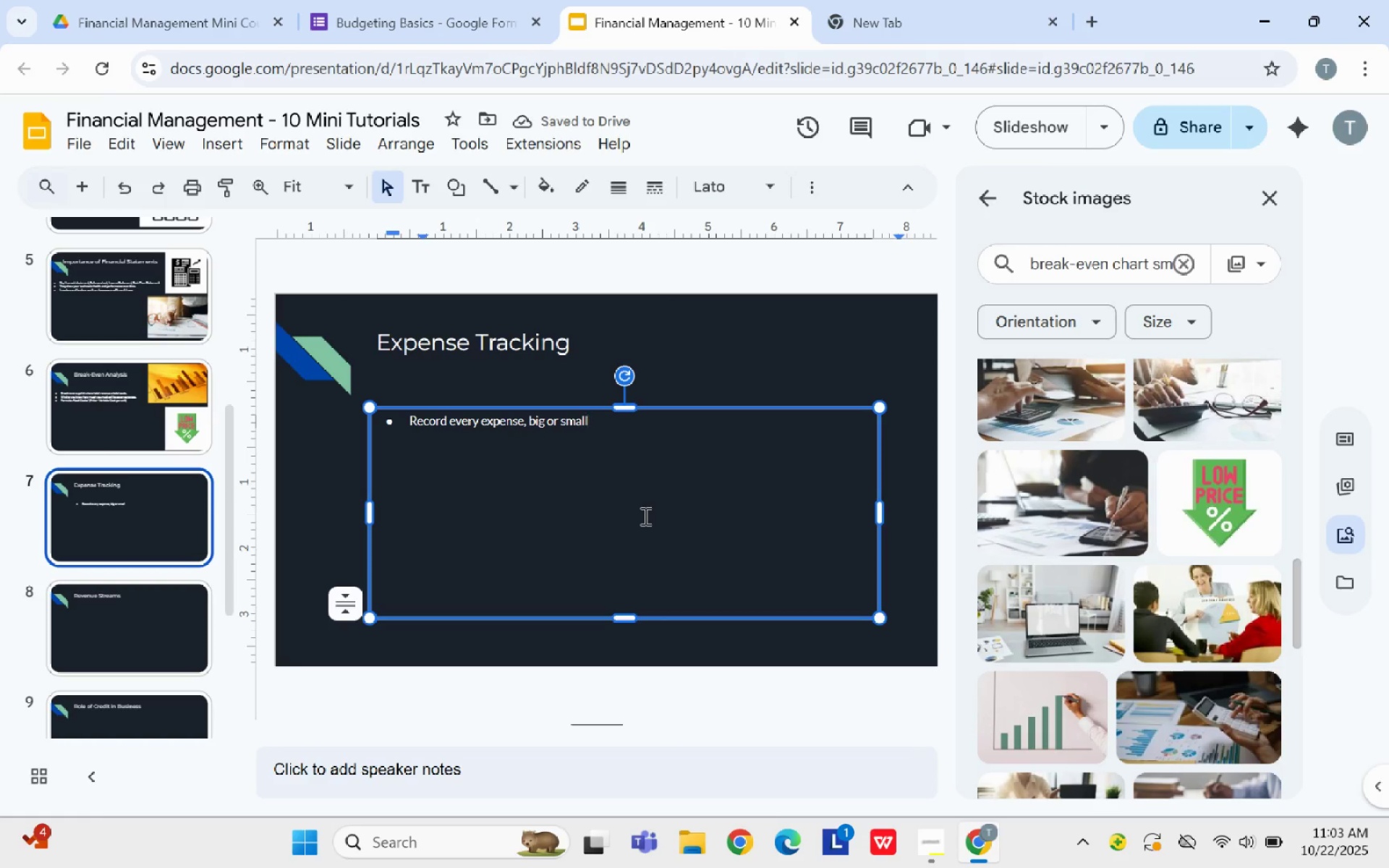 
wait(5.53)
 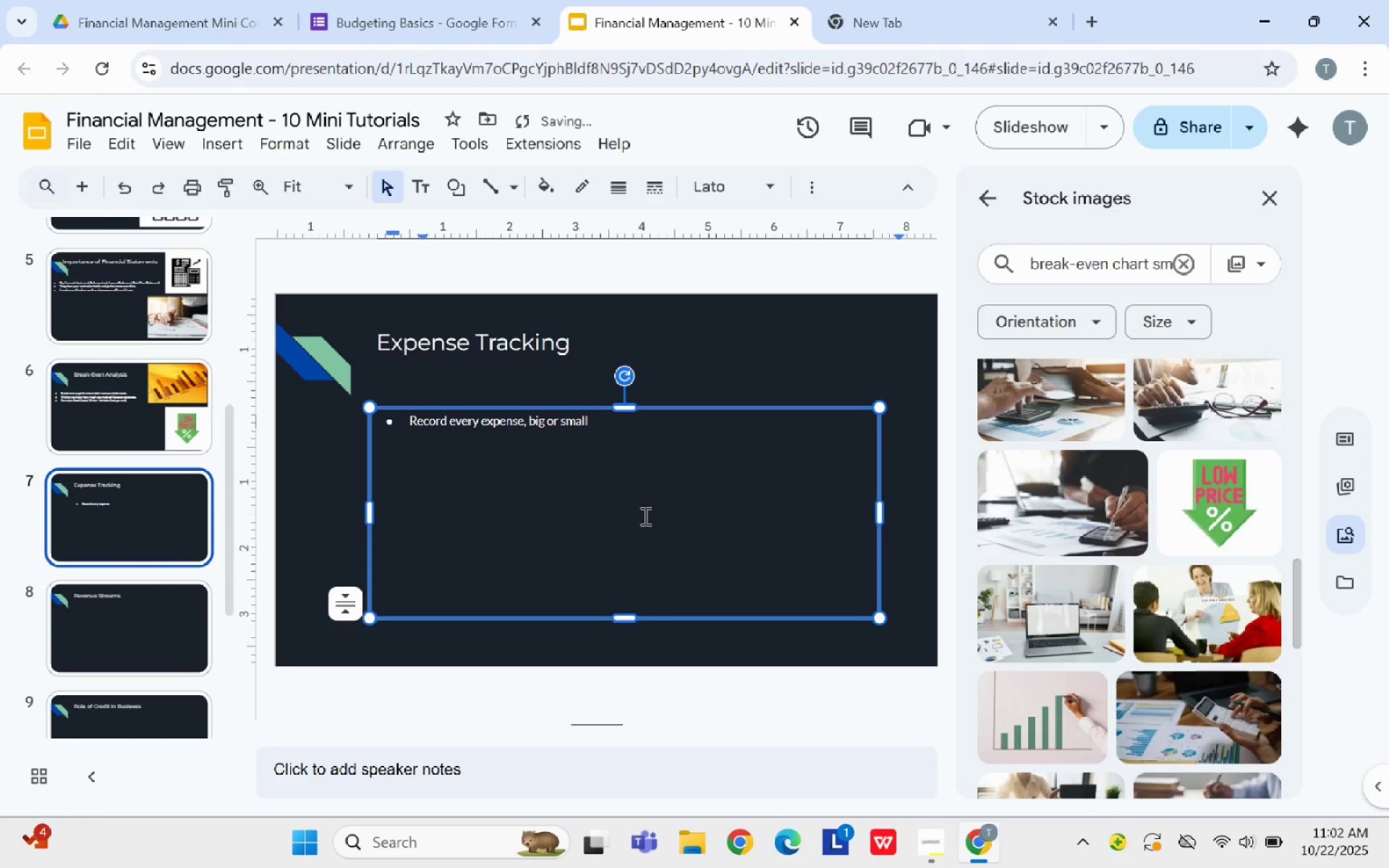 
type(, toc)
key(Backspace)
type( control costs.)
 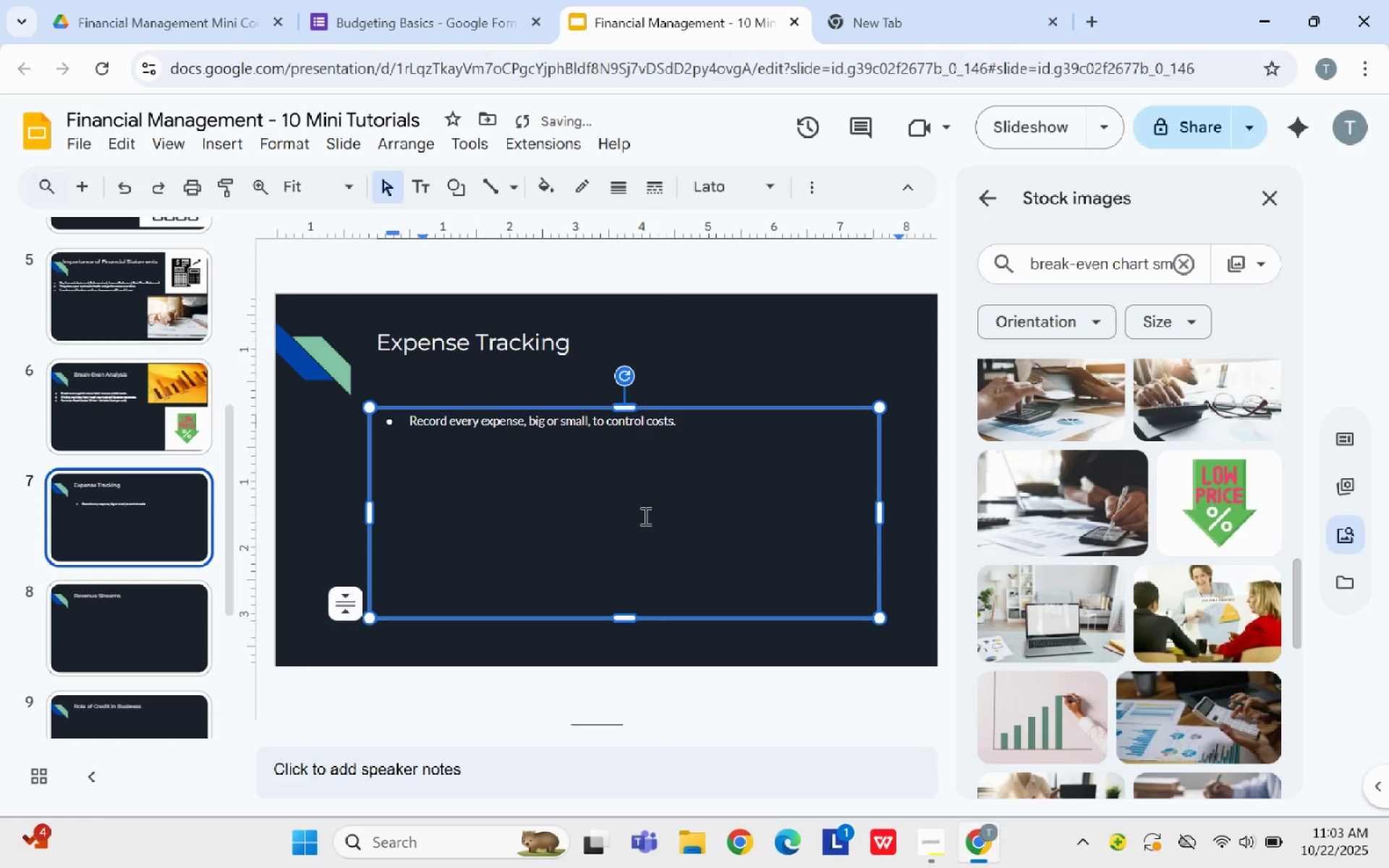 
key(Enter)
 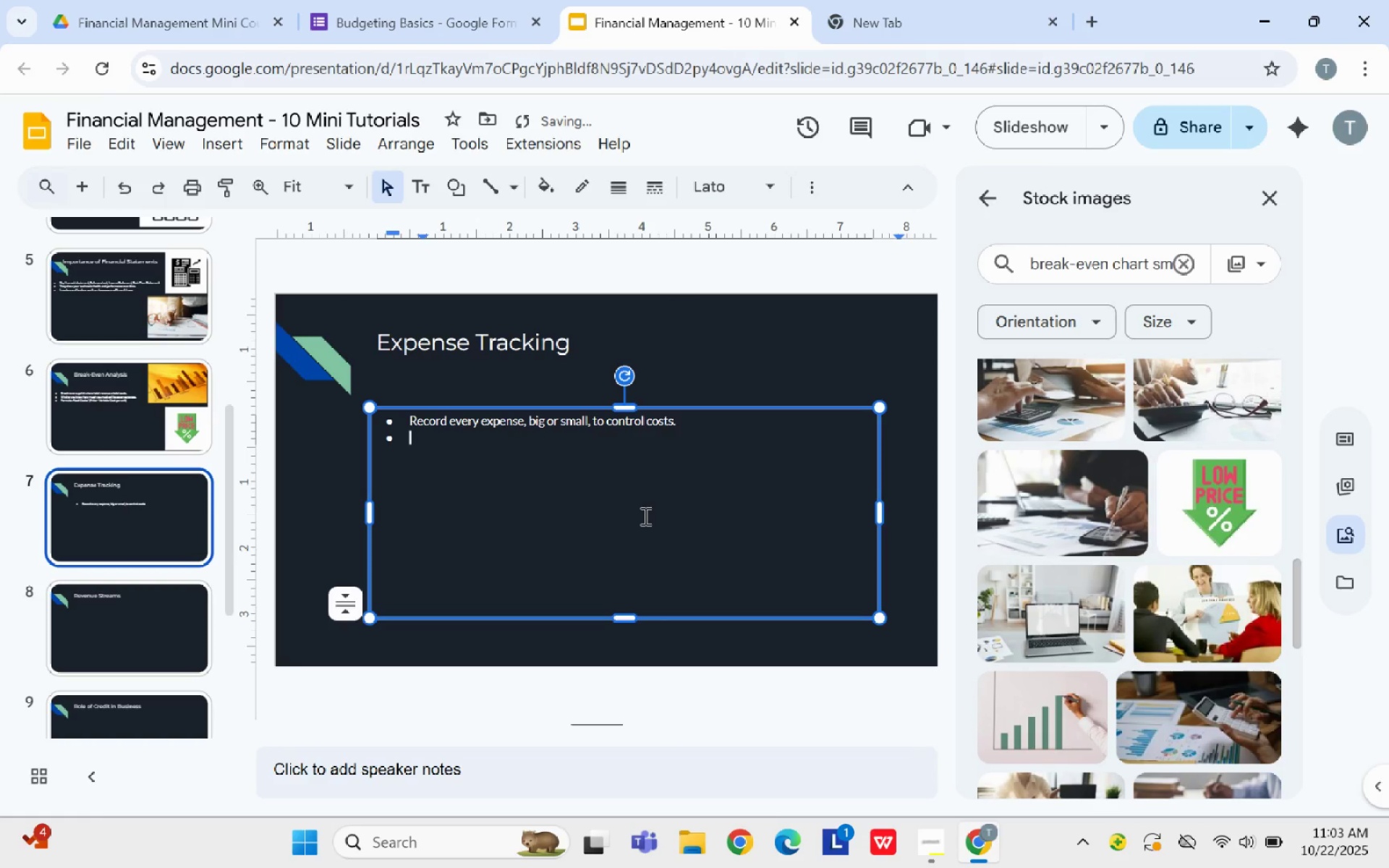 
type(Use tools or spreadsheeta)
key(Backspace)
type(s t categ)
 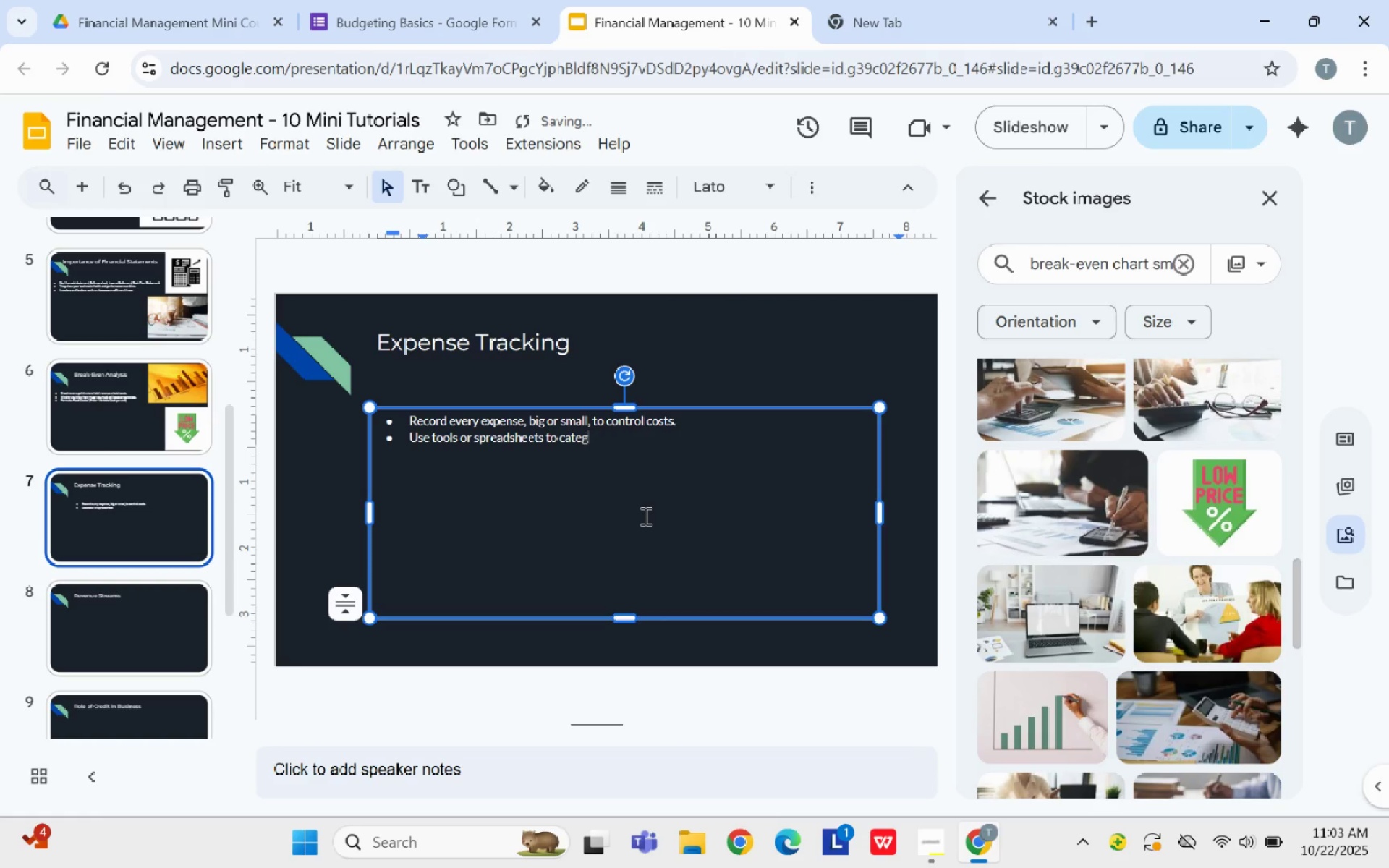 
hold_key(key=O, duration=2.87)
 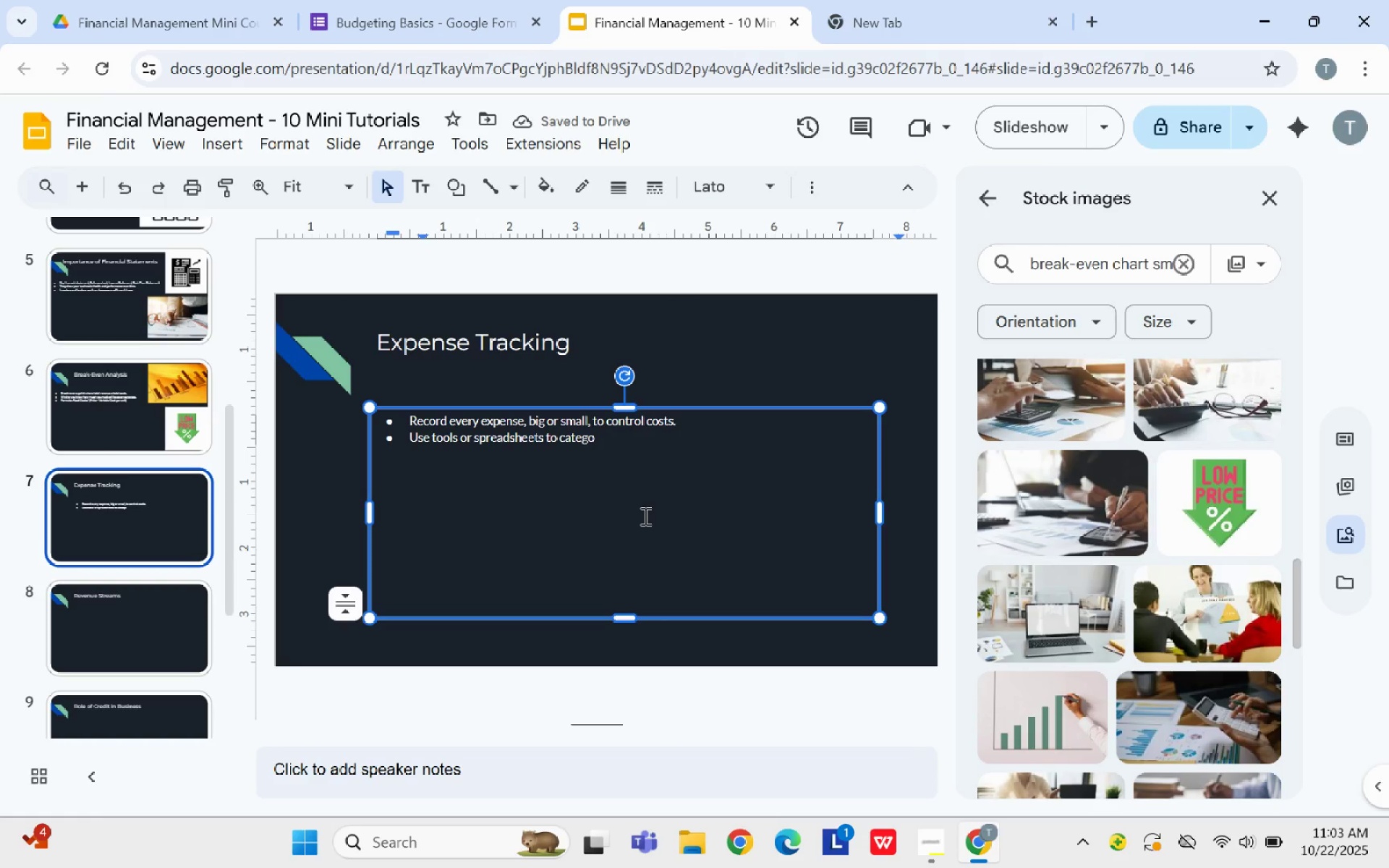 
type(rize expenses.)
 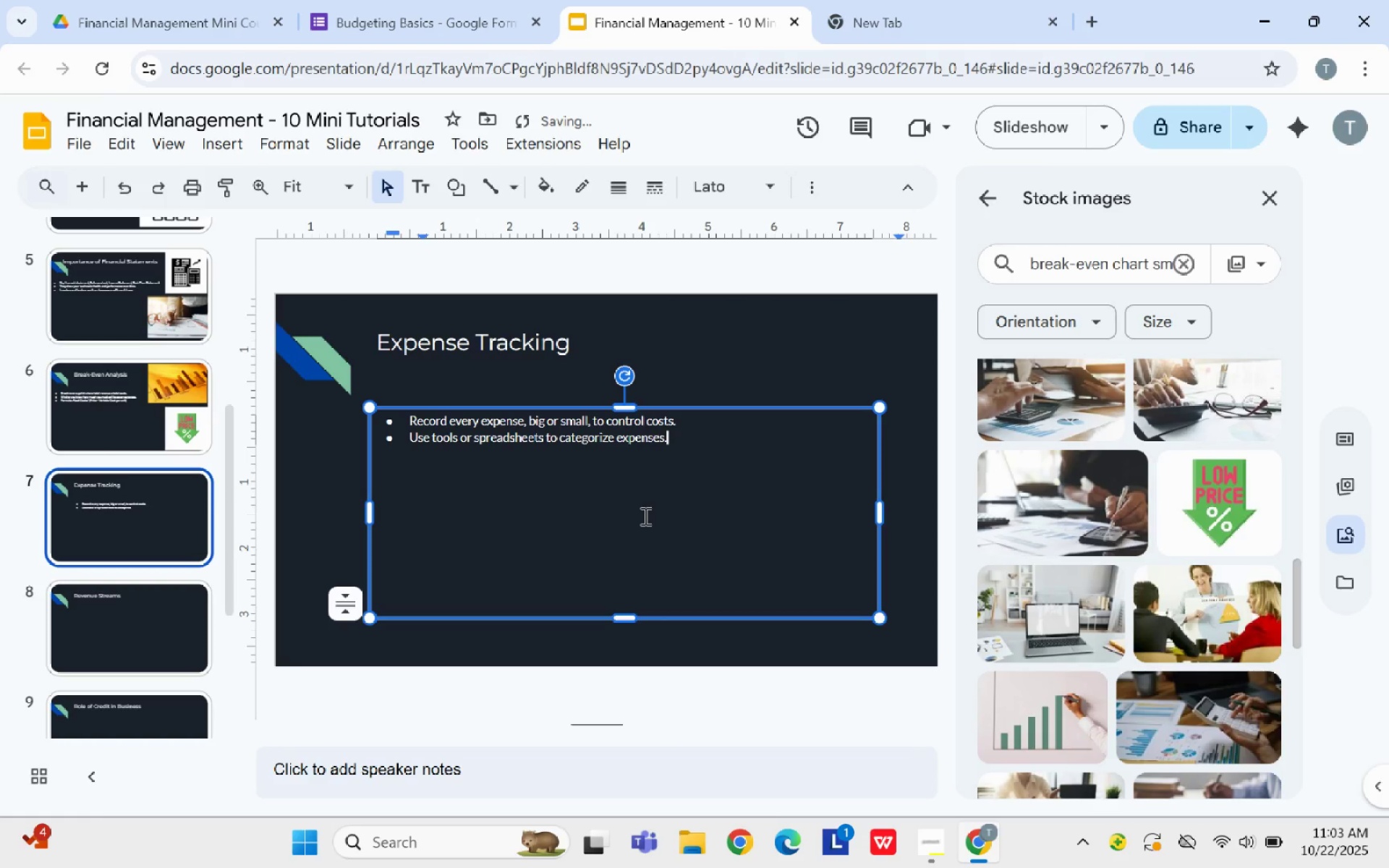 
key(Enter)
 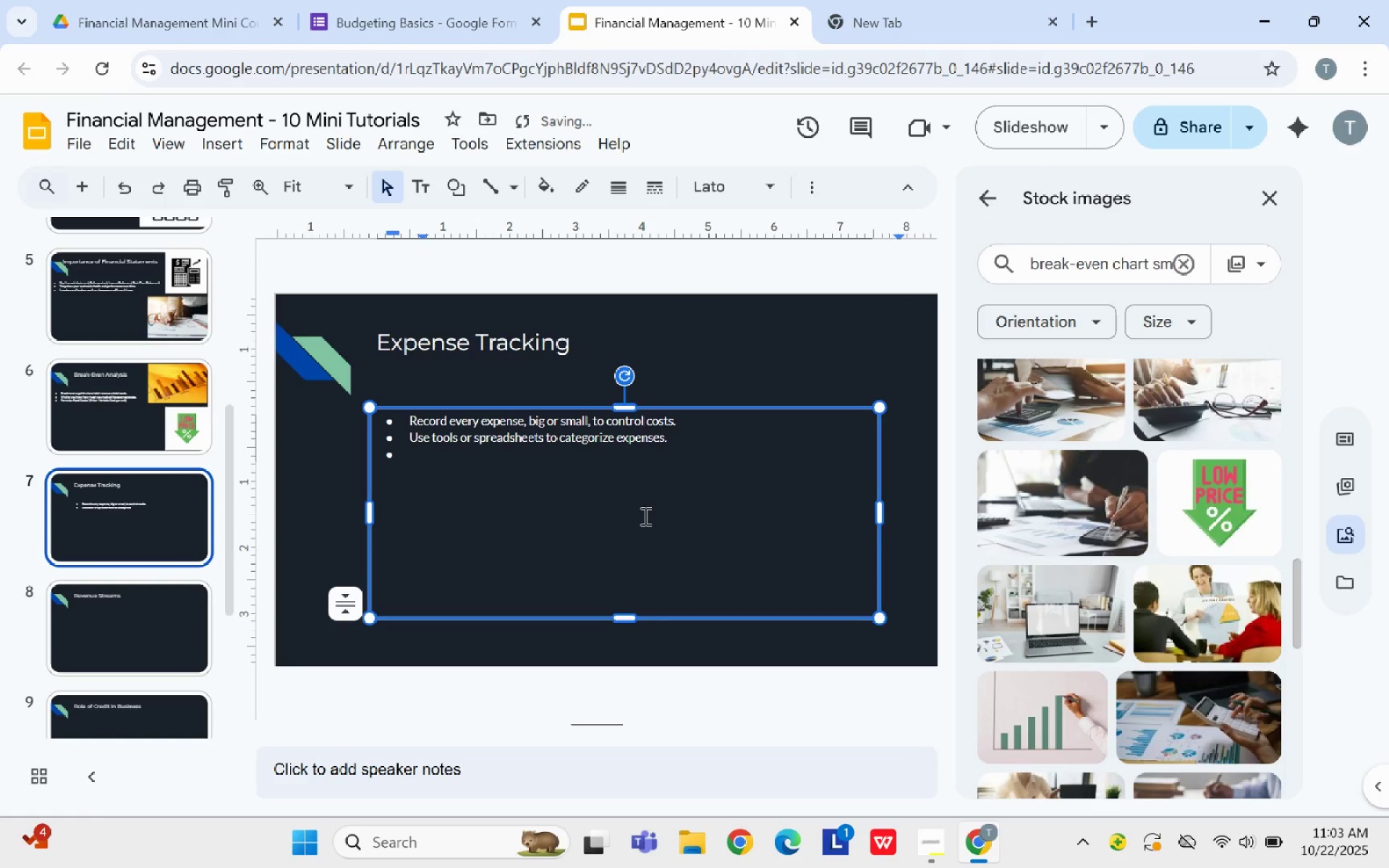 
type(Helps identify where to cut unnc)
key(Backspace)
type(ecessary spending.)
 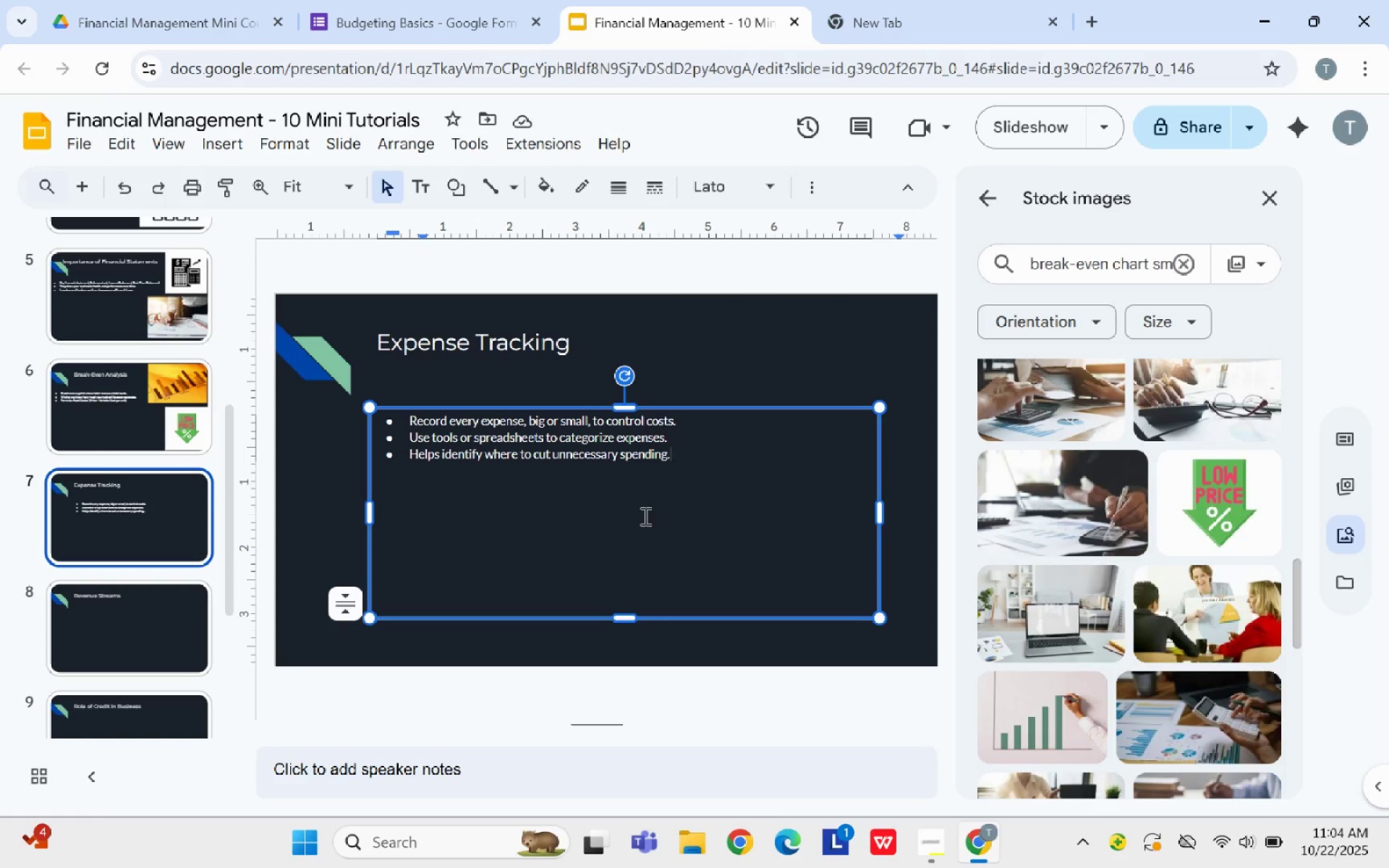 
wait(10.57)
 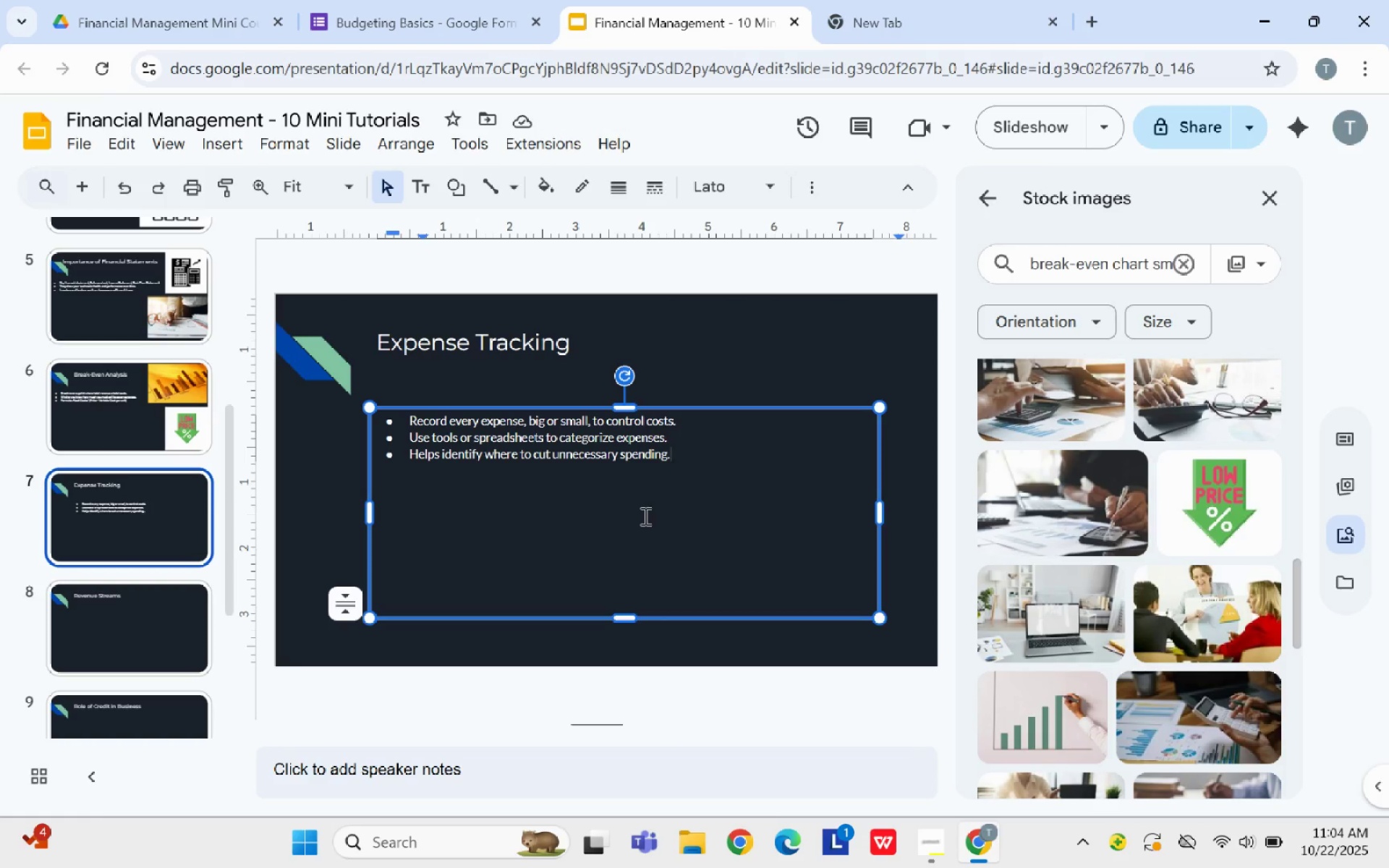 
left_click([1178, 260])
 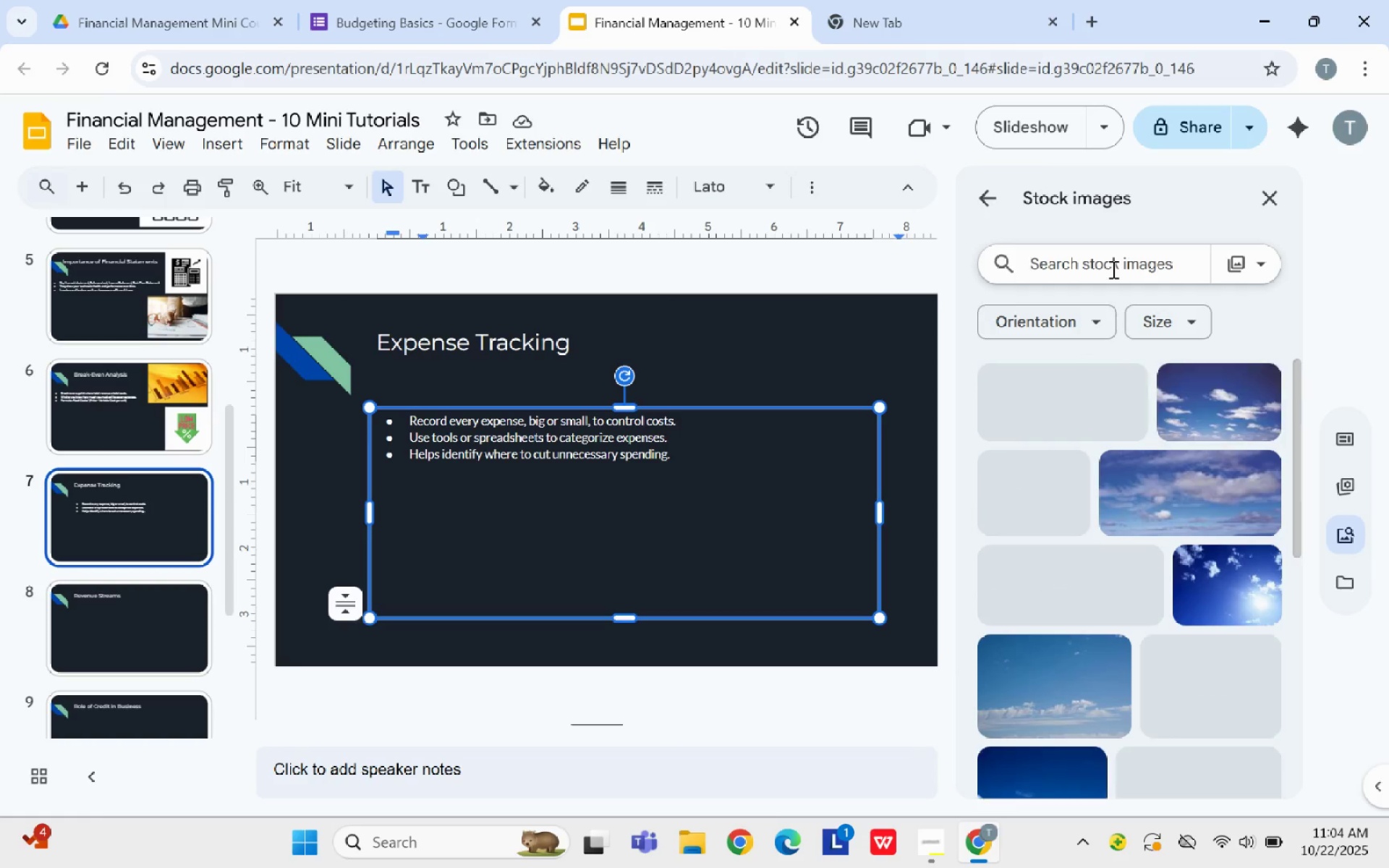 
left_click([1112, 269])
 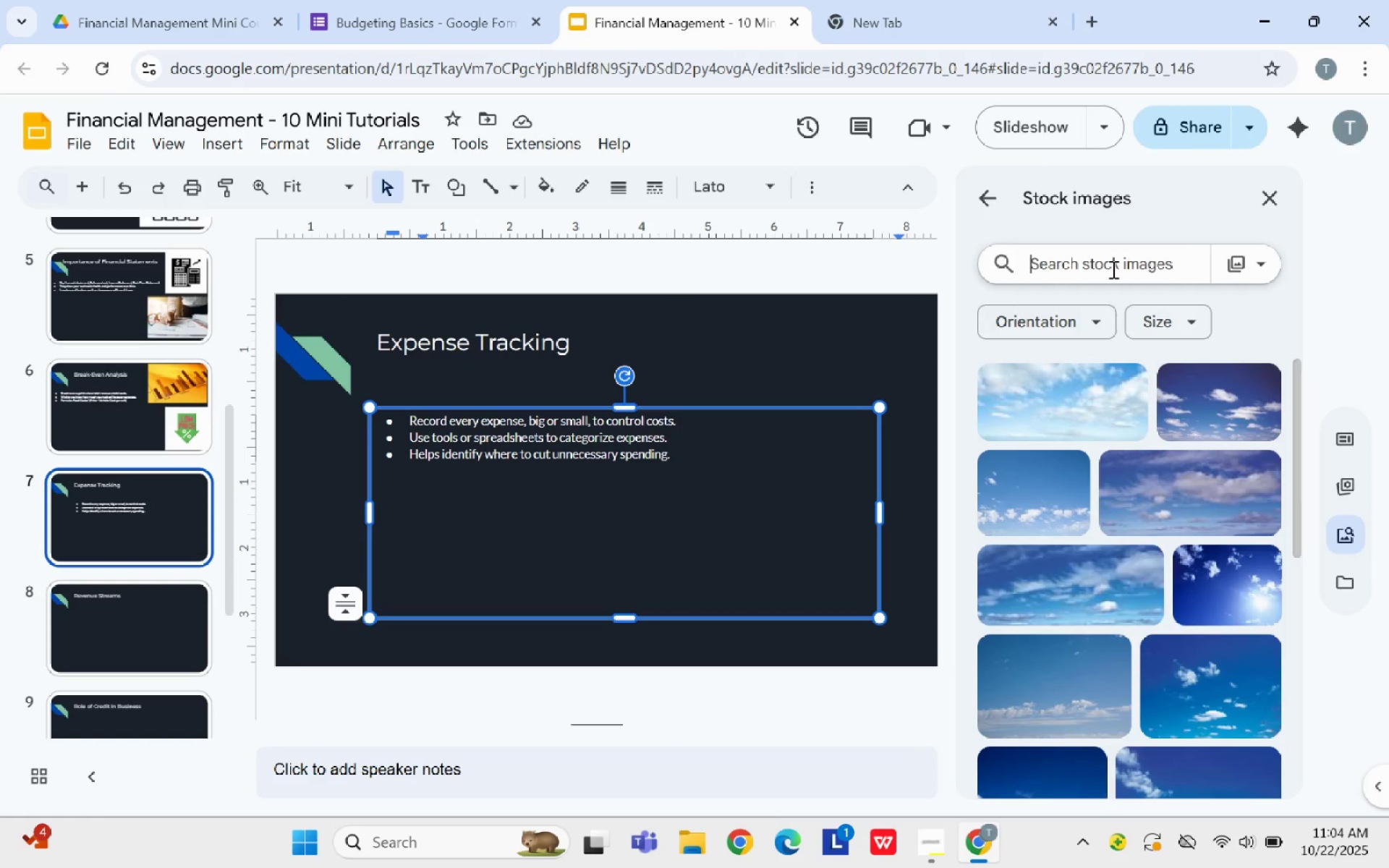 
type(expens tracking spradshet small businss)
 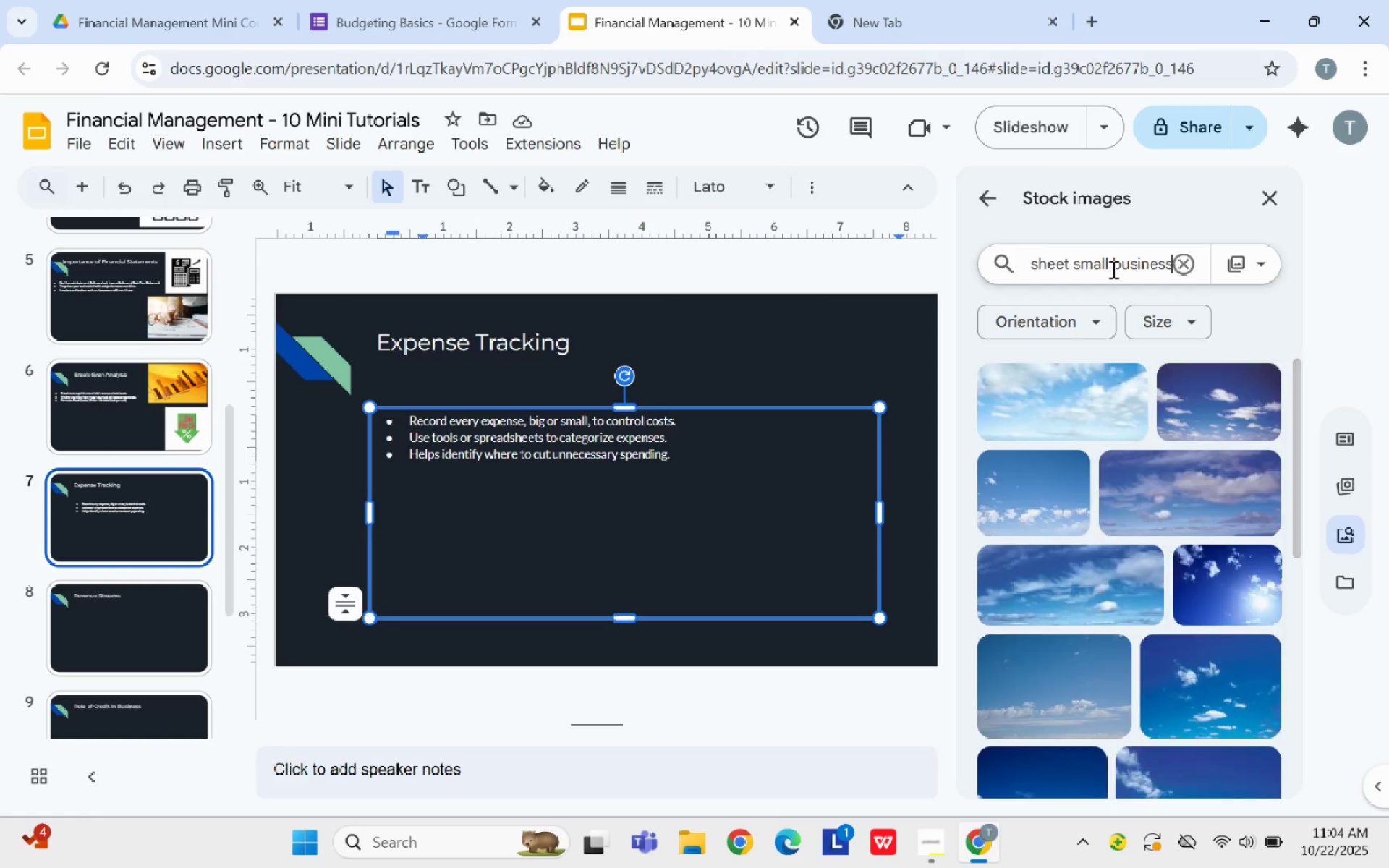 
key(Enter)
 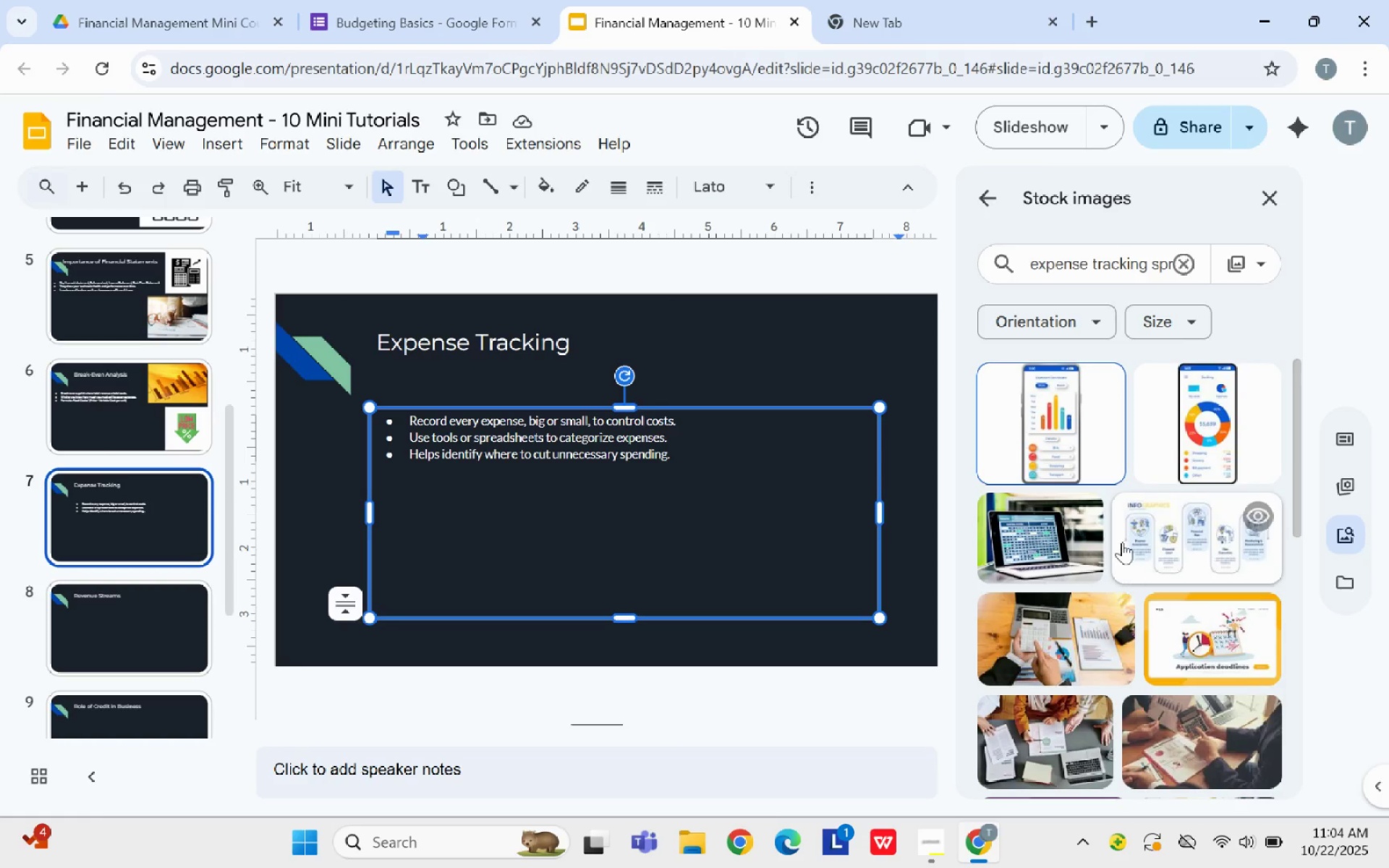 
wait(6.3)
 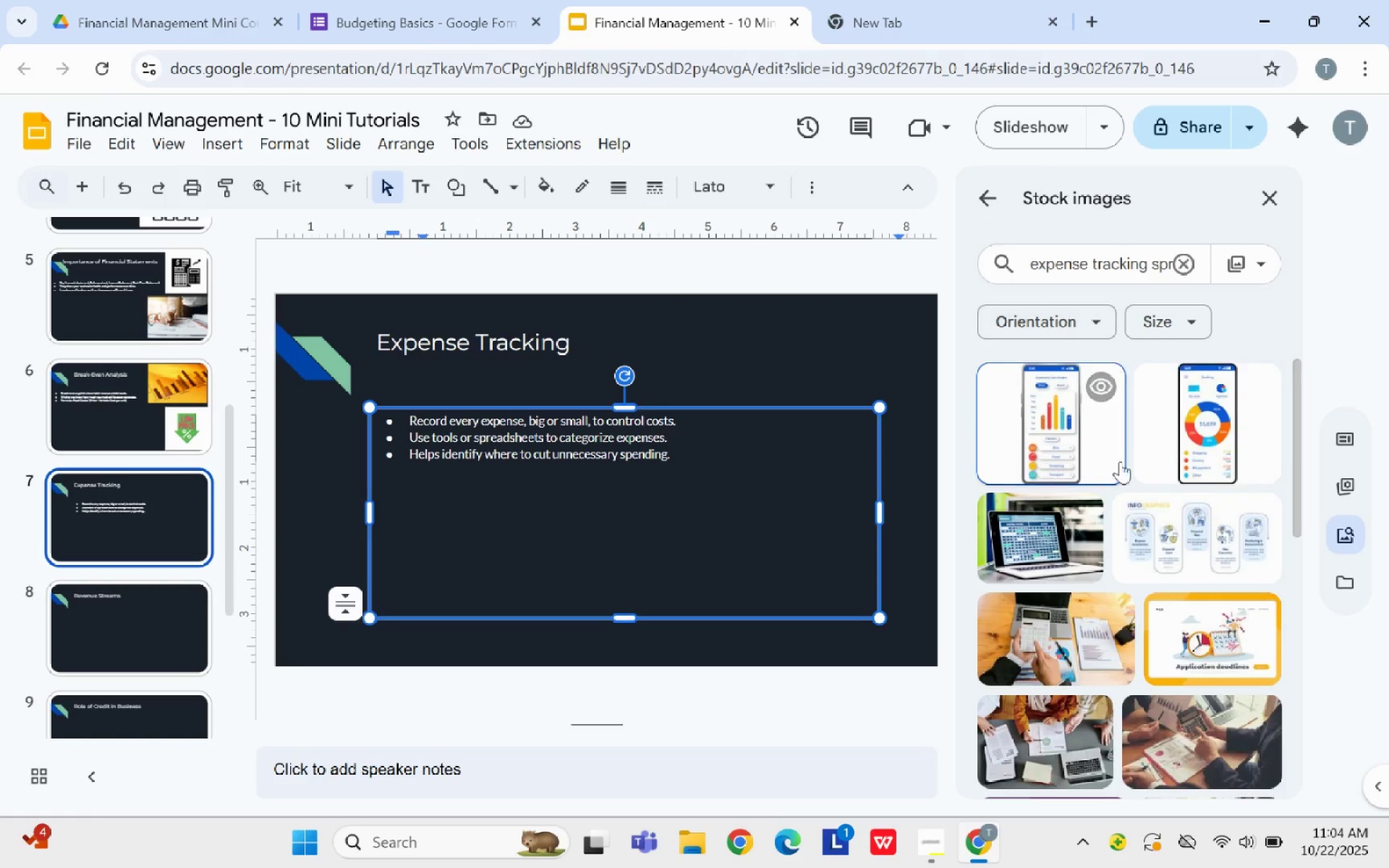 
scroll: coordinate [1210, 571], scroll_direction: down, amount: 4.0
 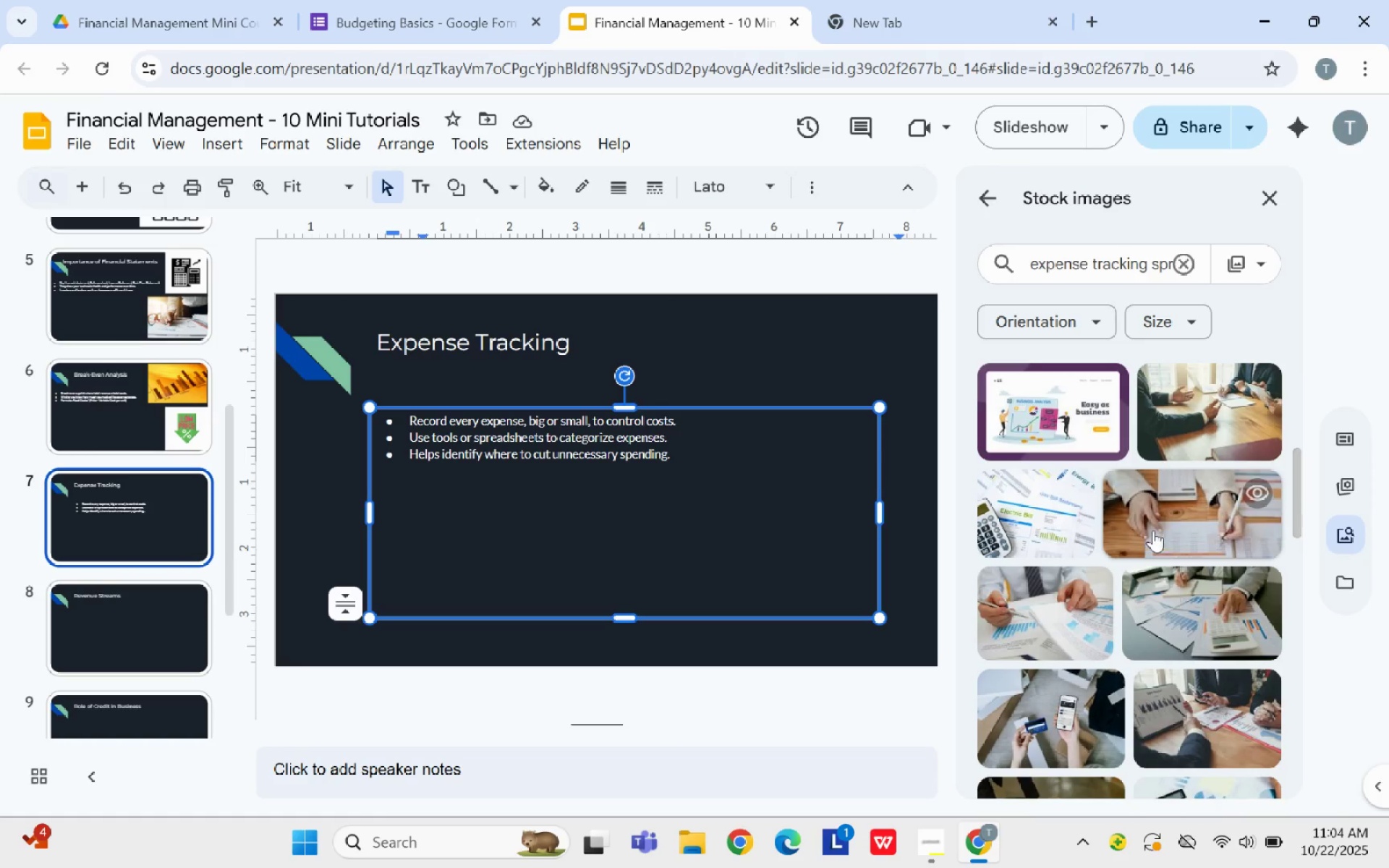 
scroll: coordinate [1118, 448], scroll_direction: up, amount: 4.0
 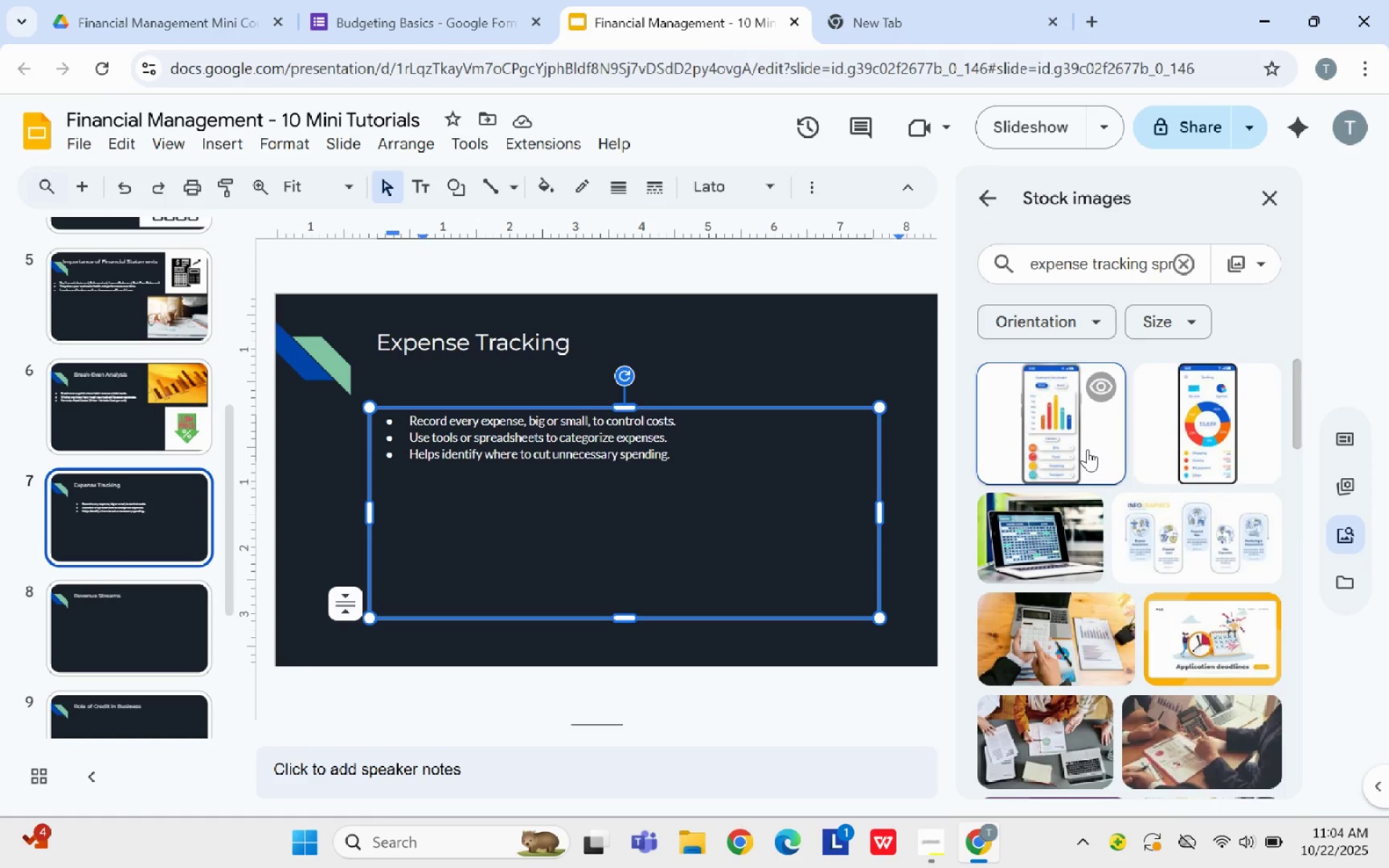 
left_click([1087, 449])
 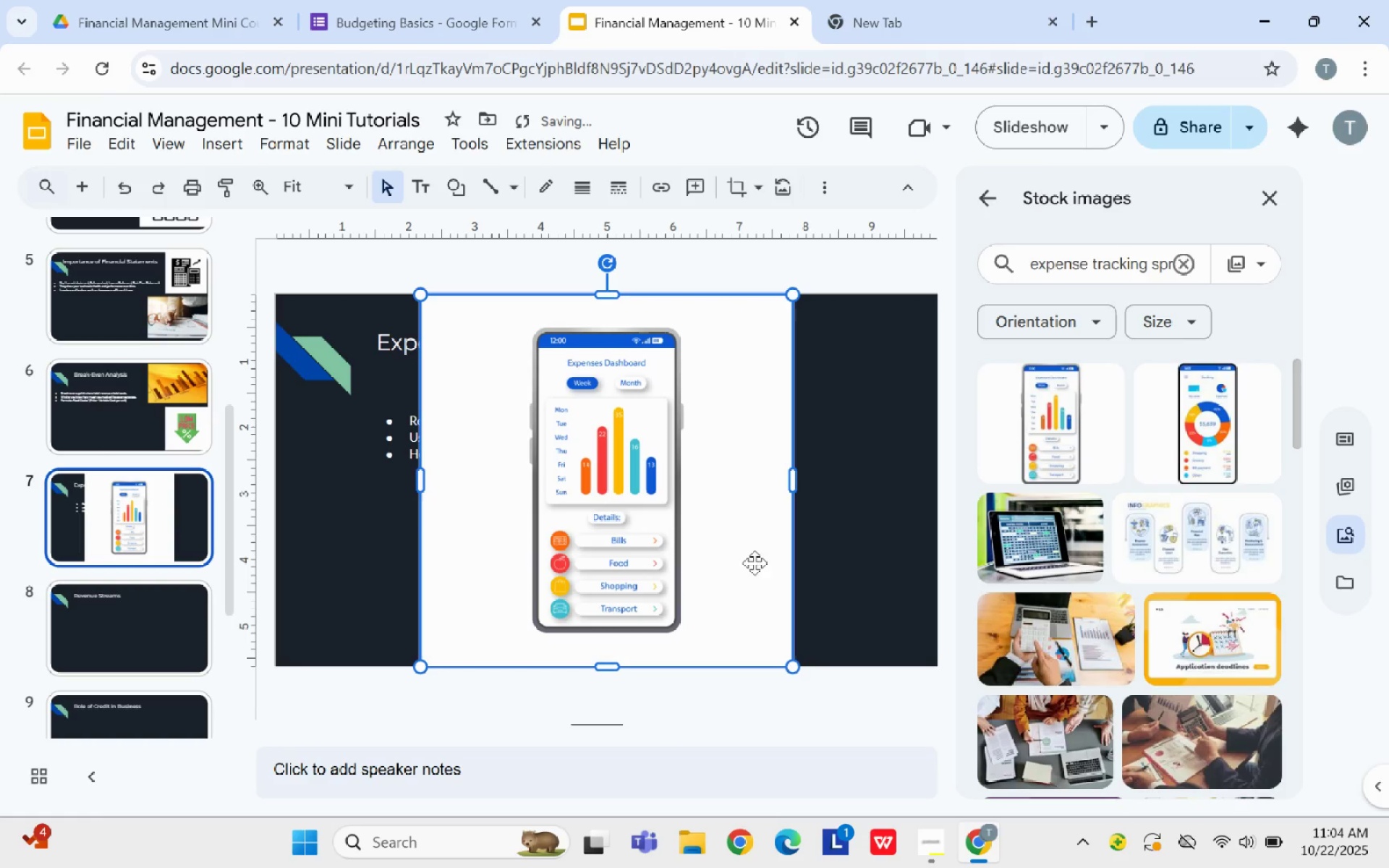 
left_click_drag(start_coordinate=[688, 472], to_coordinate=[859, 460])
 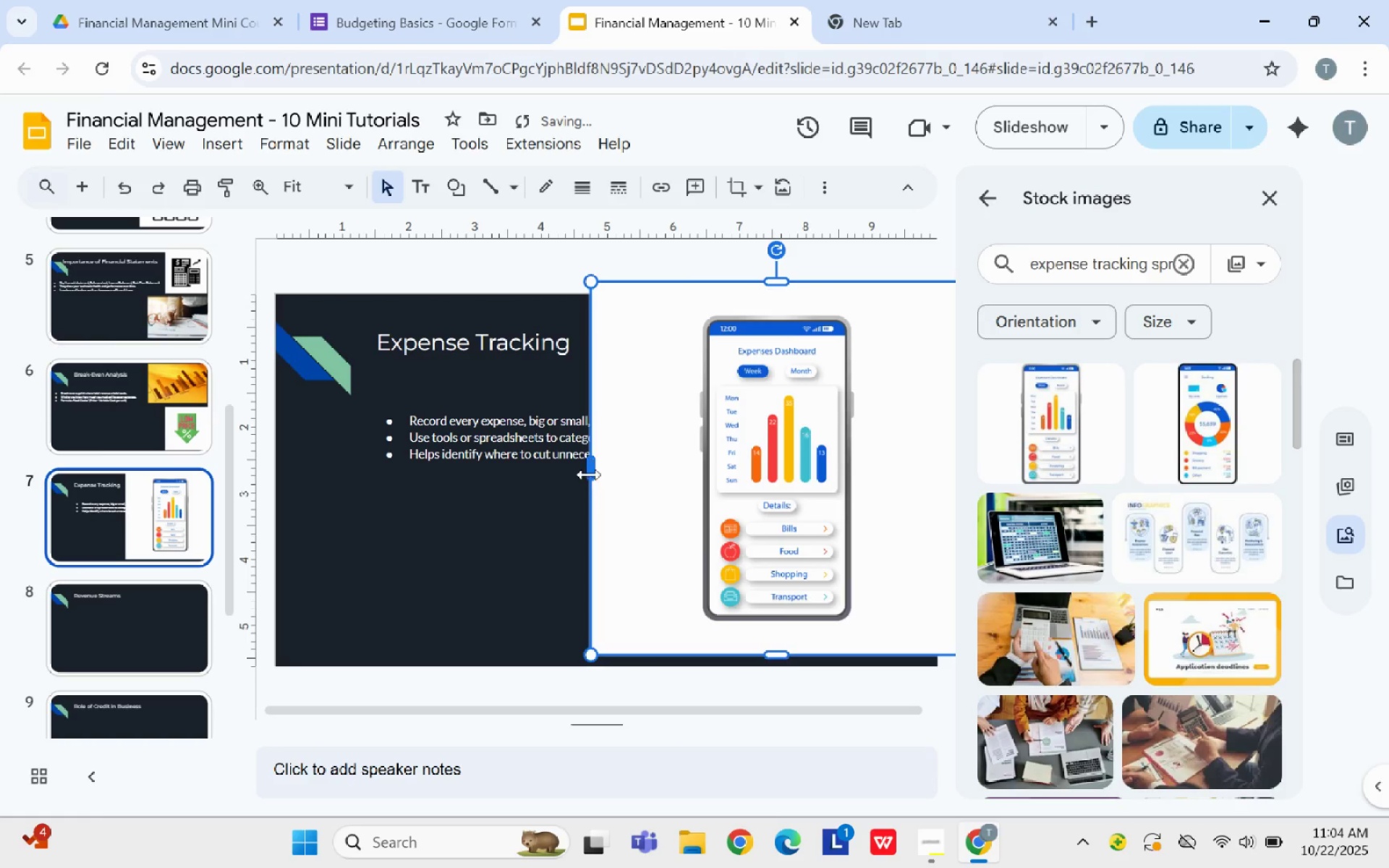 
left_click_drag(start_coordinate=[587, 473], to_coordinate=[772, 493])
 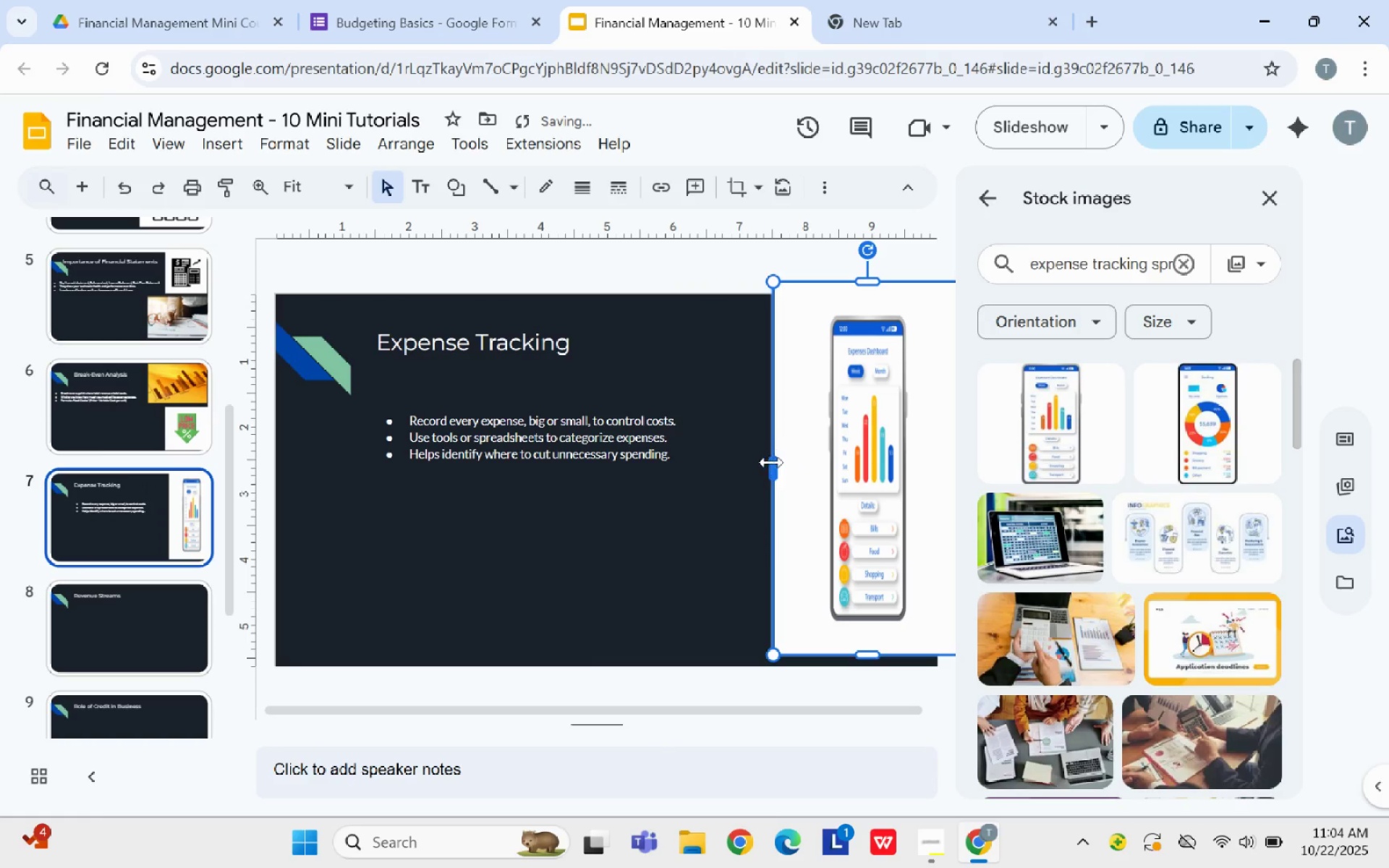 
left_click_drag(start_coordinate=[779, 470], to_coordinate=[674, 456])
 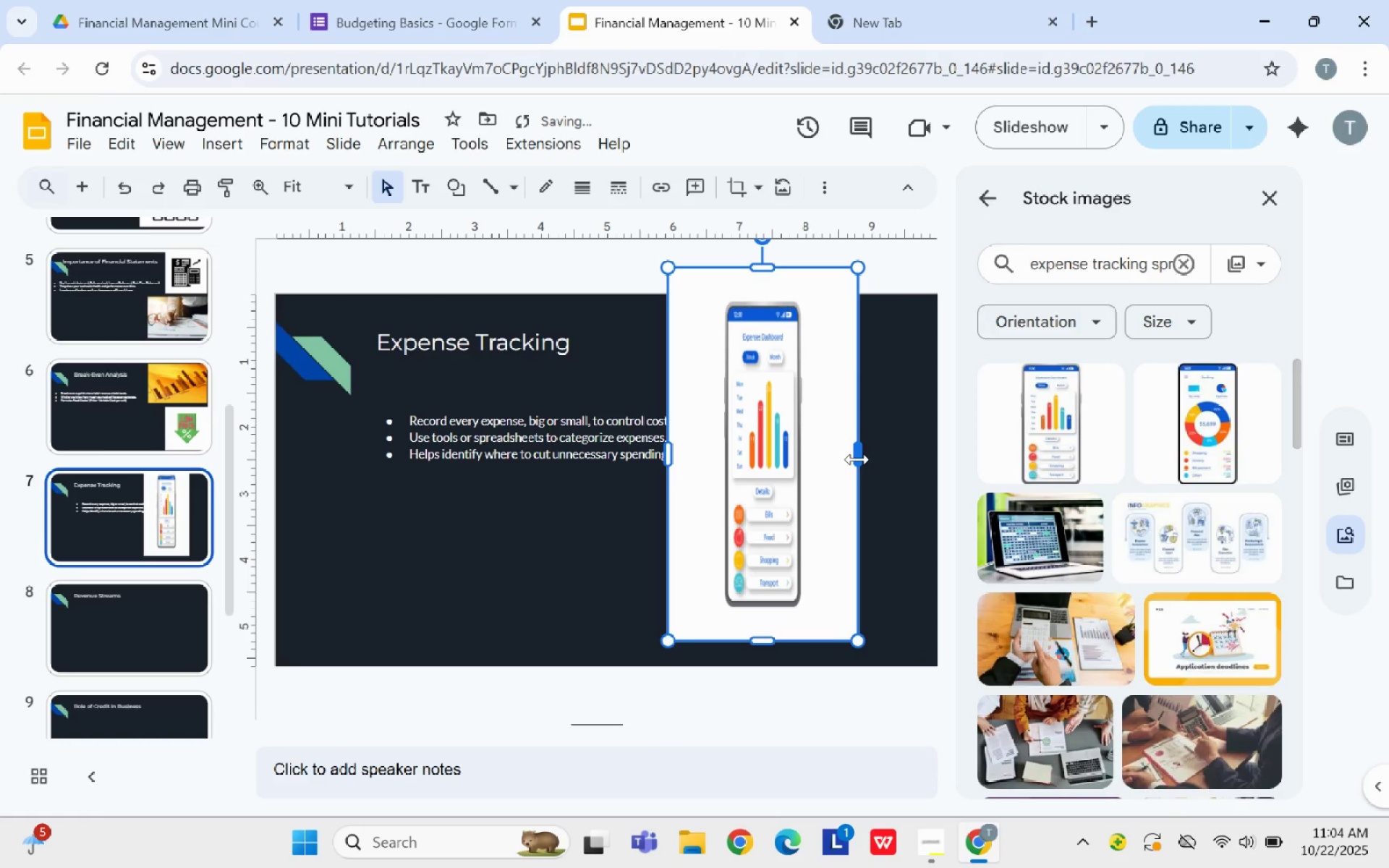 
left_click_drag(start_coordinate=[861, 456], to_coordinate=[913, 470])
 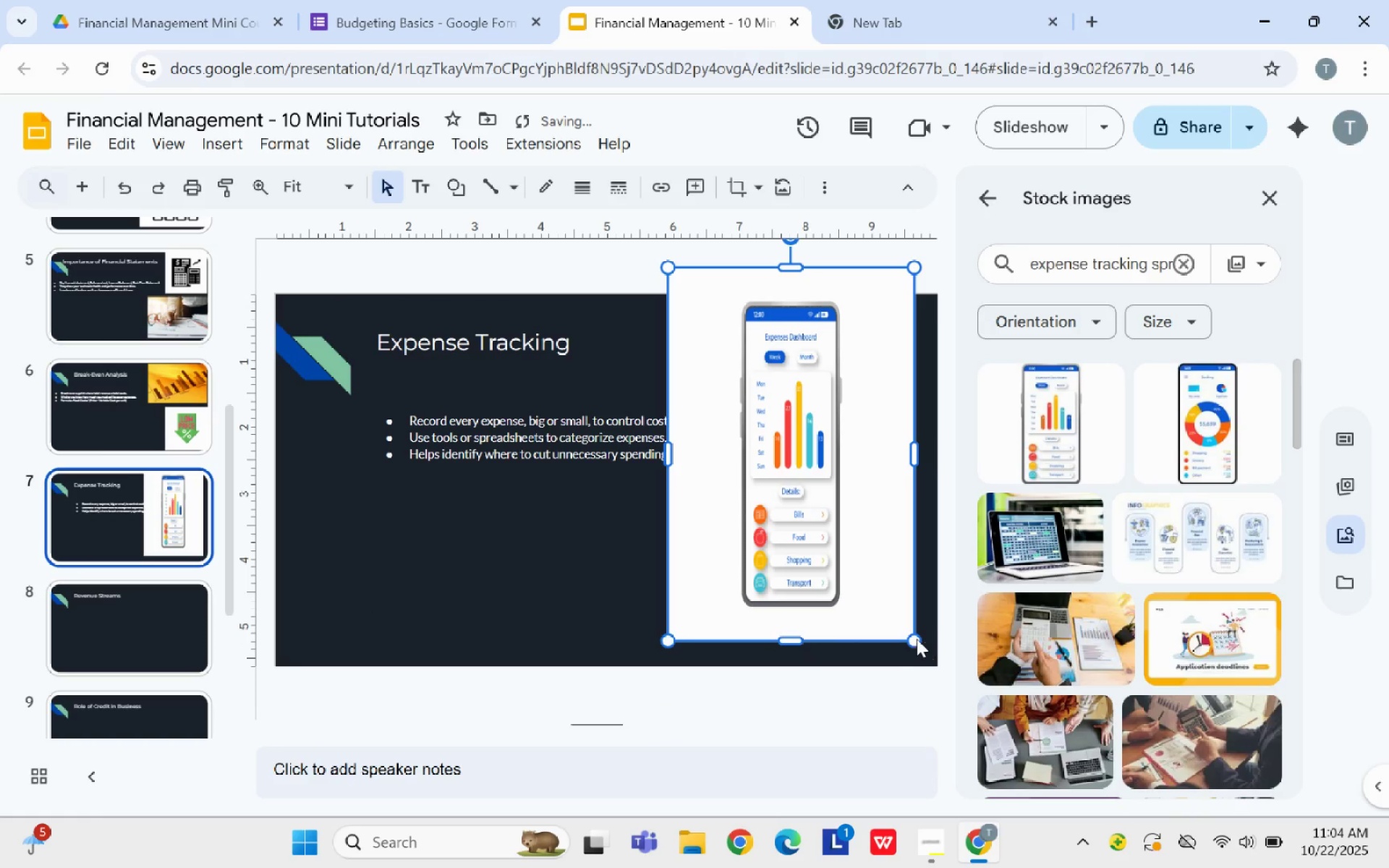 
left_click_drag(start_coordinate=[915, 638], to_coordinate=[860, 481])
 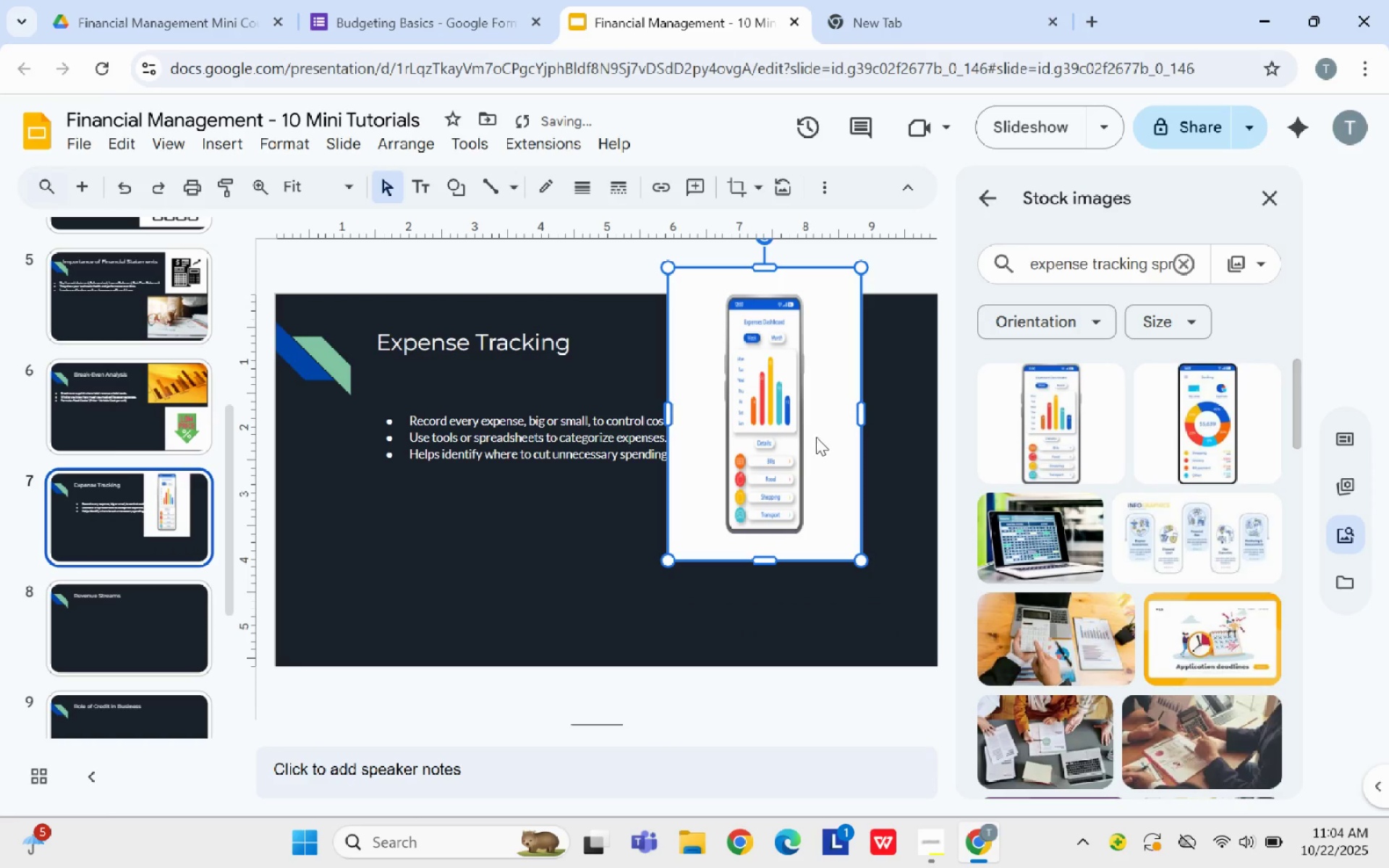 
left_click_drag(start_coordinate=[815, 436], to_coordinate=[888, 546])
 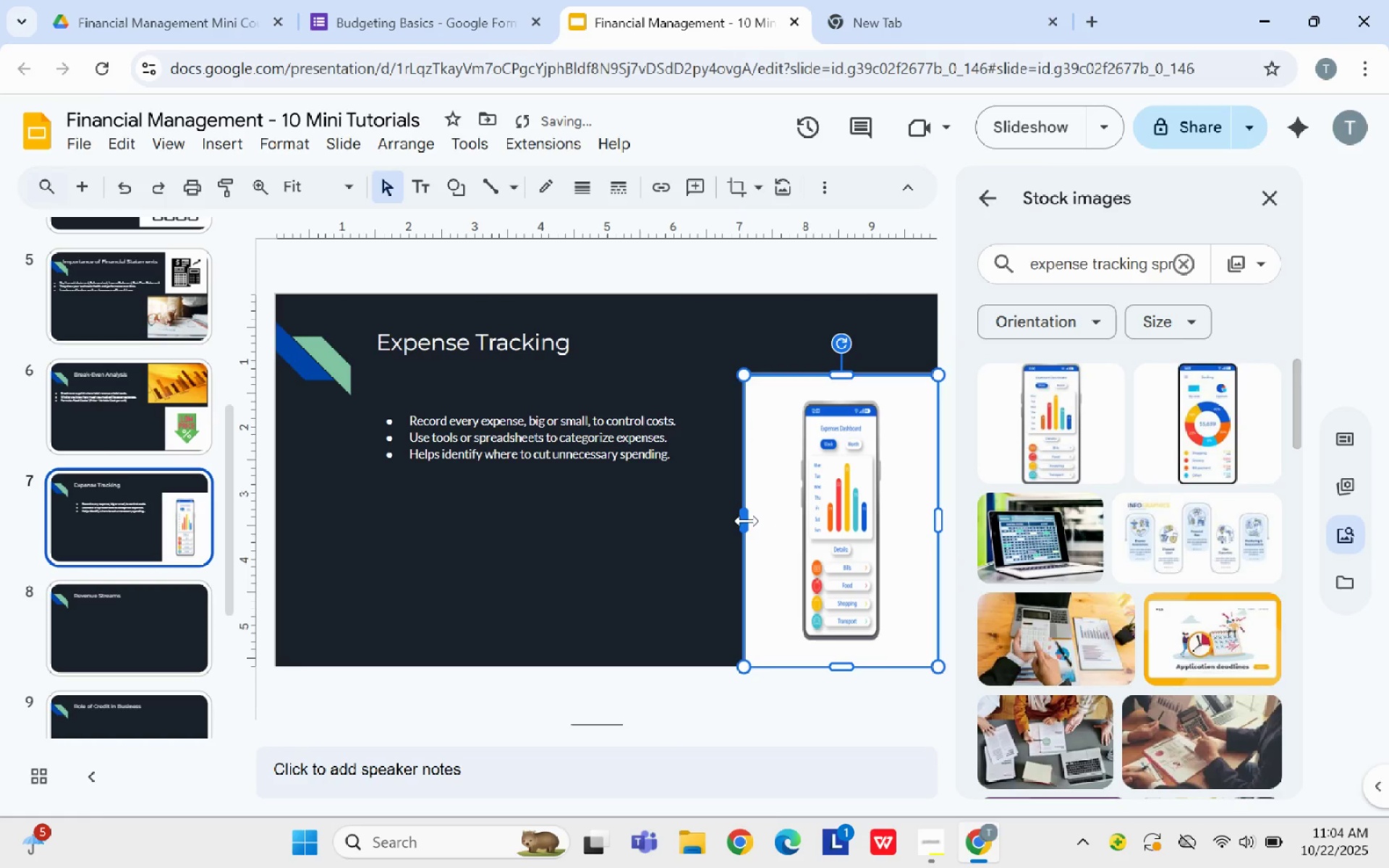 
left_click_drag(start_coordinate=[740, 518], to_coordinate=[715, 513])
 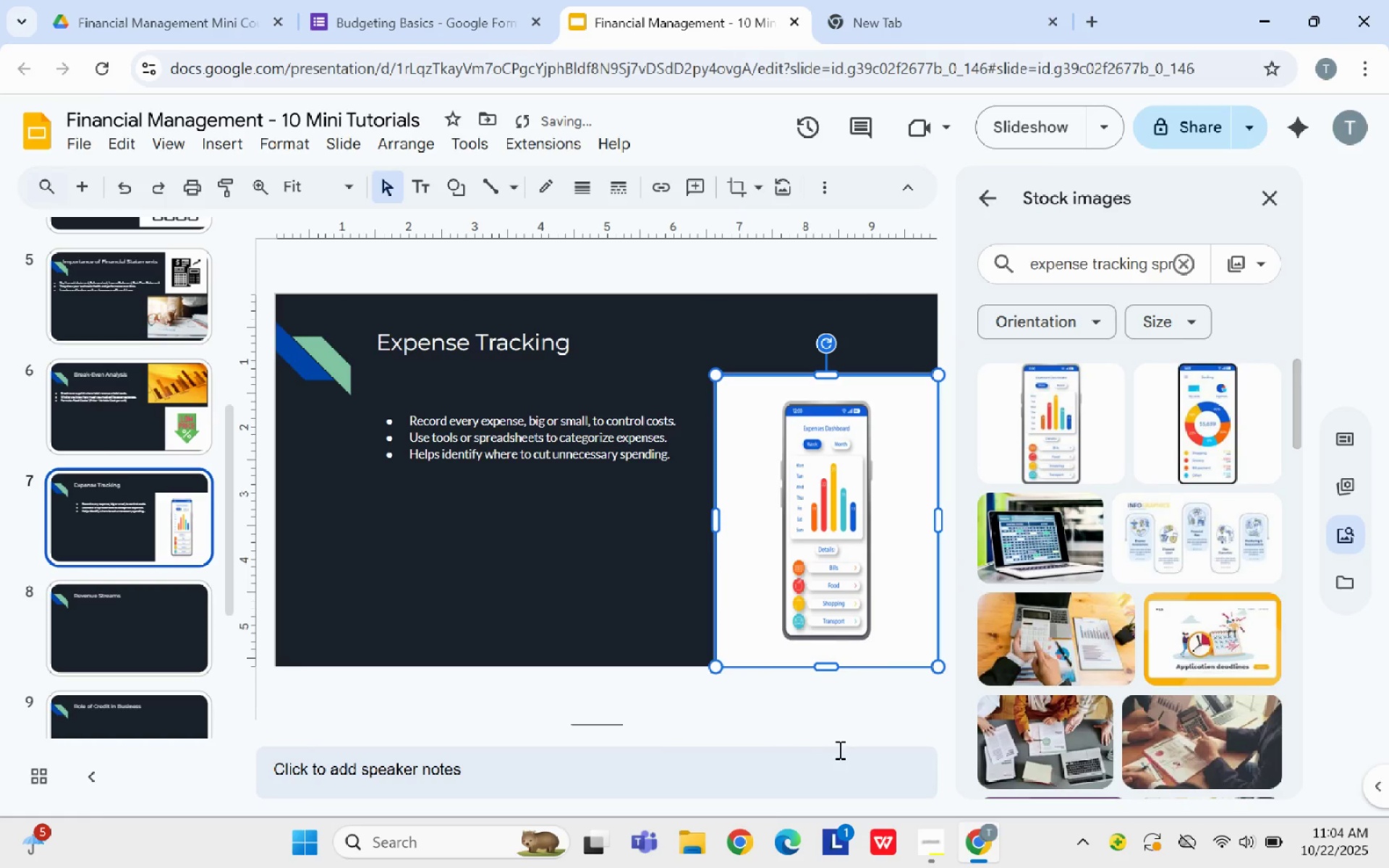 
left_click([854, 742])
 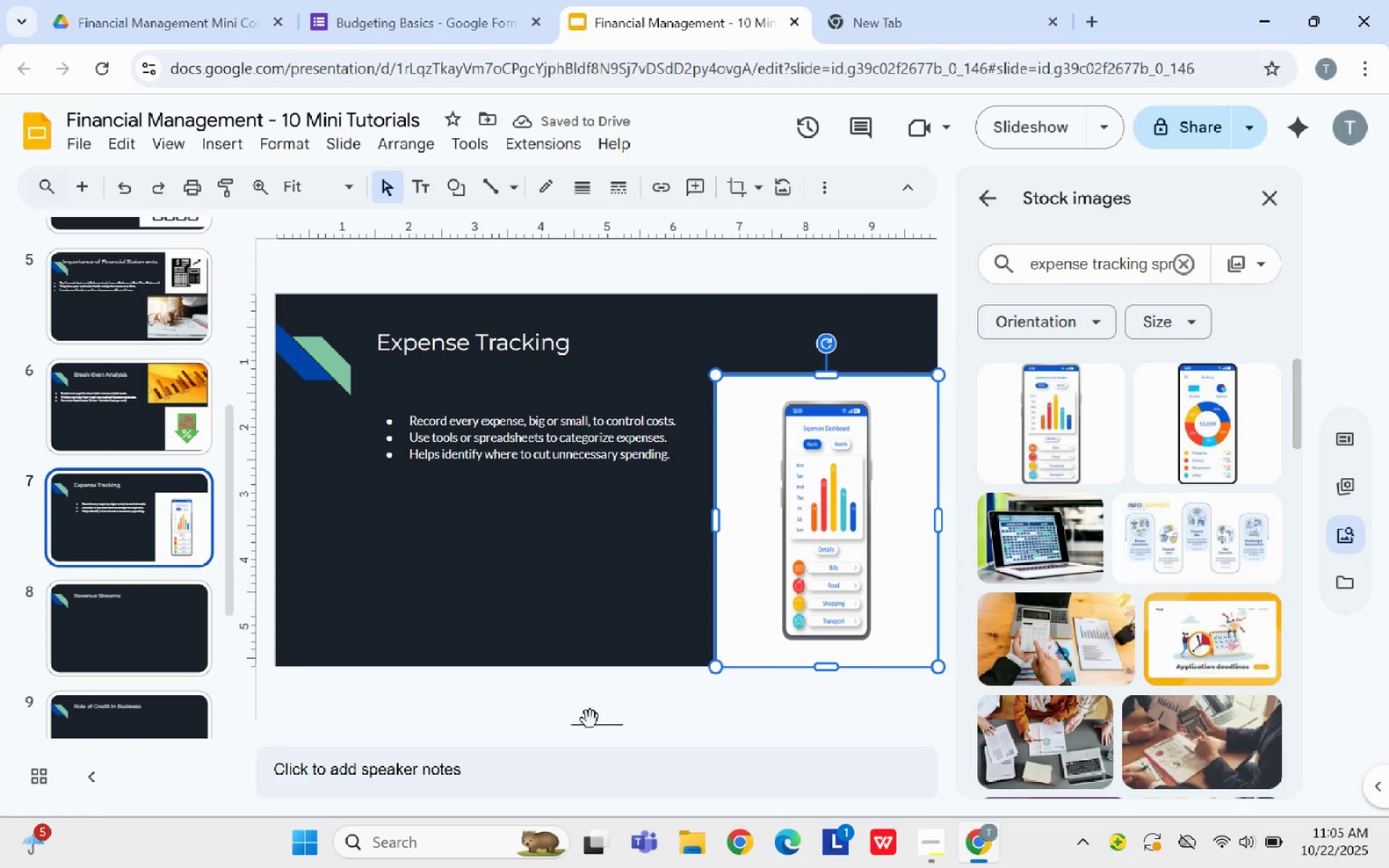 
left_click([718, 739])
 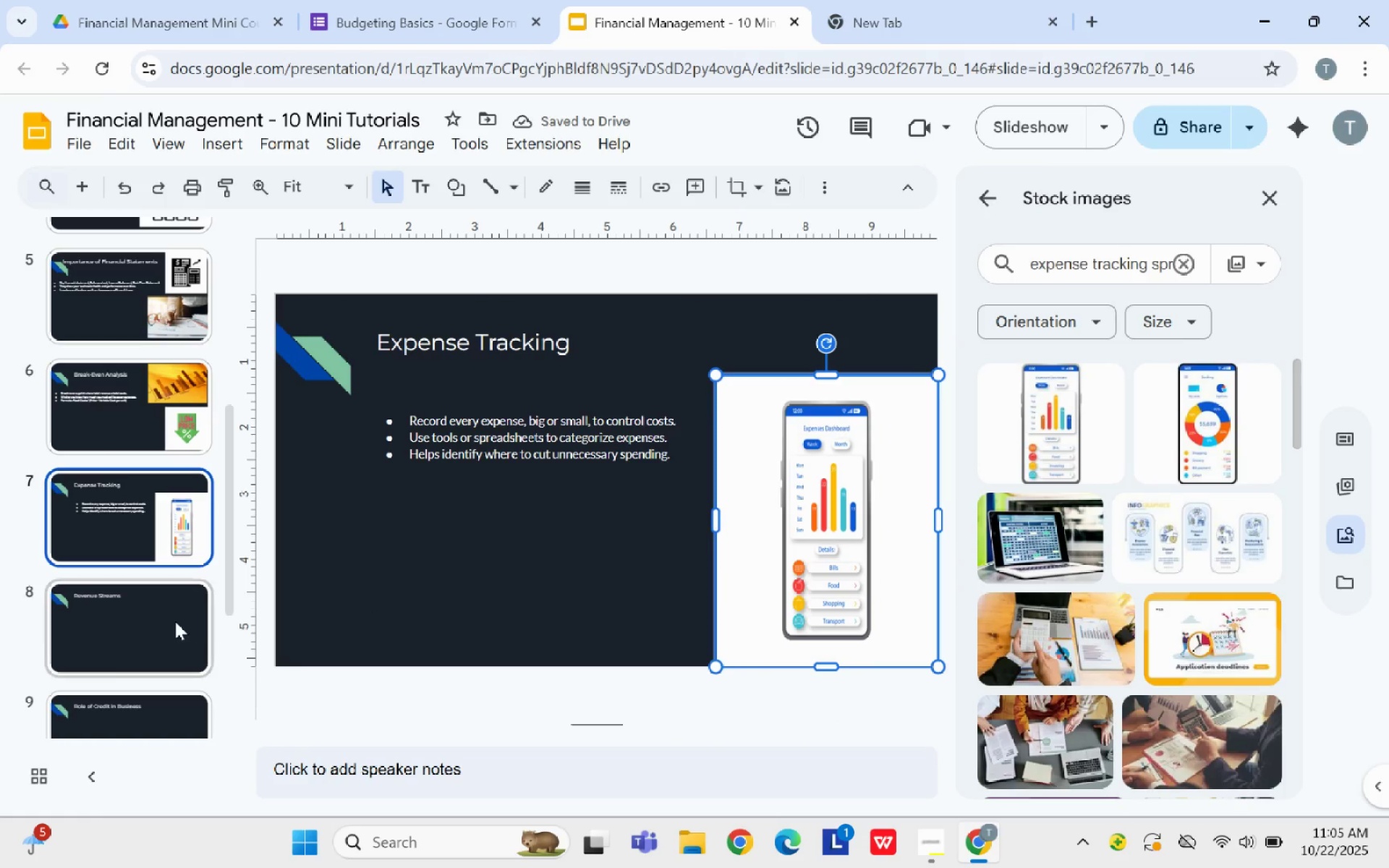 
left_click([174, 621])
 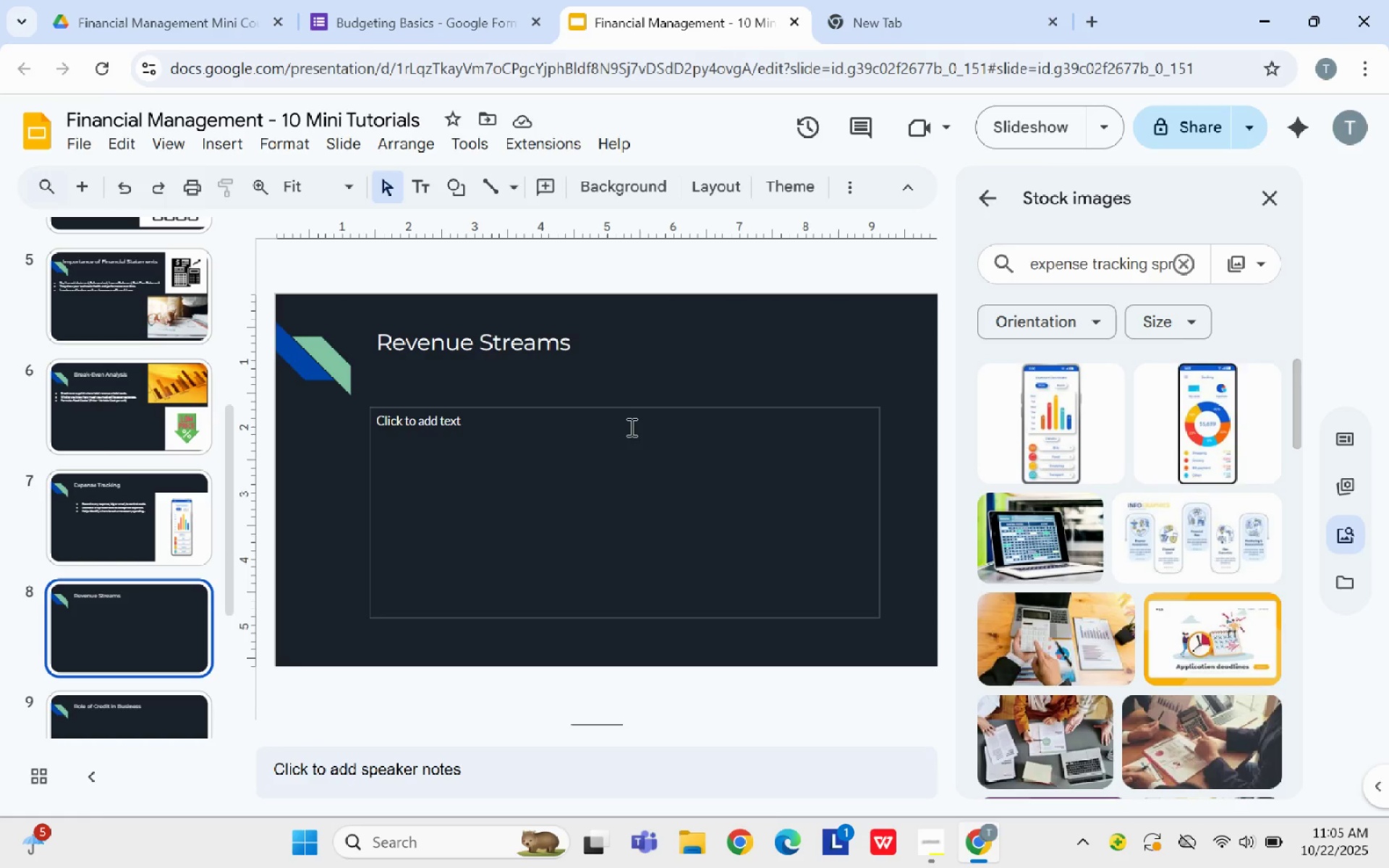 
left_click([629, 433])
 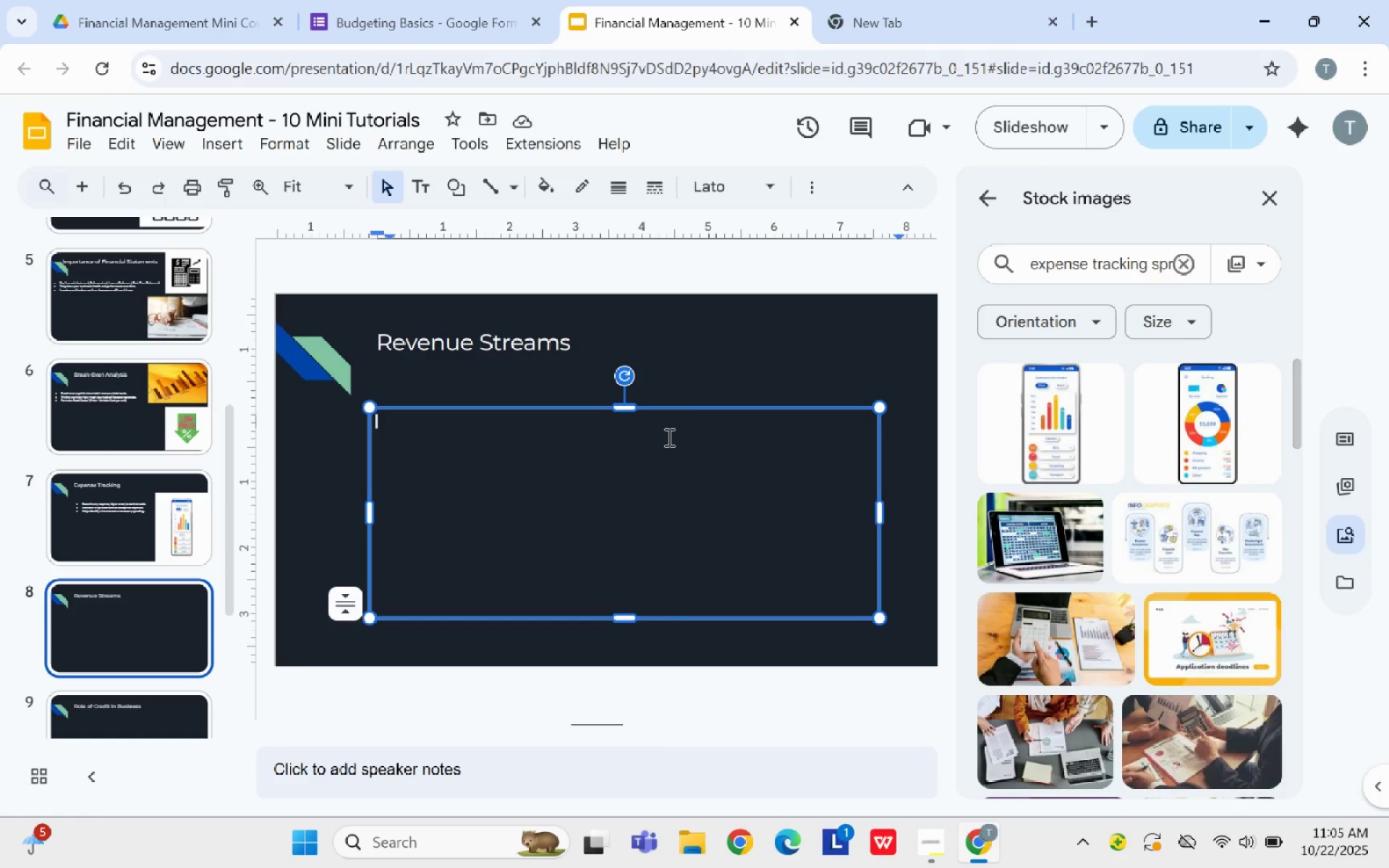 
scroll: coordinate [668, 437], scroll_direction: down, amount: 3.0
 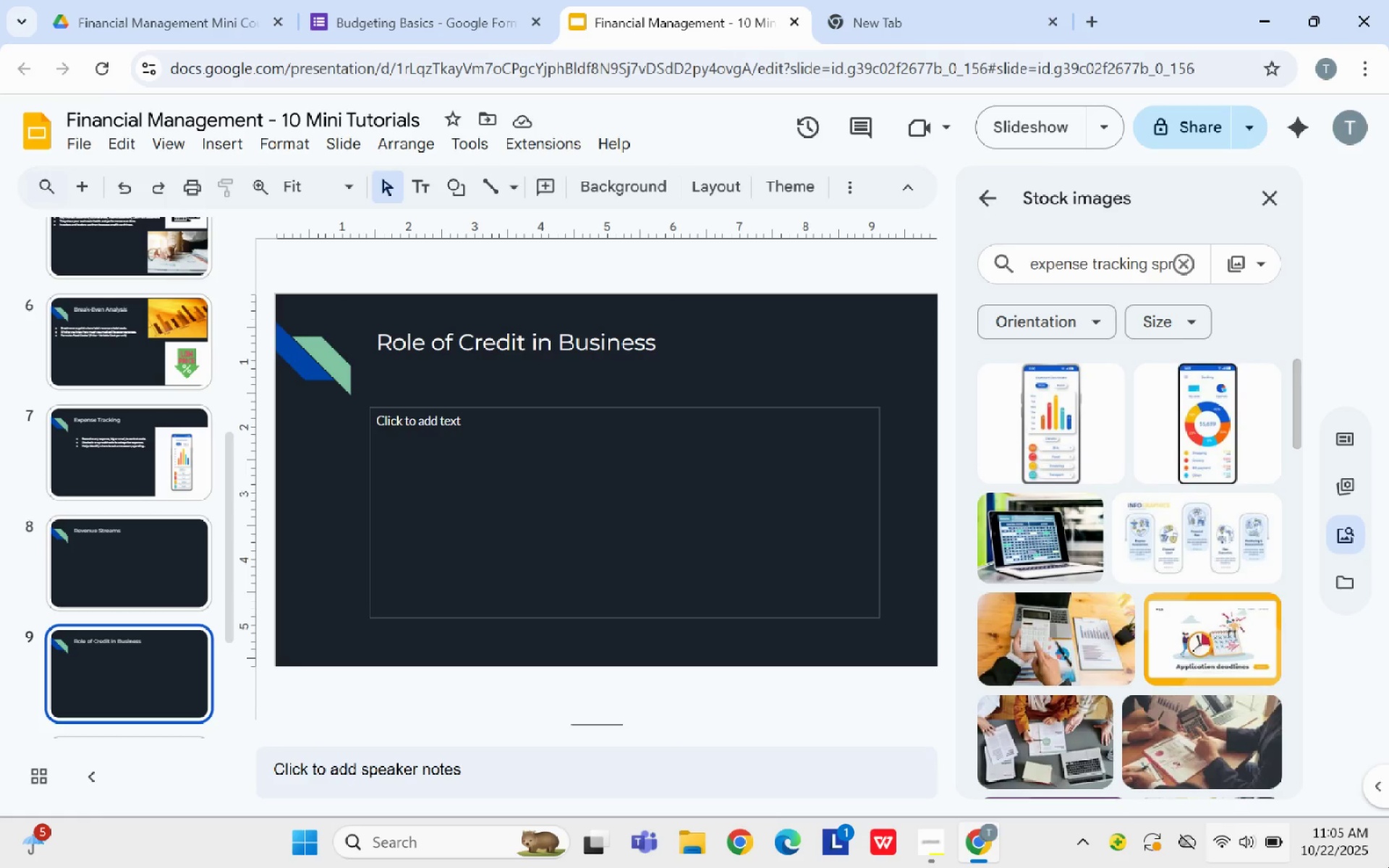 
wait(26.64)
 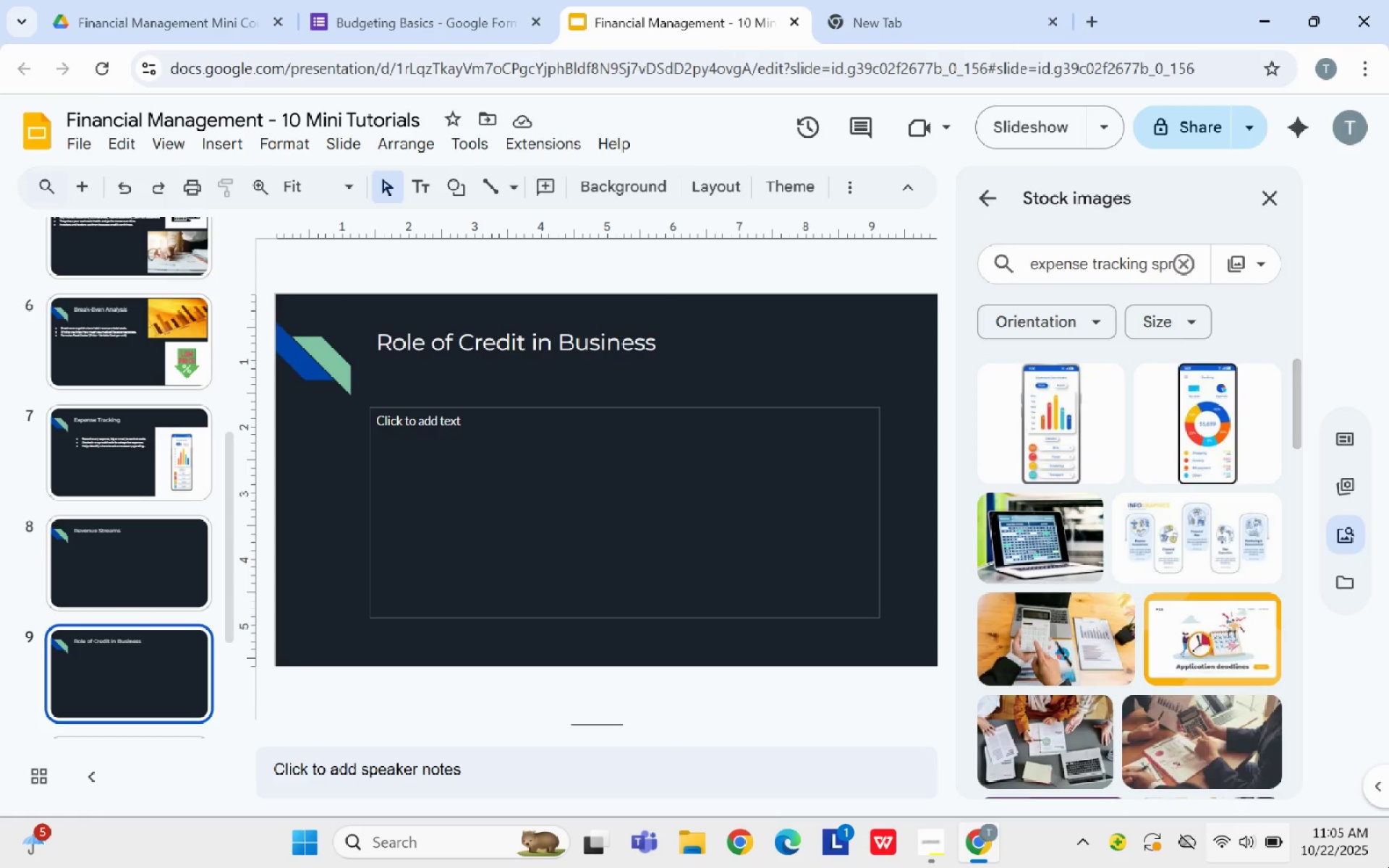 
left_click([140, 553])
 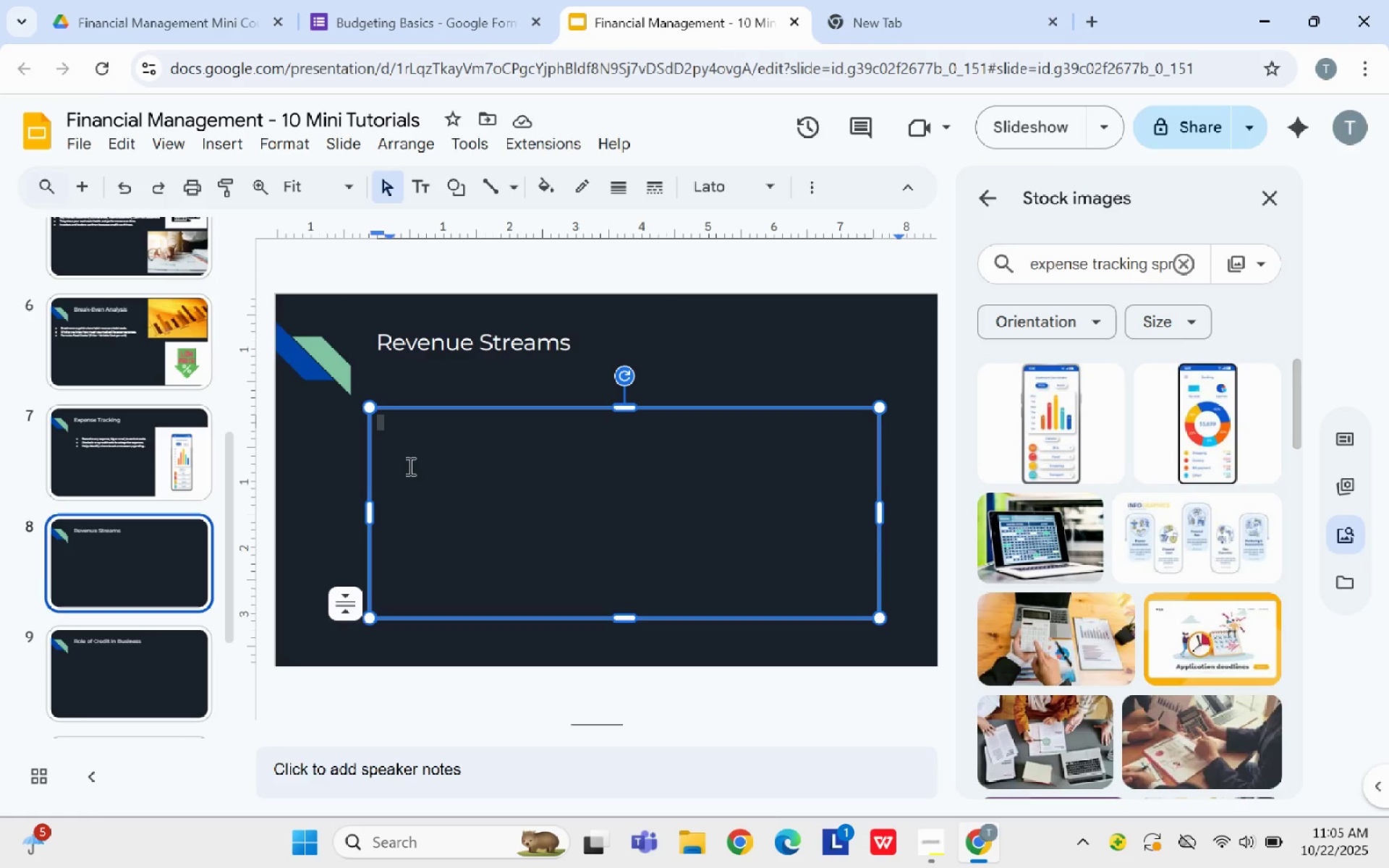 
wait(7.3)
 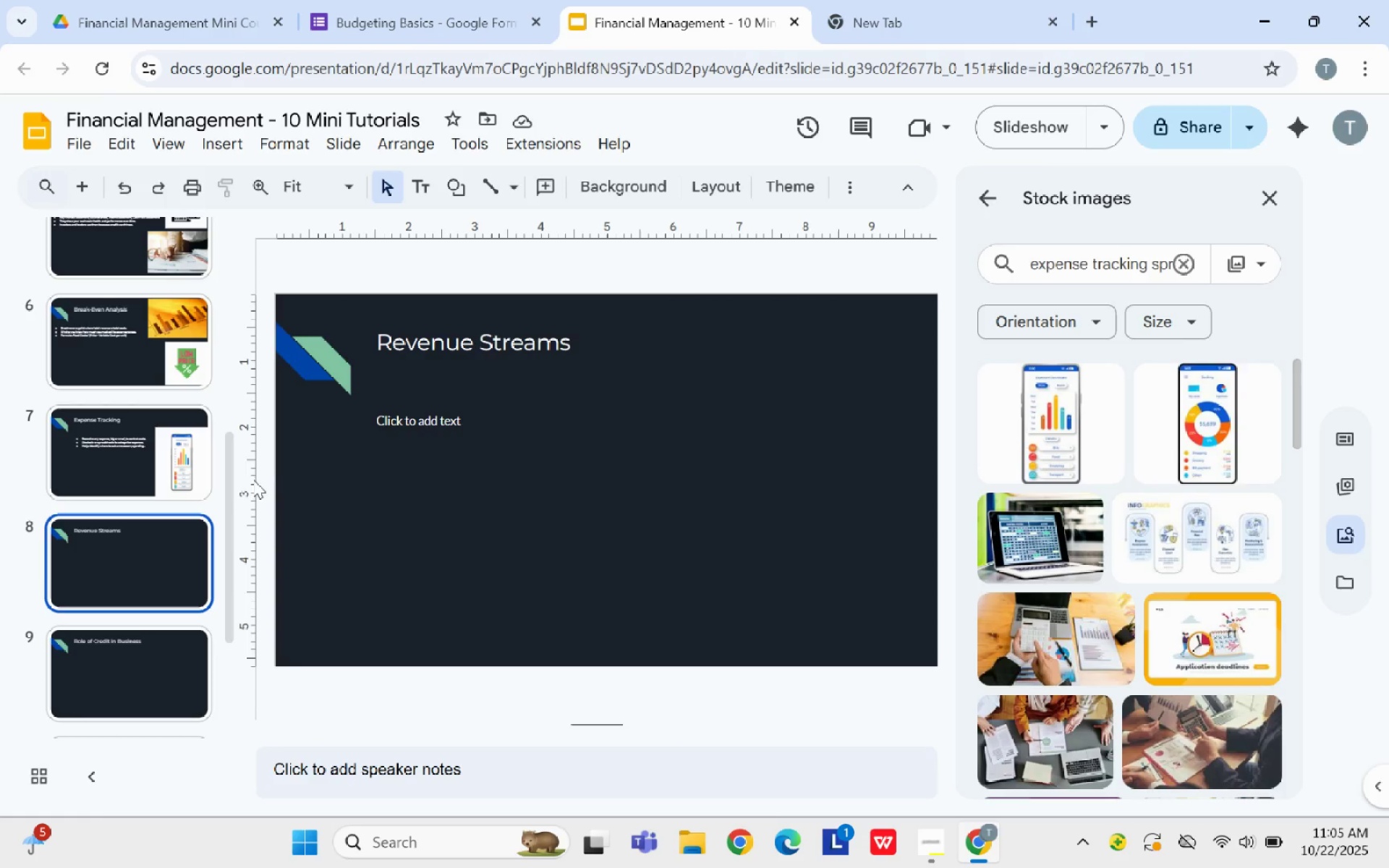 
left_click([292, 139])
 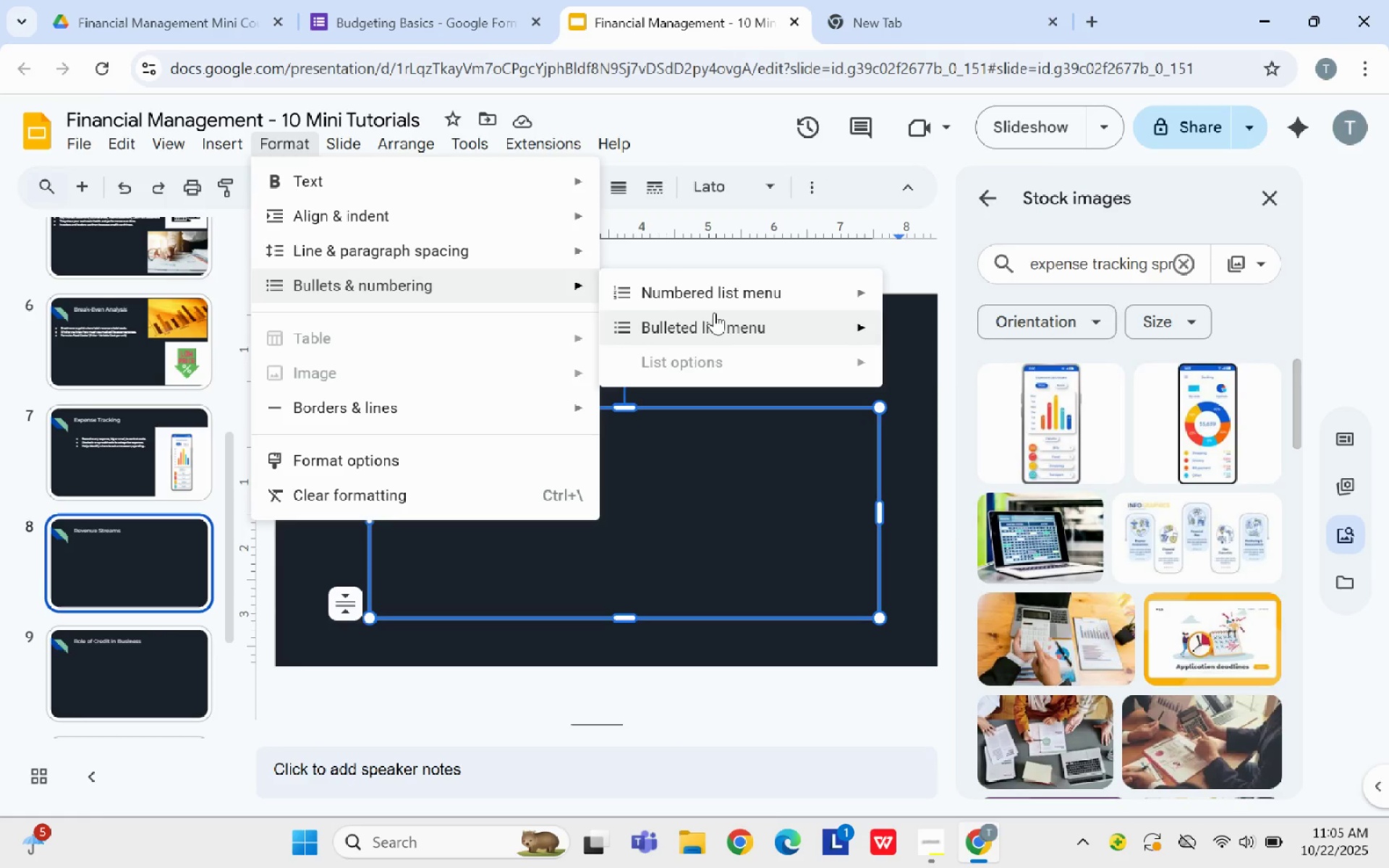 
left_click([714, 317])
 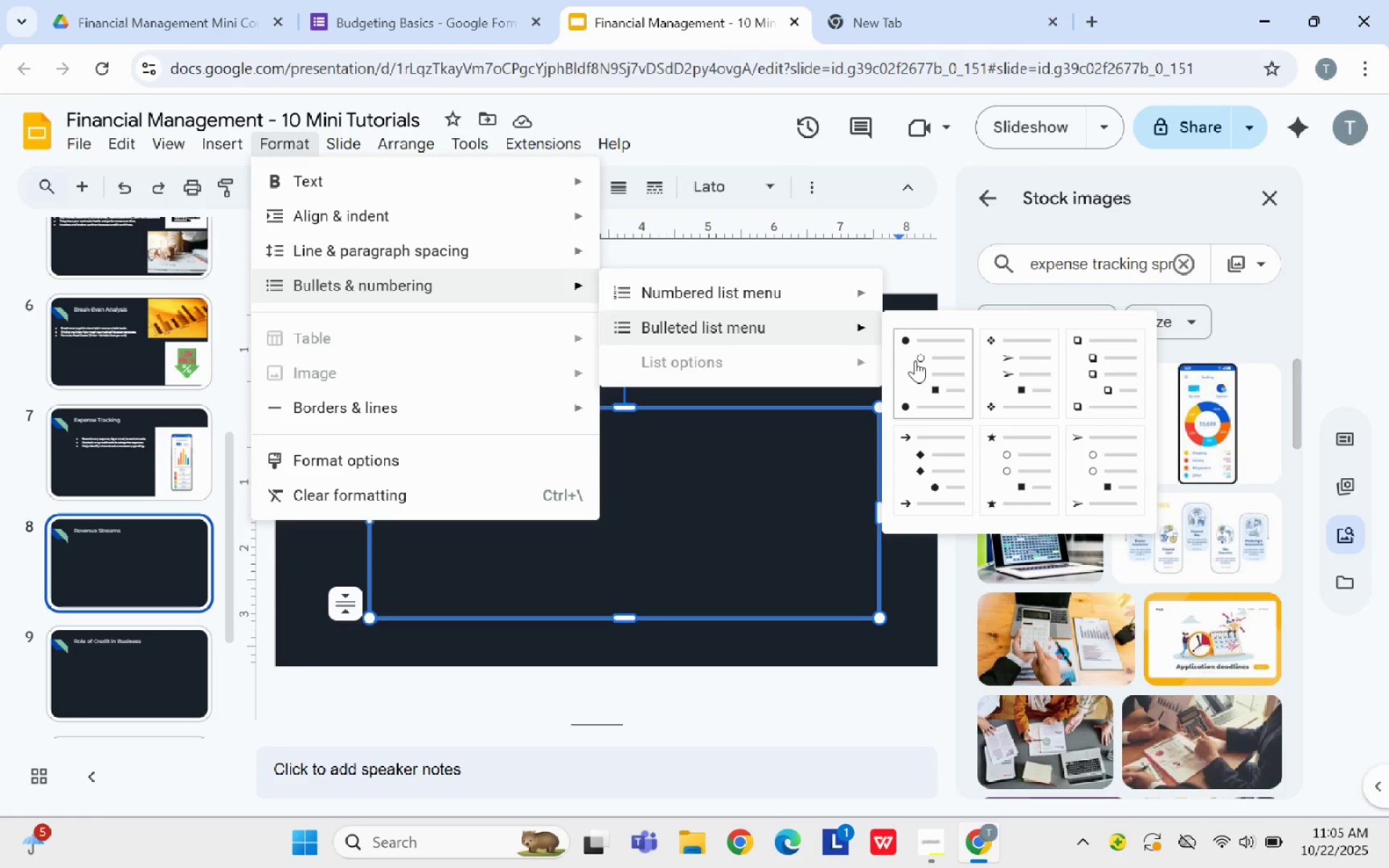 
left_click([916, 360])
 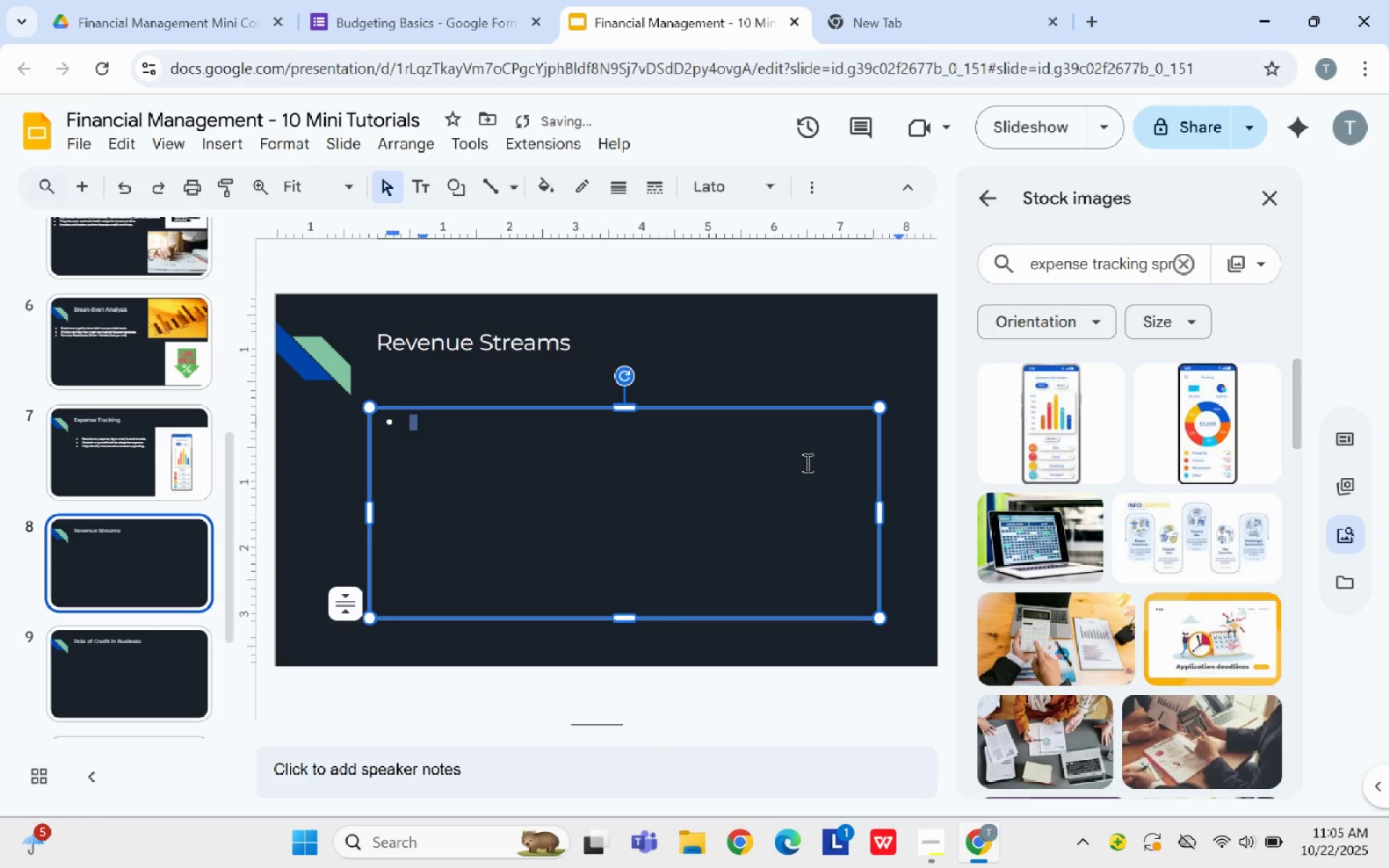 
type(Reveue t)
key(Backspace)
type(streams are sources of your icome.)
 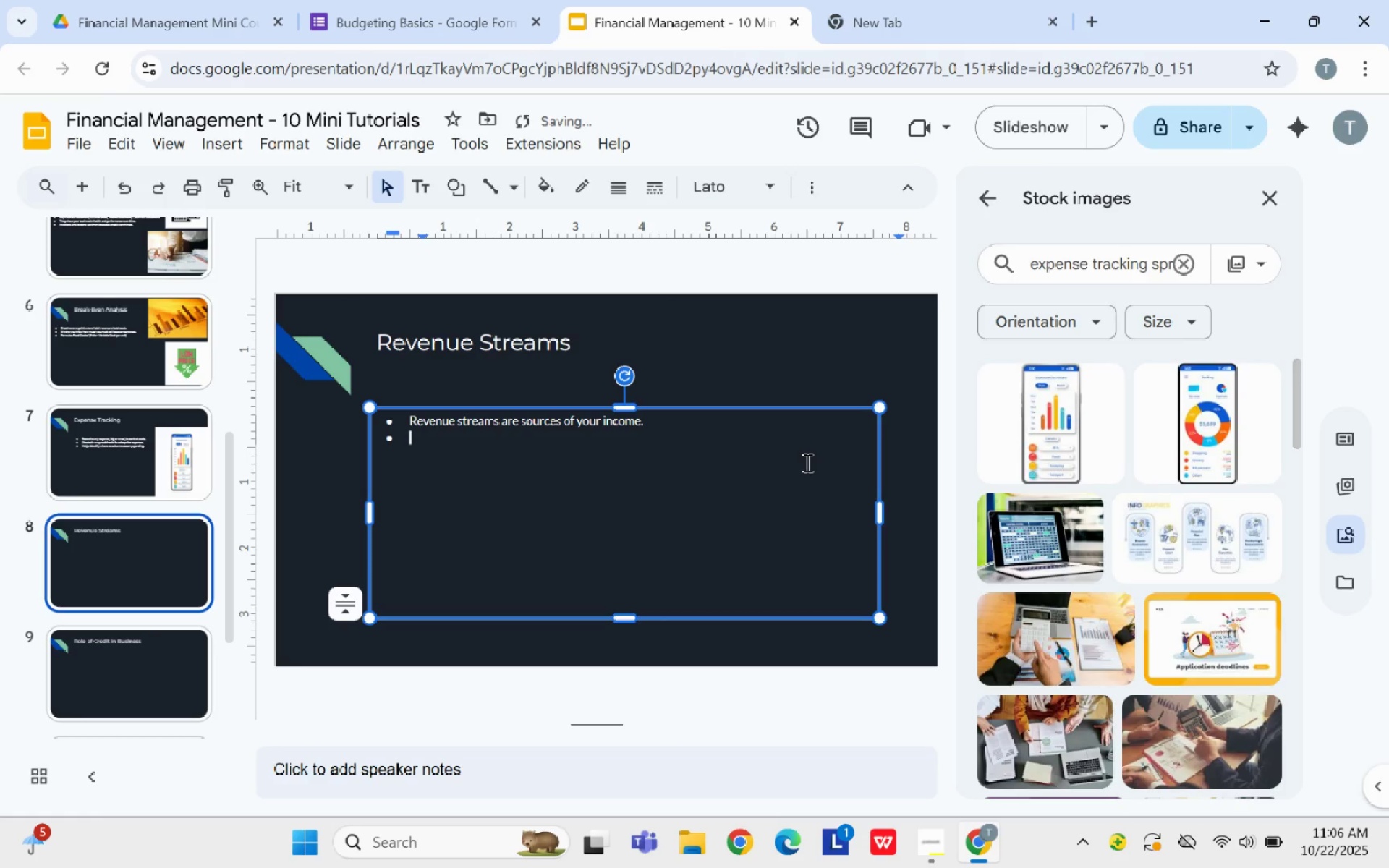 
hold_key(key=N, duration=11.2)
 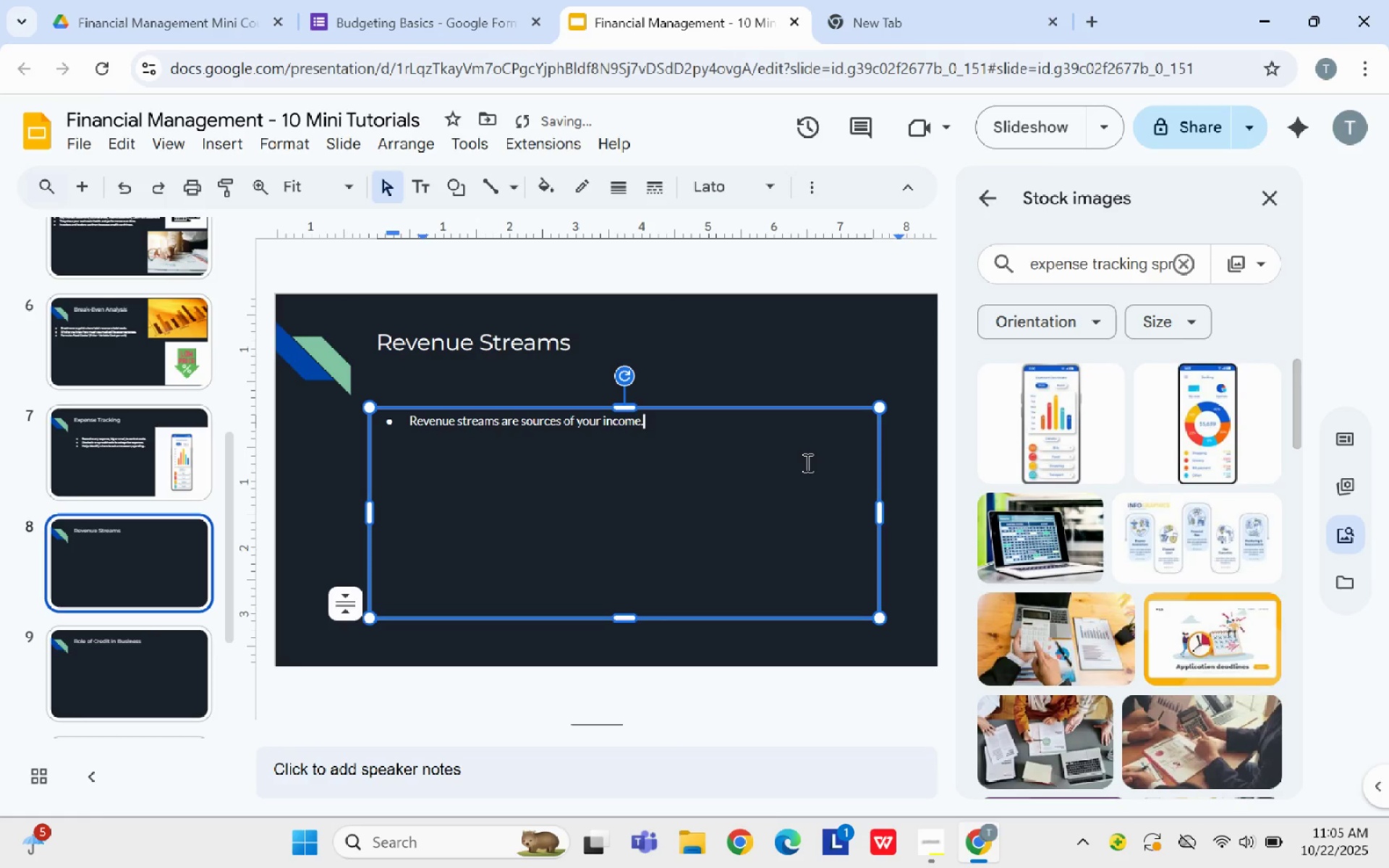 
key(Enter)
 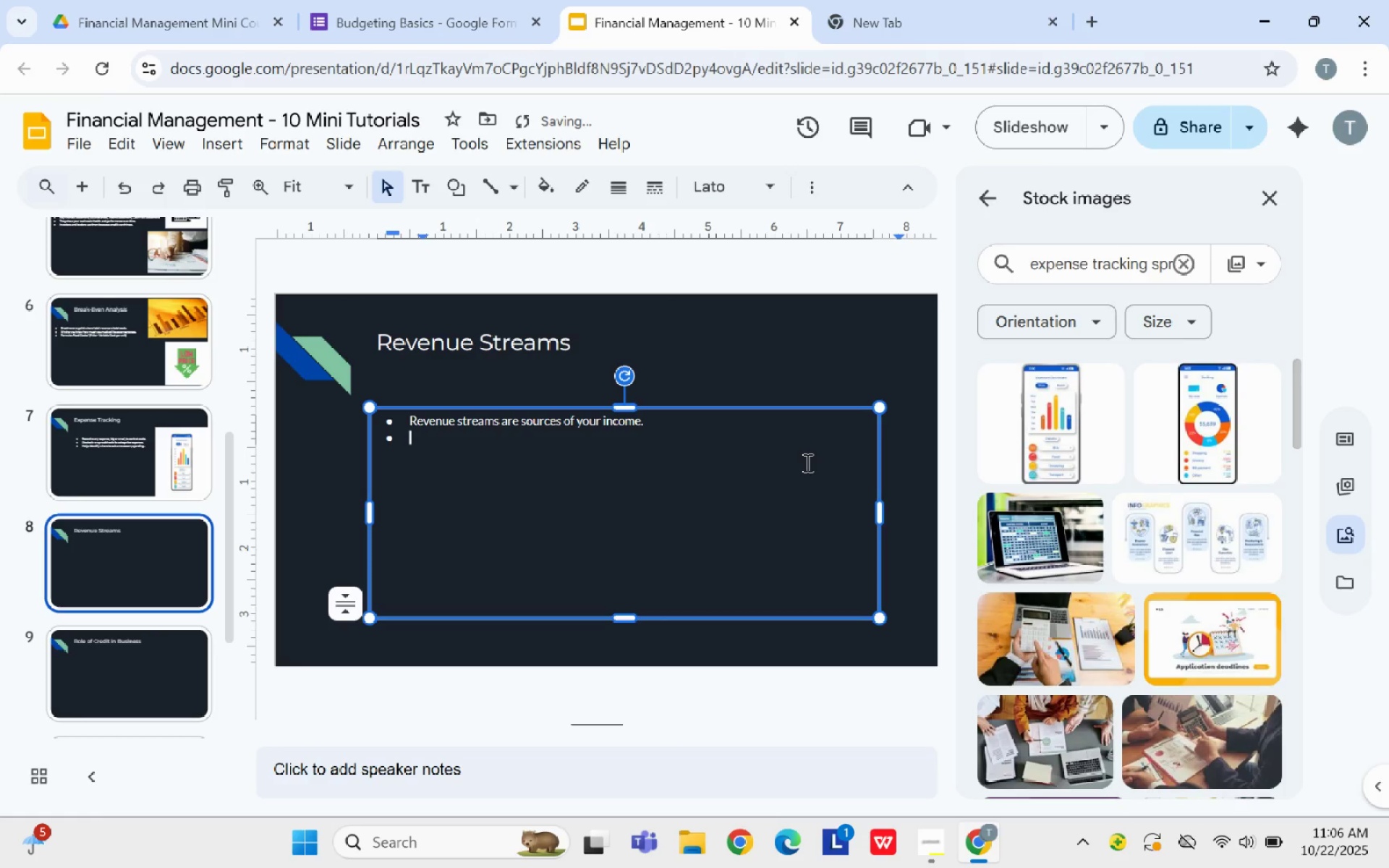 
type(Diversity)
 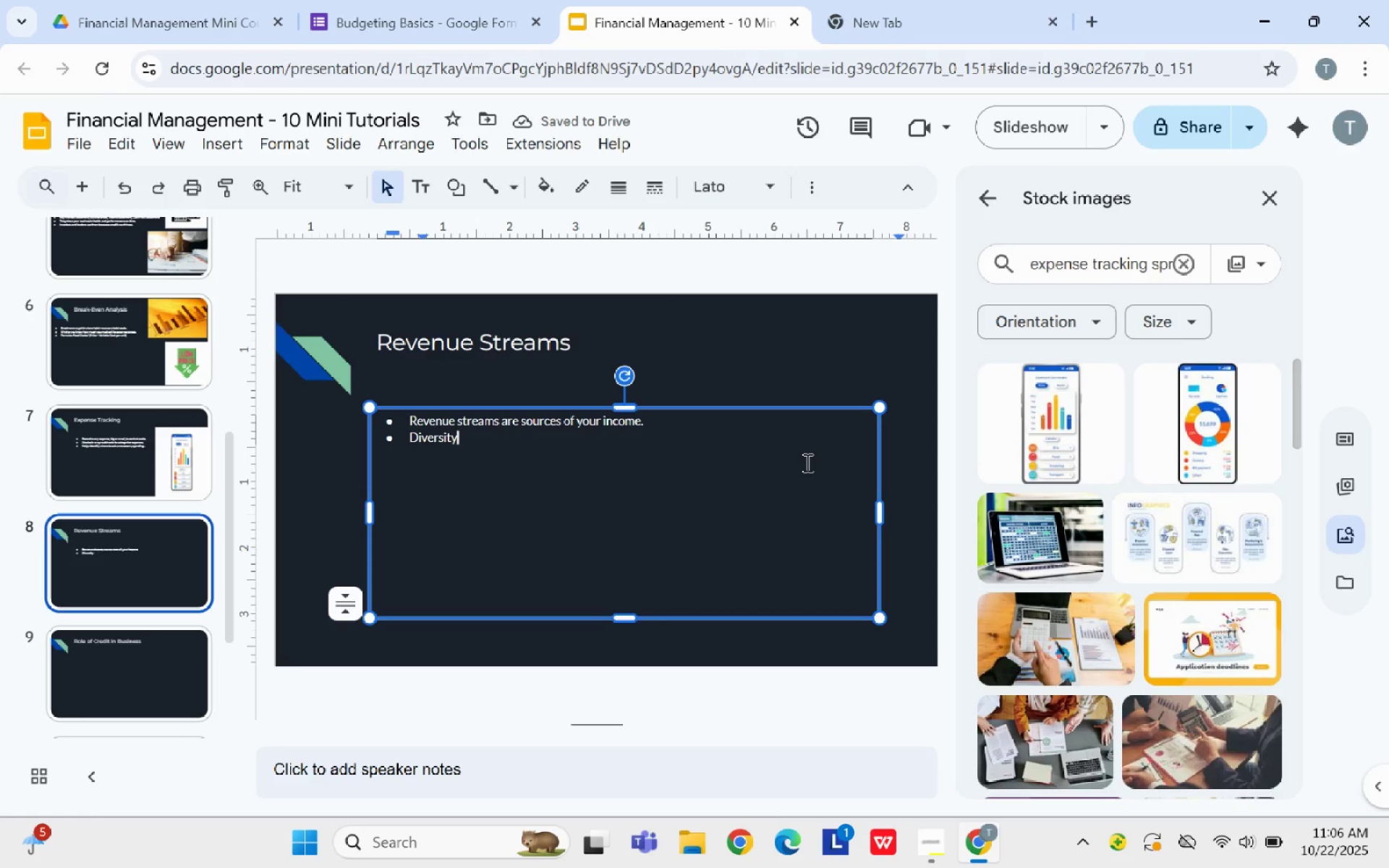 
key(Backspace)
key(Backspace)
type(fy )
key(Backspace)
type( product sales, subscriptions and services.)
 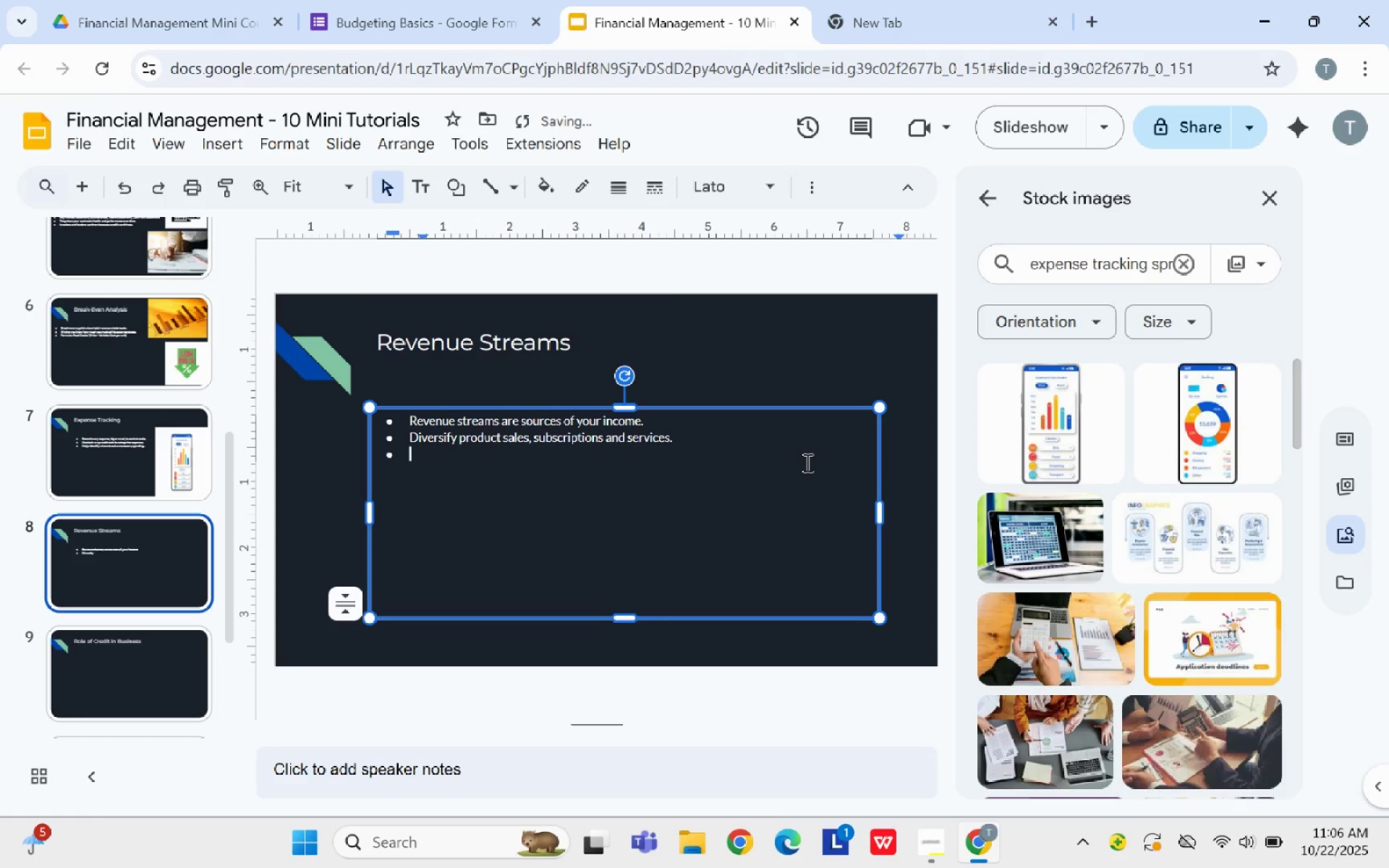 
 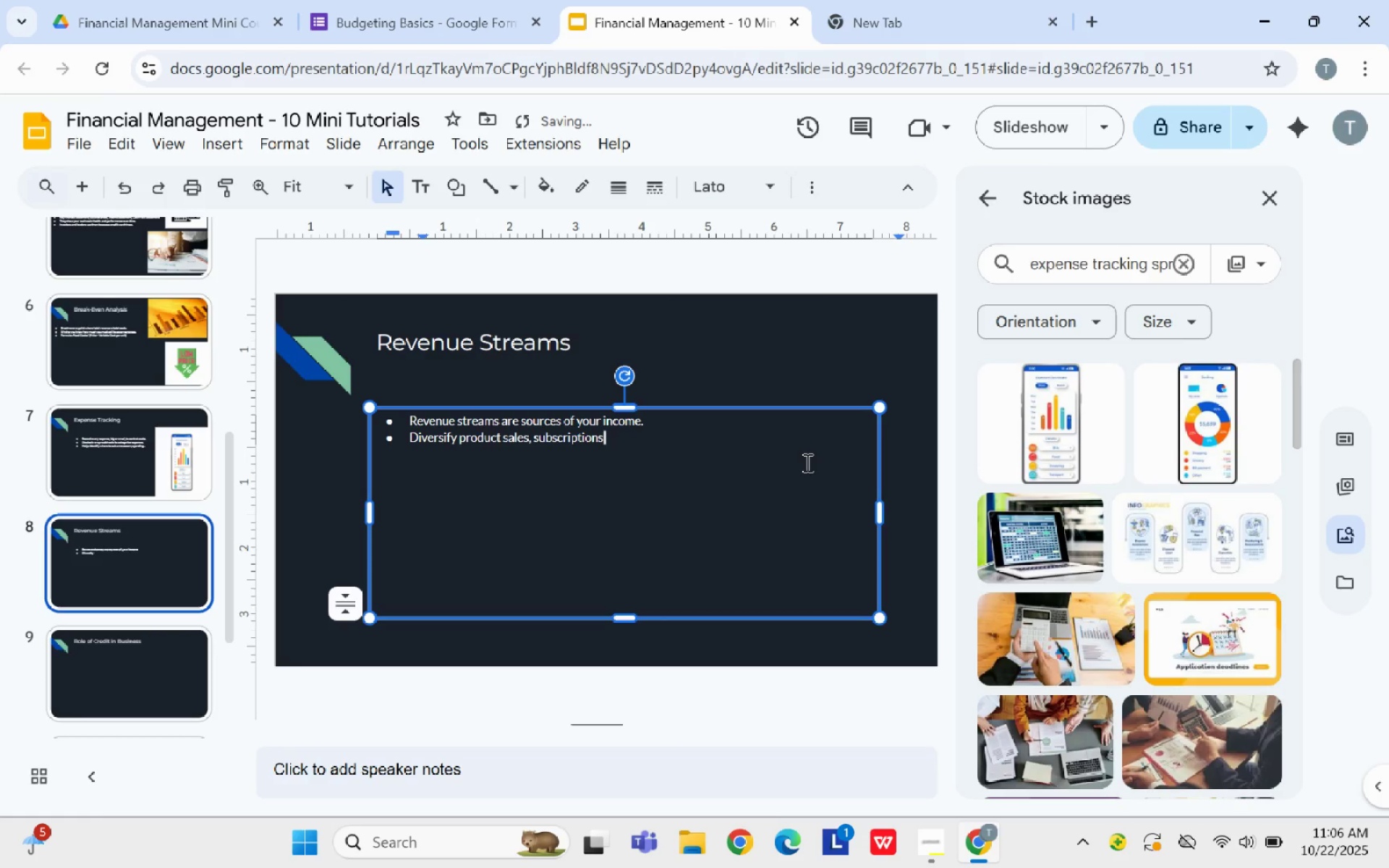 
key(Enter)
 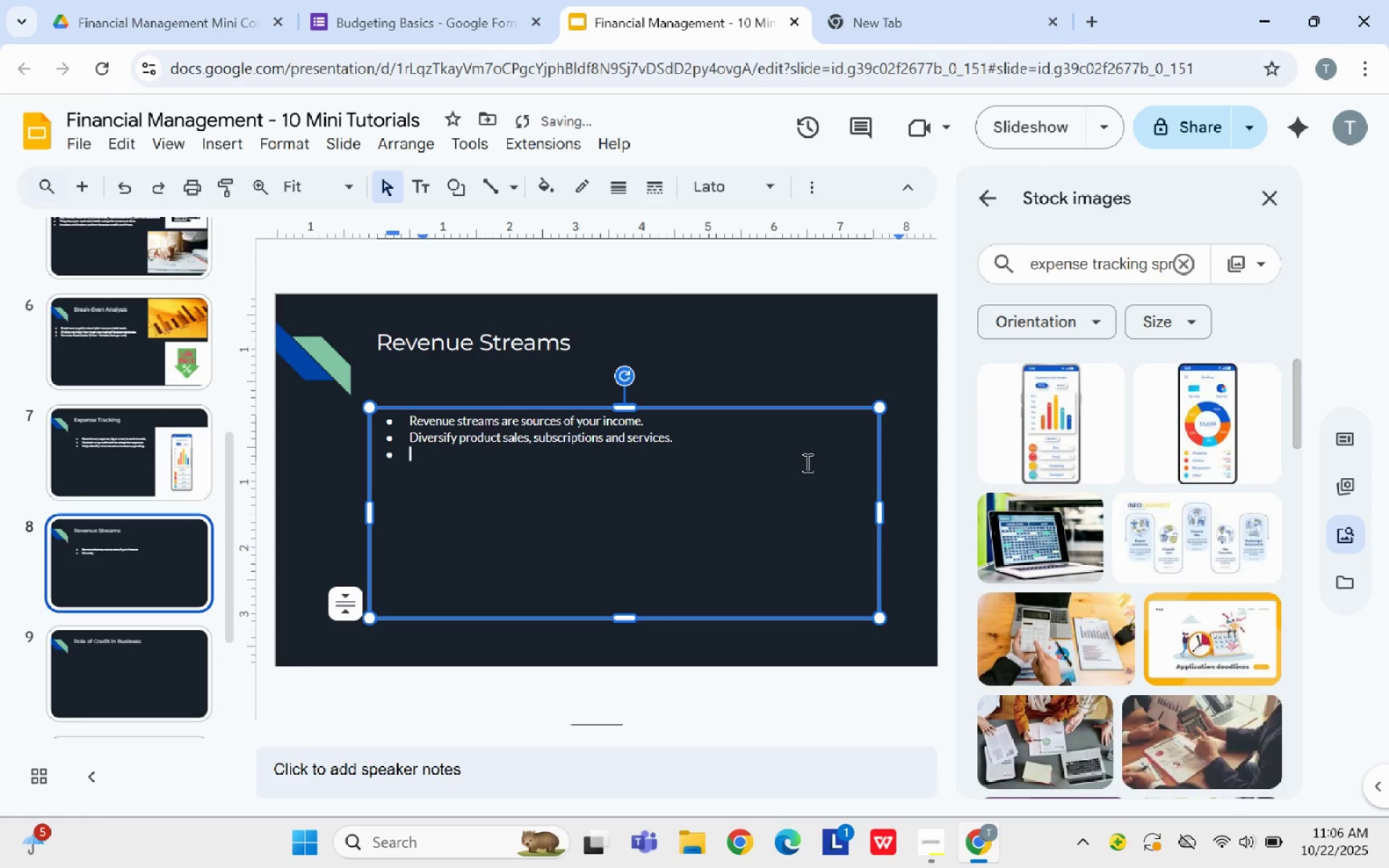 
type(Multiple streams reduce business risk)
 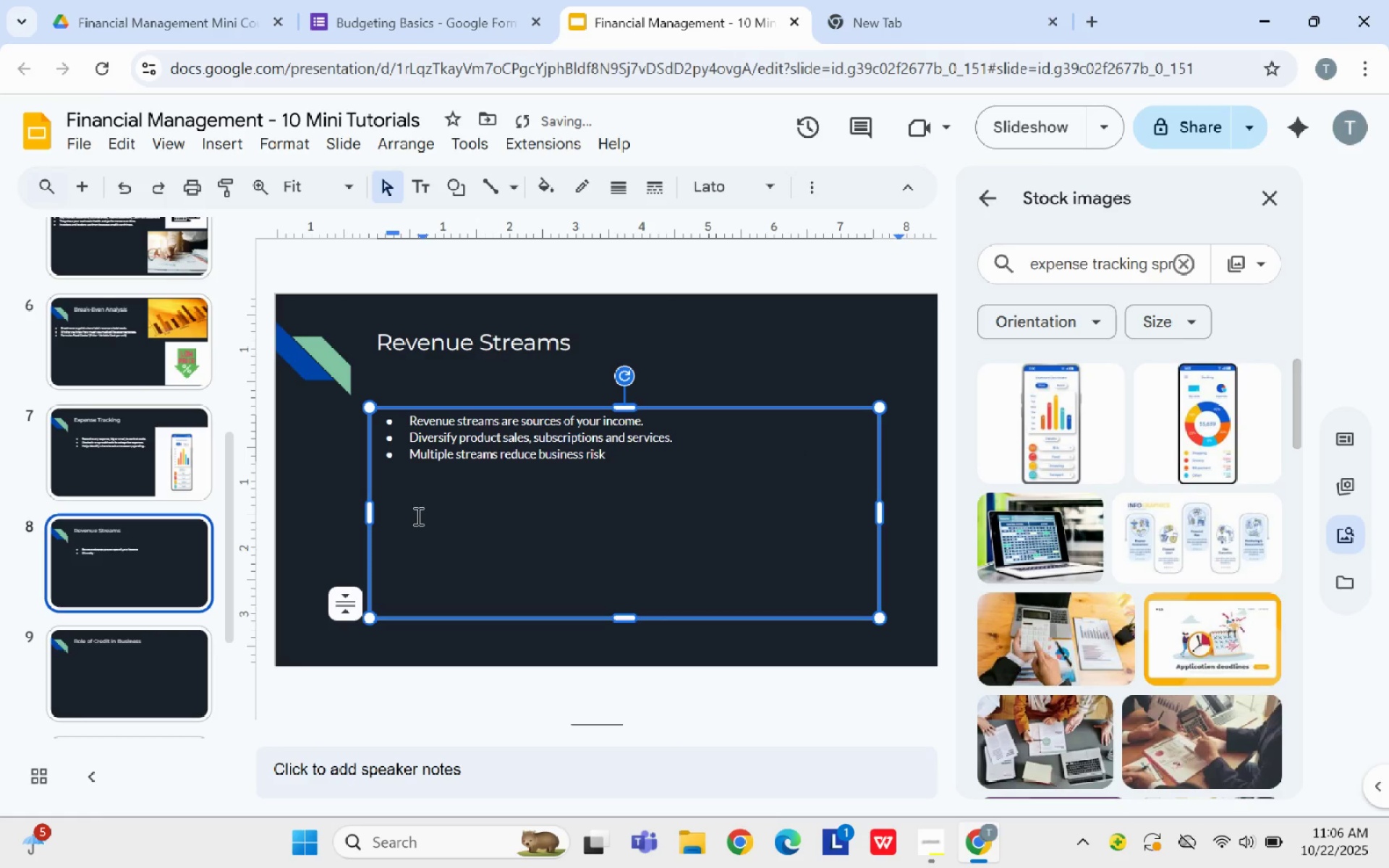 
left_click_drag(start_coordinate=[372, 516], to_coordinate=[276, 501])
 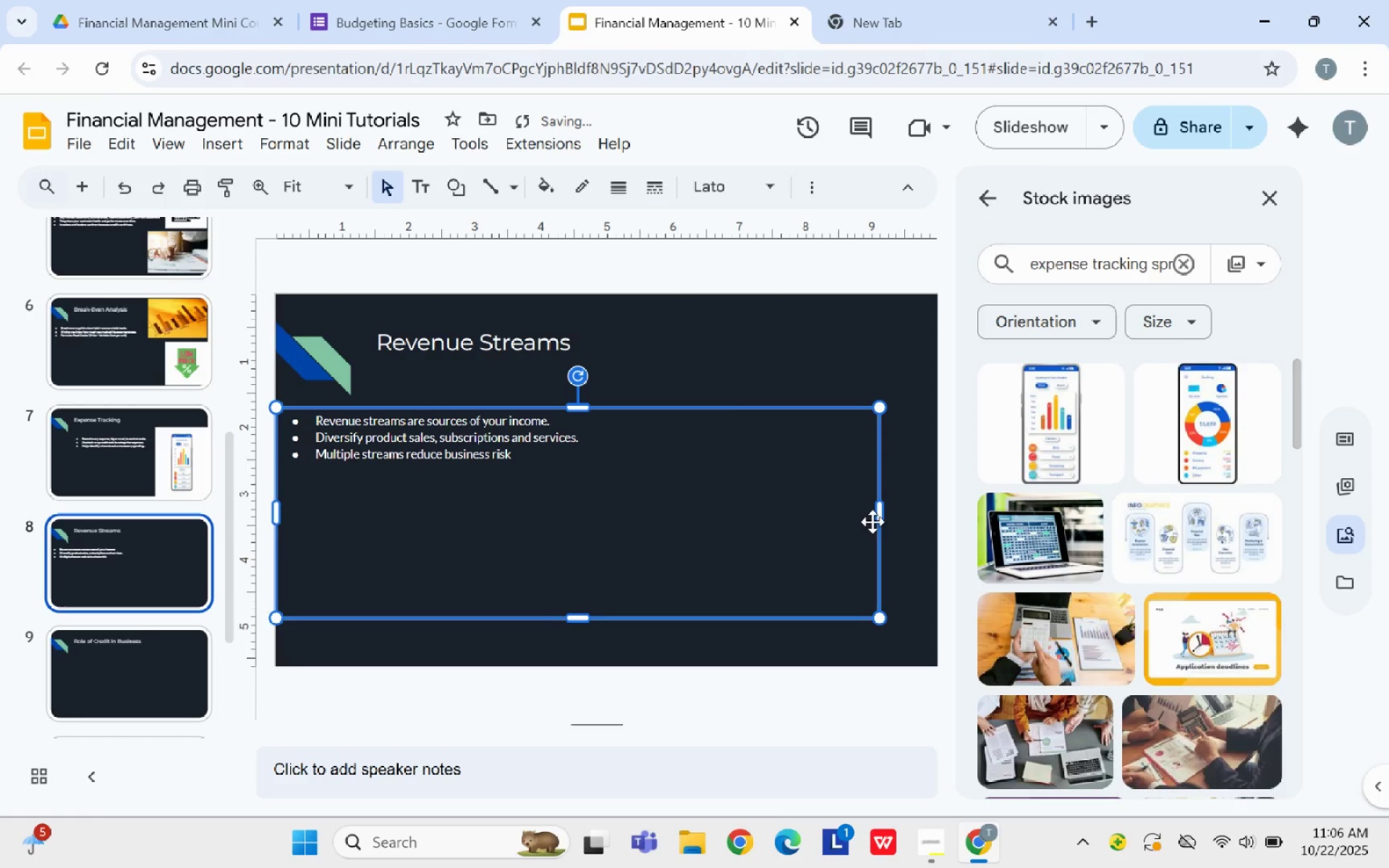 
left_click_drag(start_coordinate=[878, 520], to_coordinate=[692, 531])
 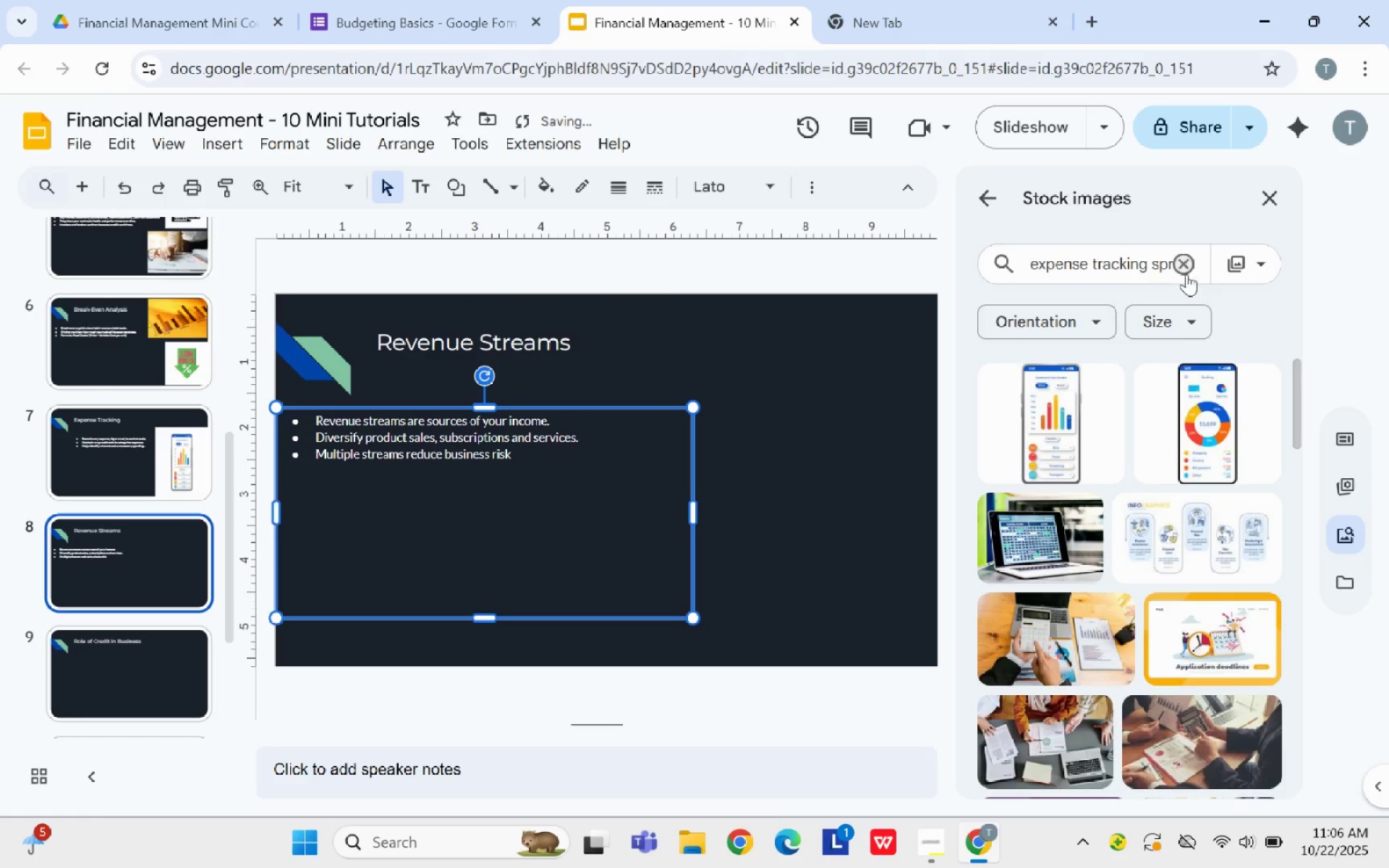 
left_click([1176, 265])
 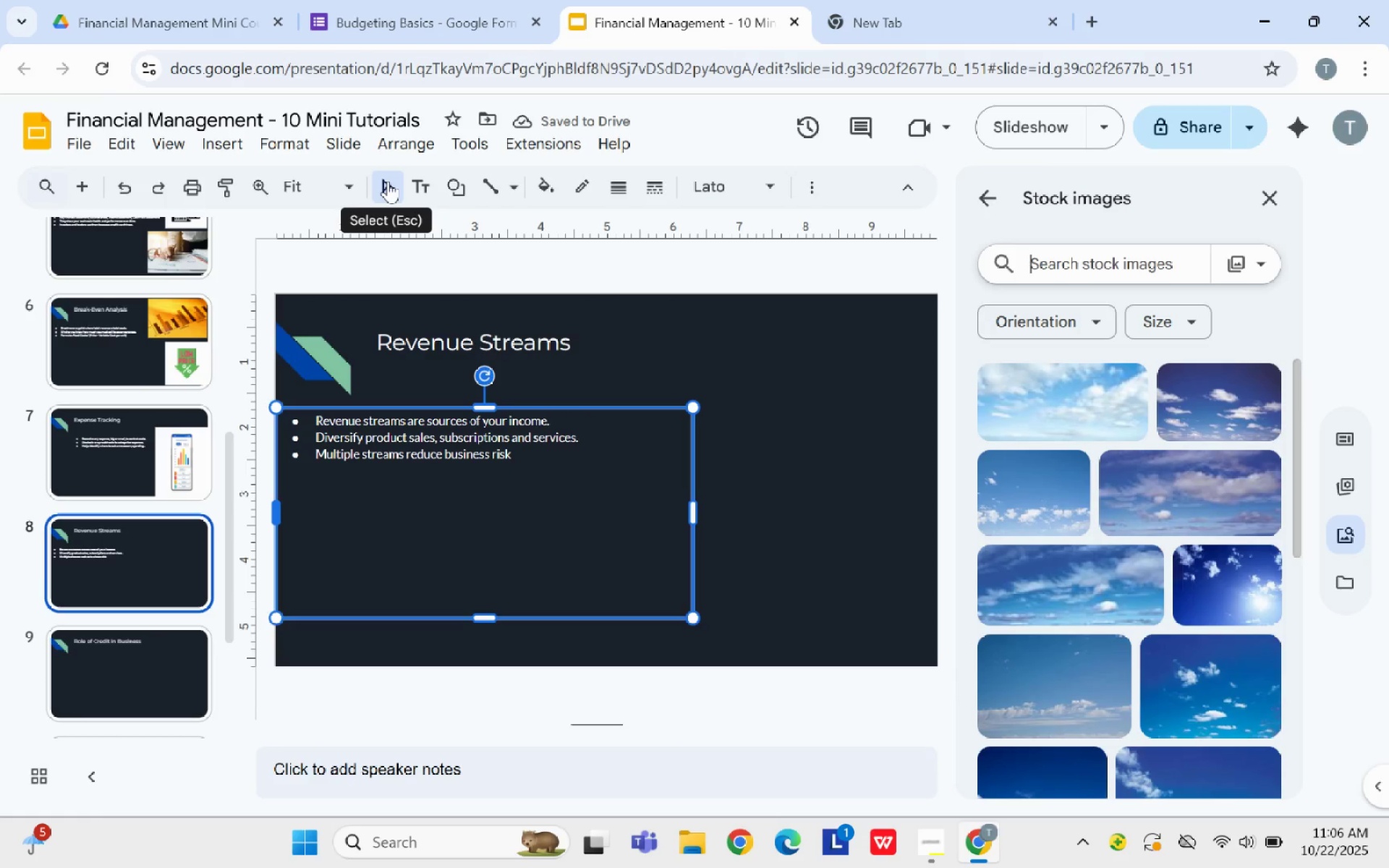 
type(u)
key(Backspace)
type(multiple income streams concept)
 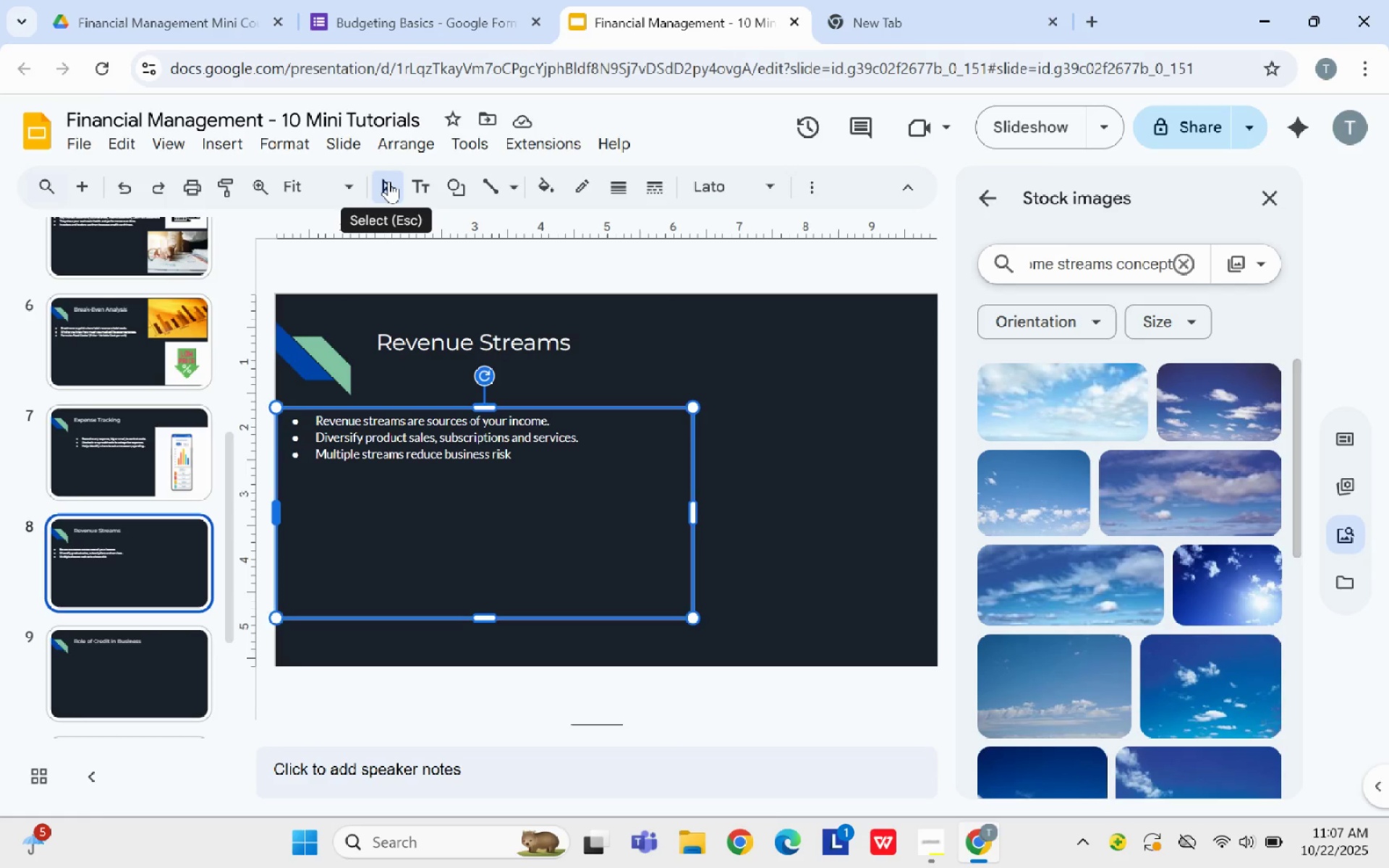 
key(Enter)
 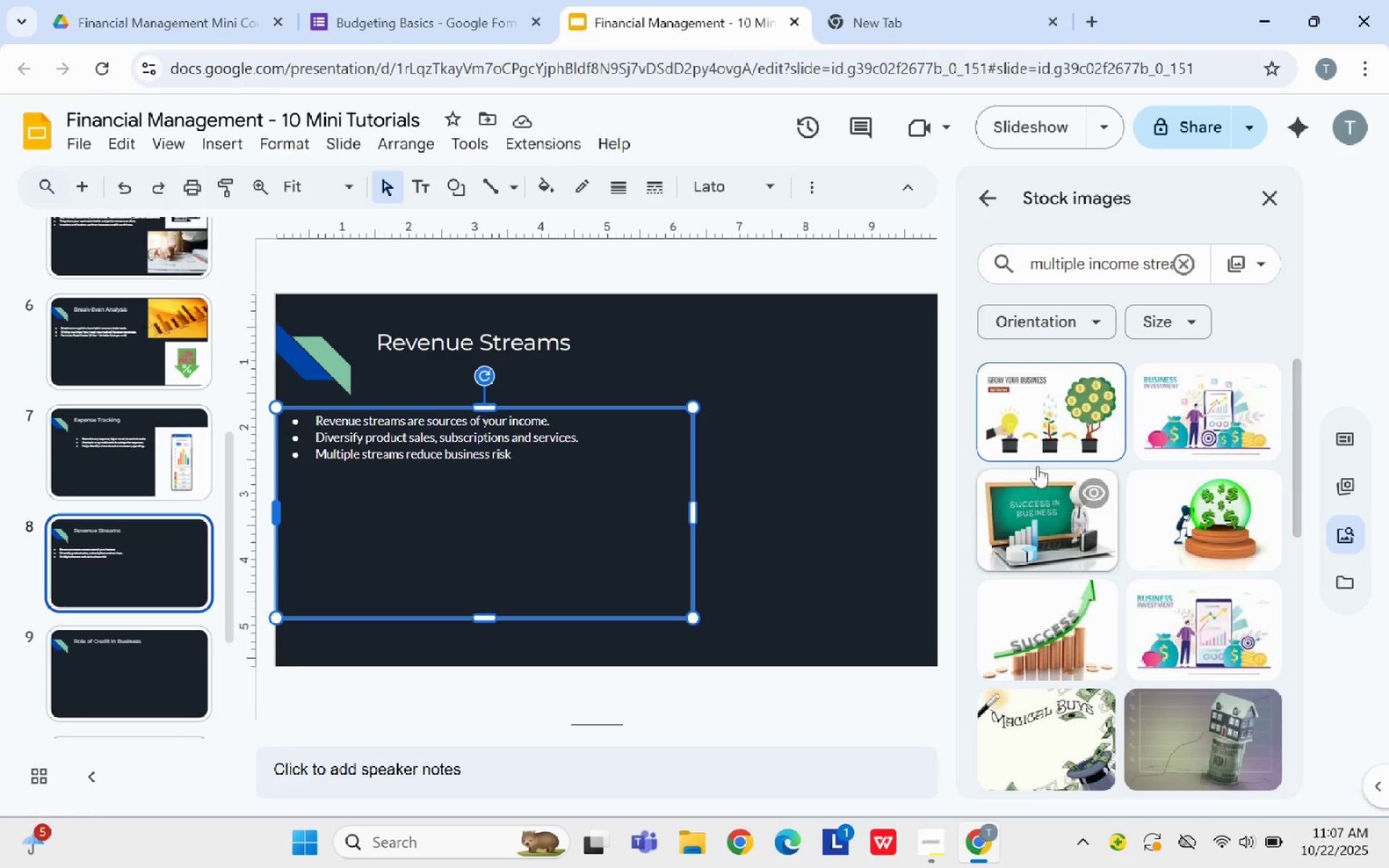 
wait(5.15)
 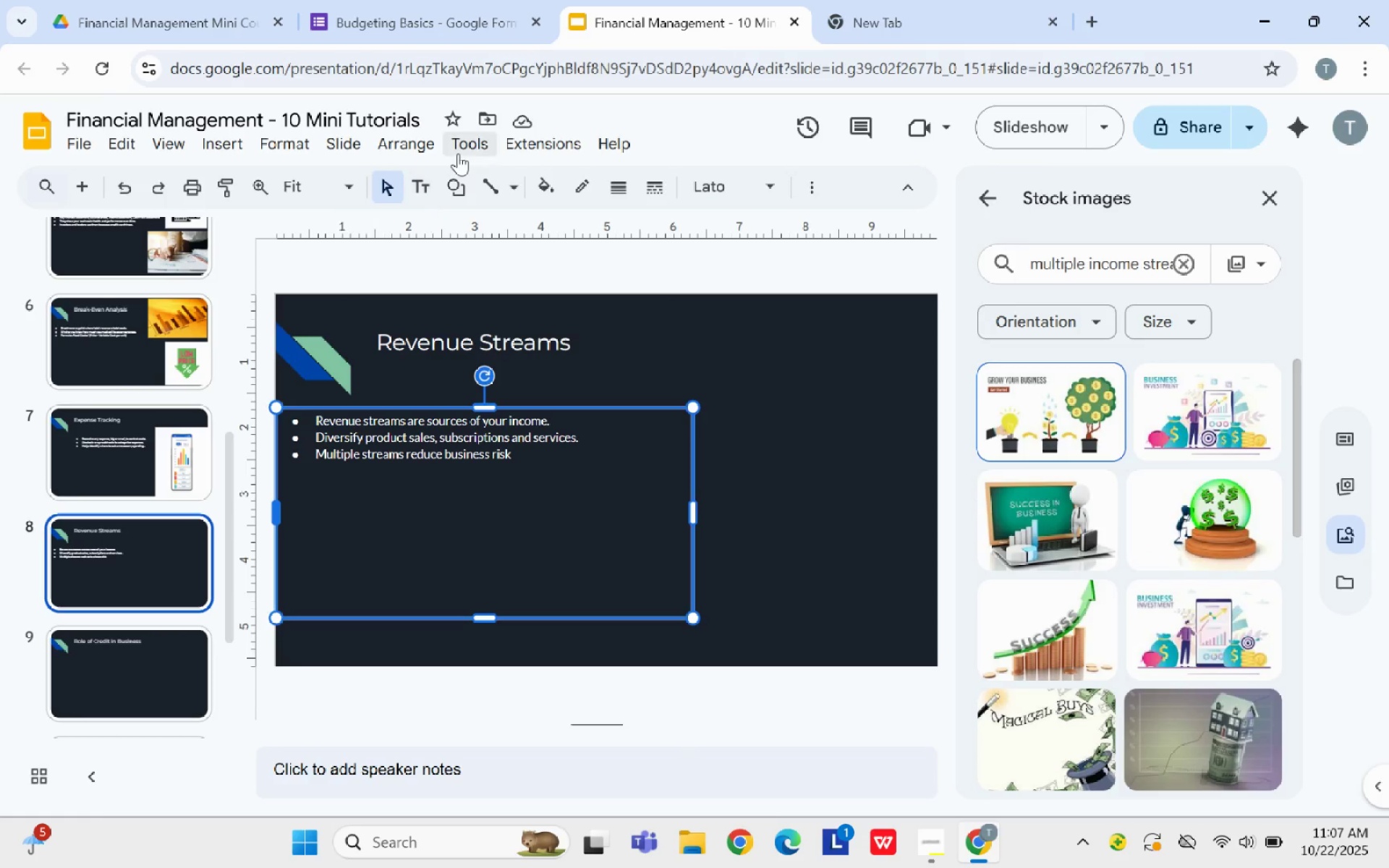 
left_click([1034, 430])
 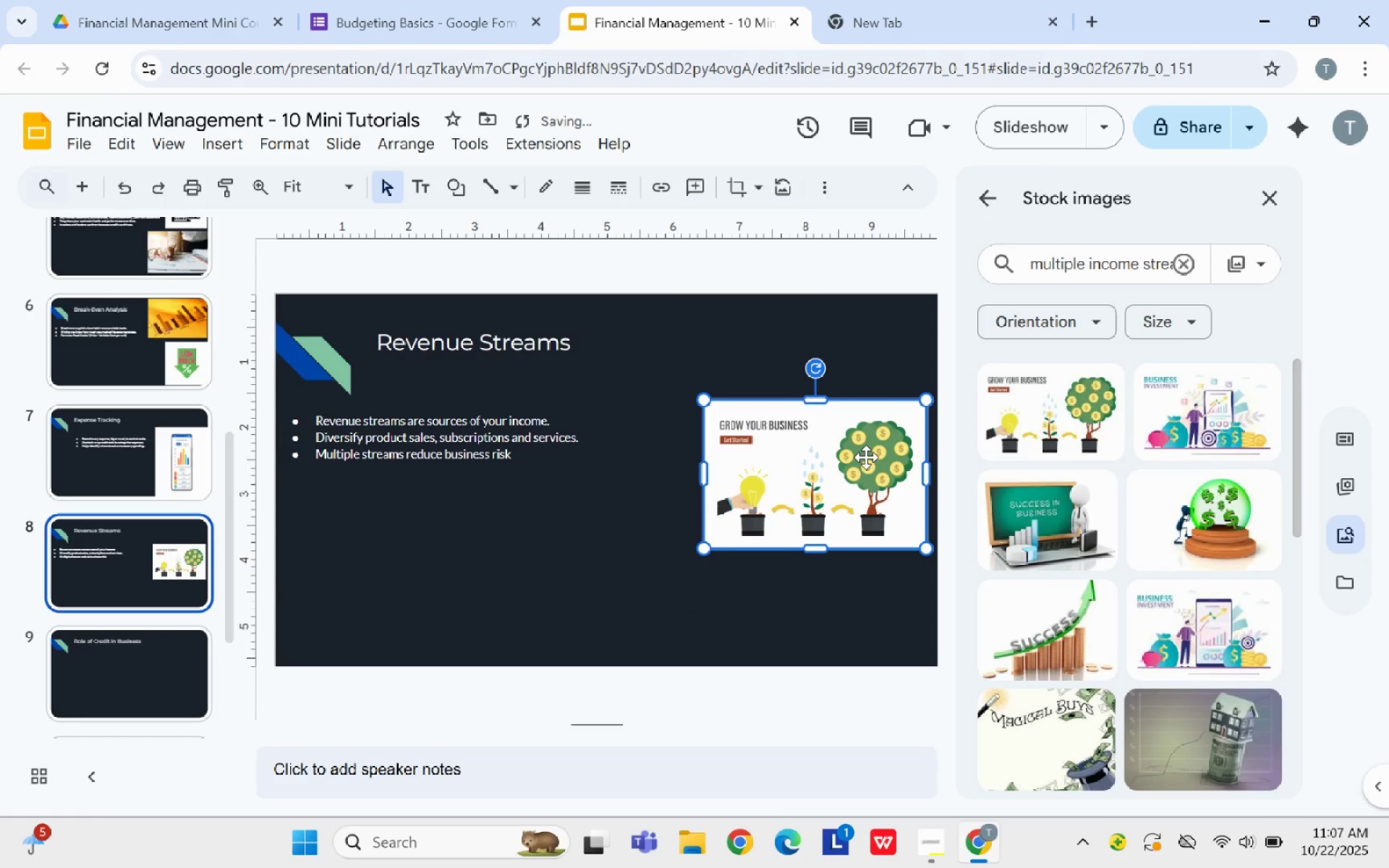 
left_click_drag(start_coordinate=[861, 461], to_coordinate=[867, 371])
 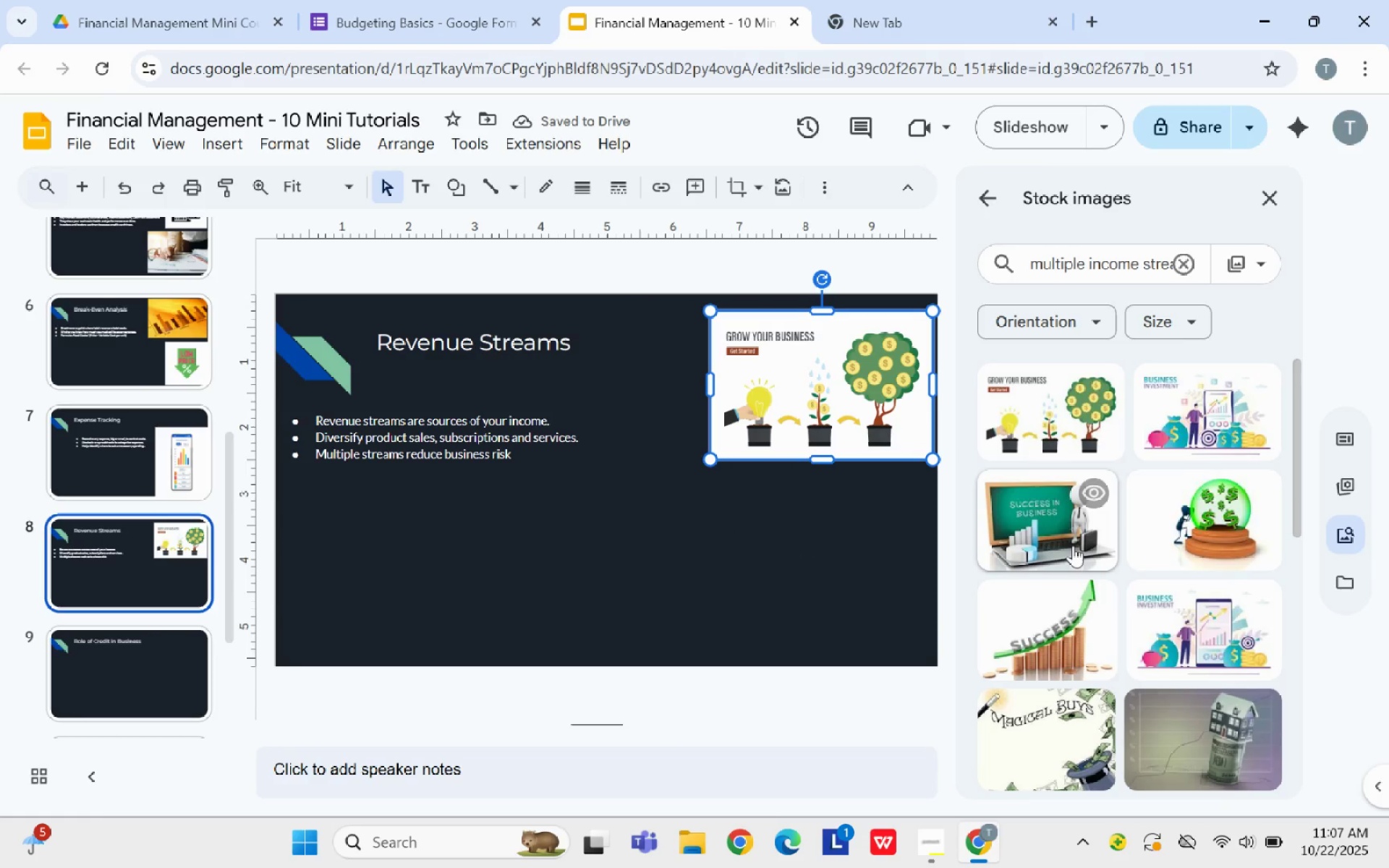 
wait(5.13)
 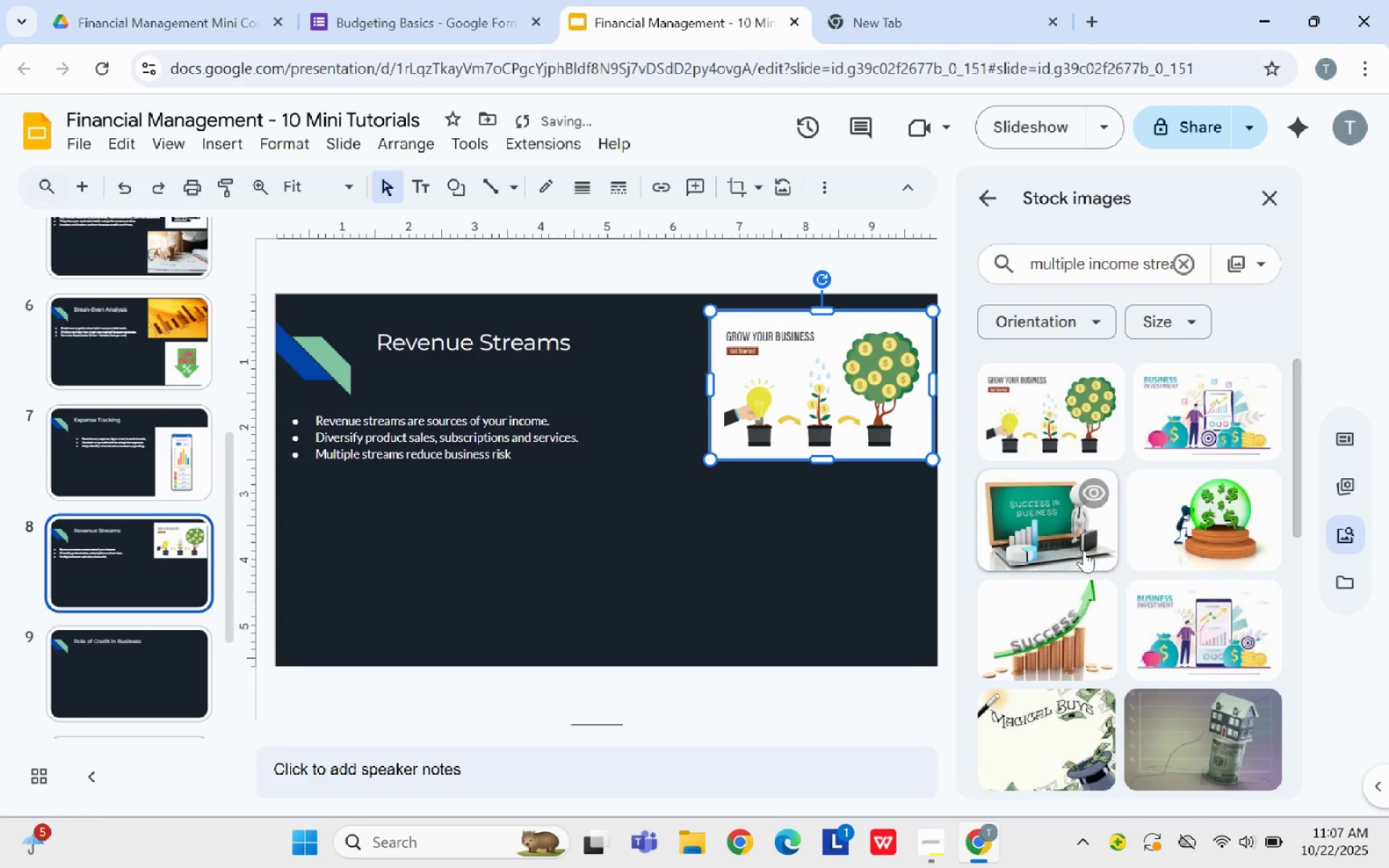 
left_click([1181, 516])
 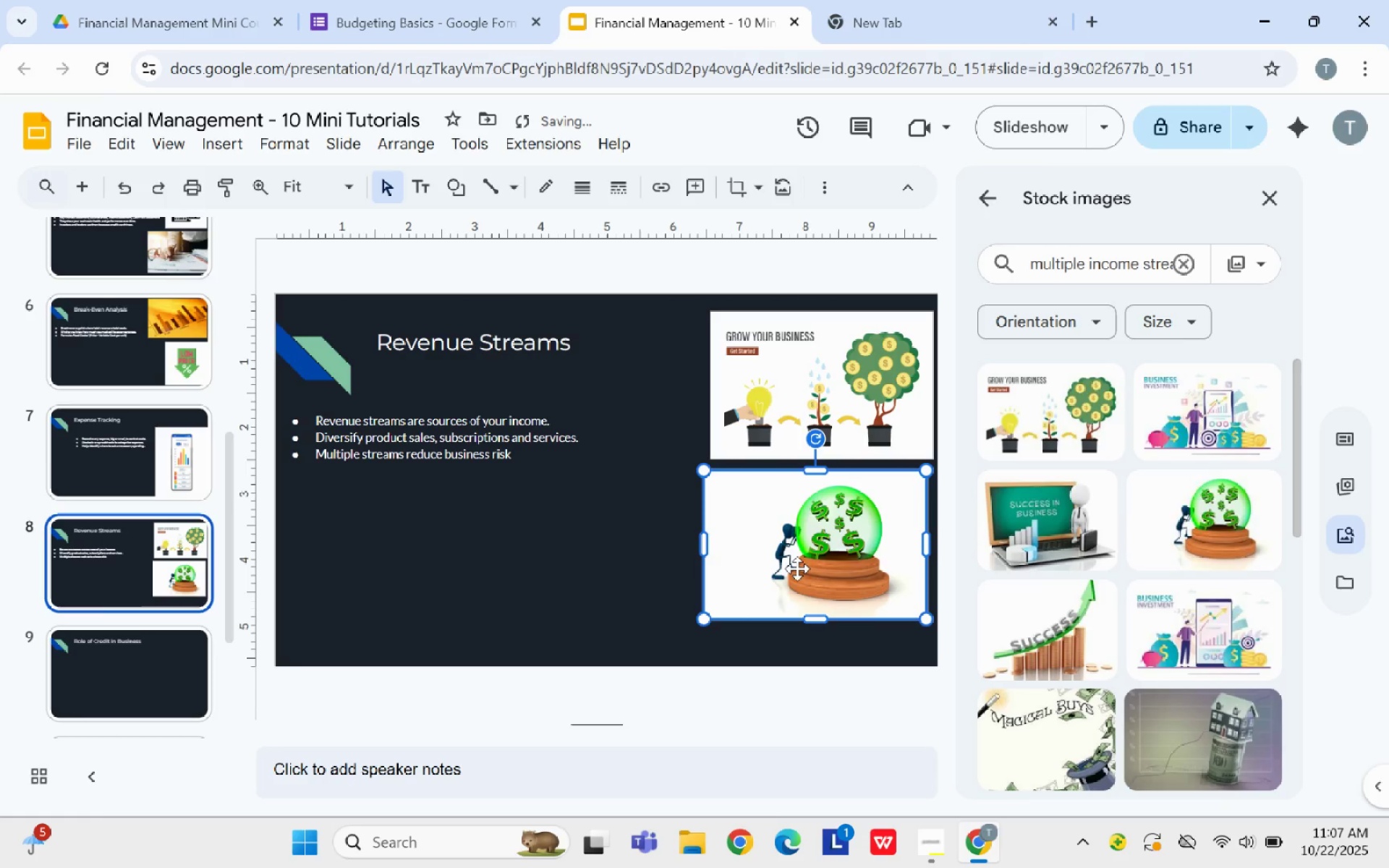 
left_click_drag(start_coordinate=[799, 566], to_coordinate=[817, 596])
 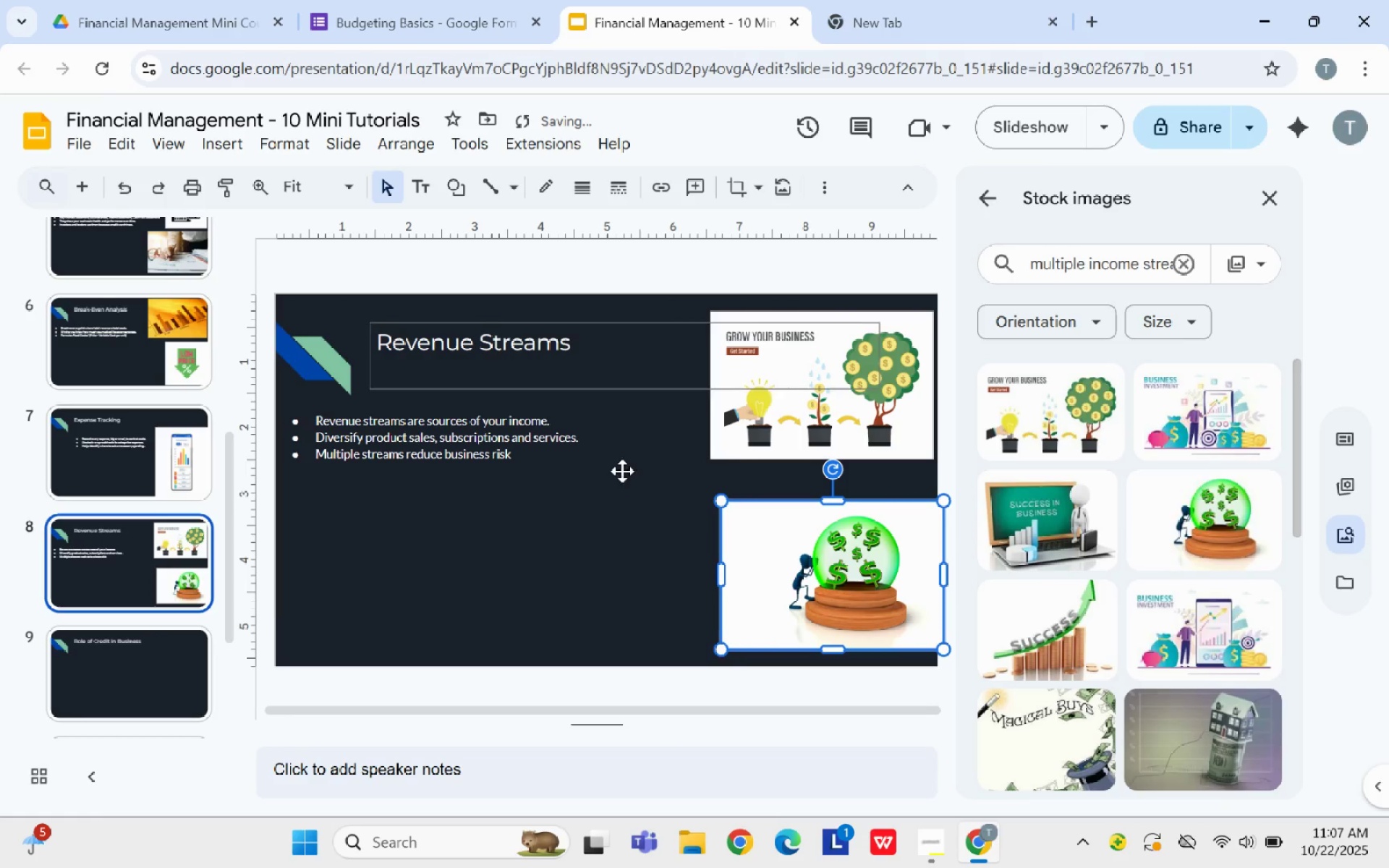 
left_click([614, 498])
 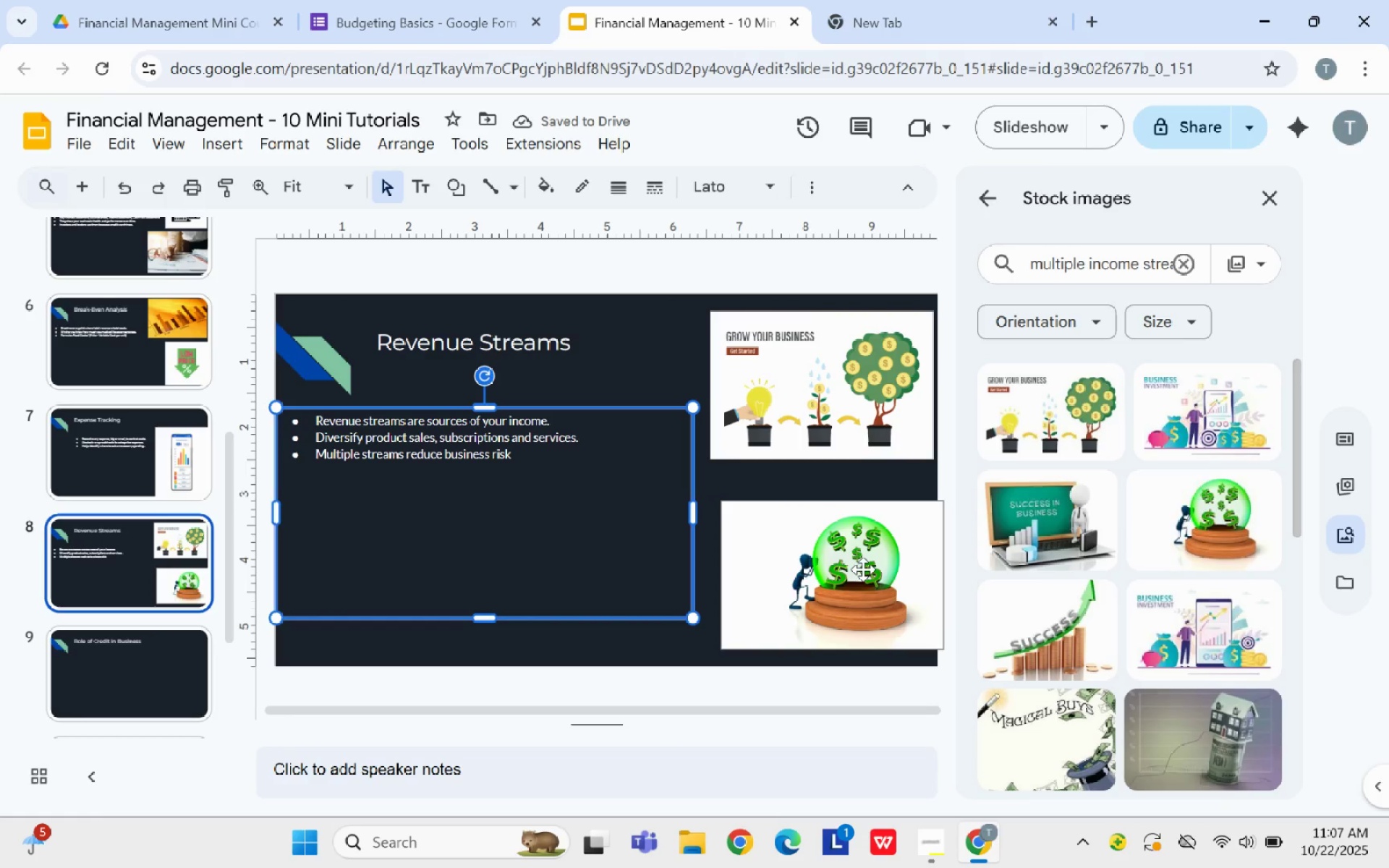 
left_click_drag(start_coordinate=[858, 570], to_coordinate=[839, 539])
 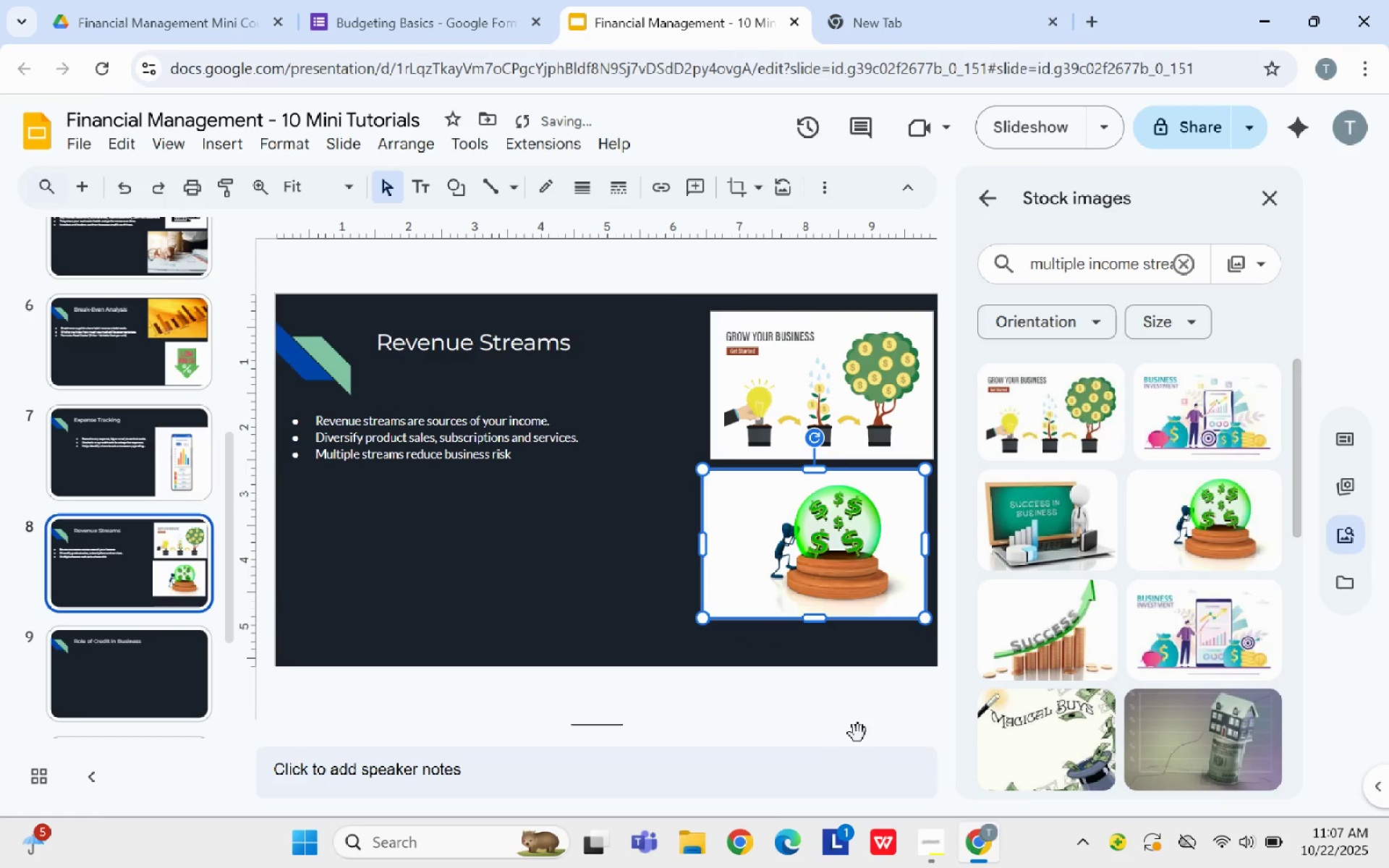 
left_click([858, 733])
 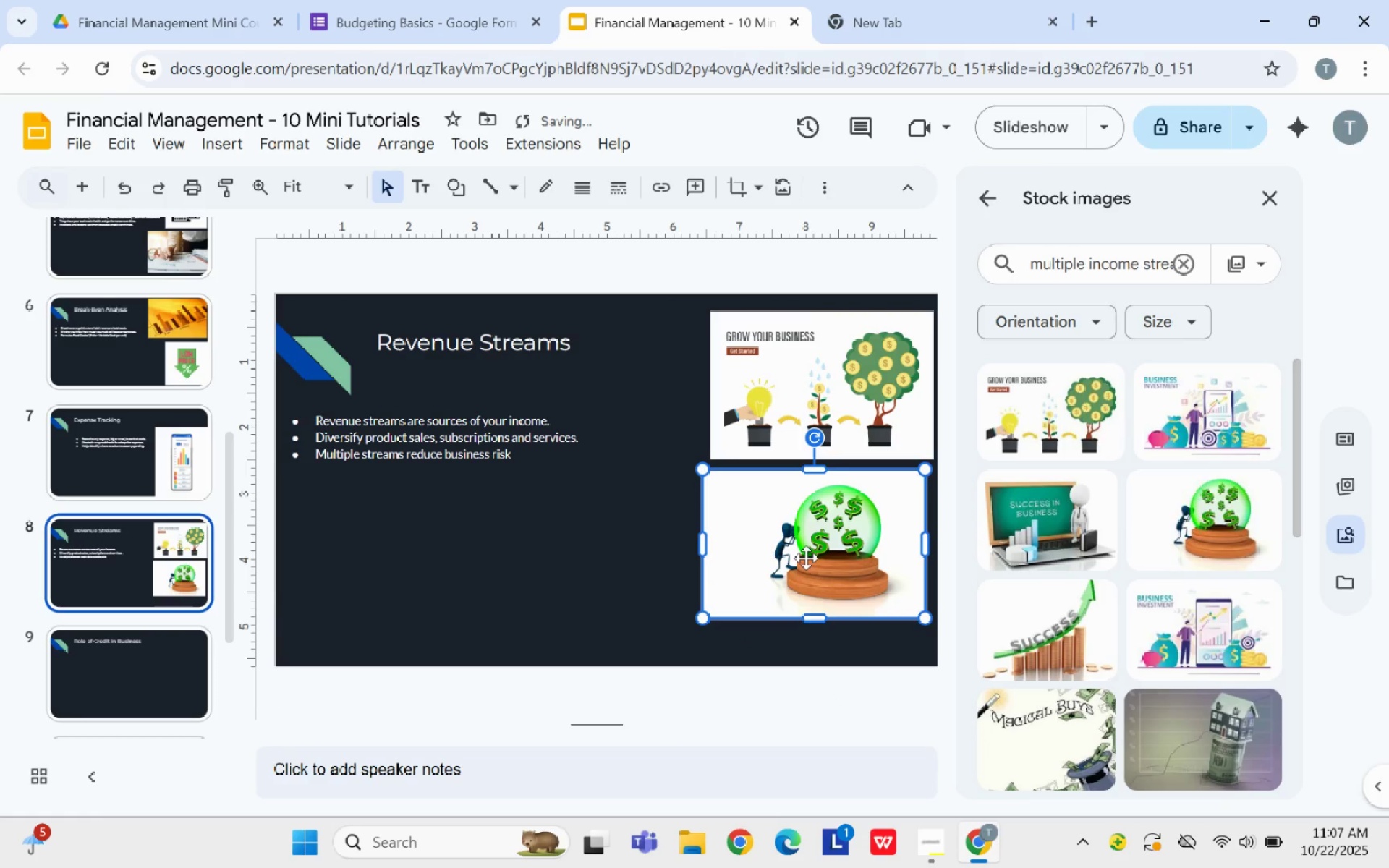 
left_click_drag(start_coordinate=[806, 558], to_coordinate=[819, 555])
 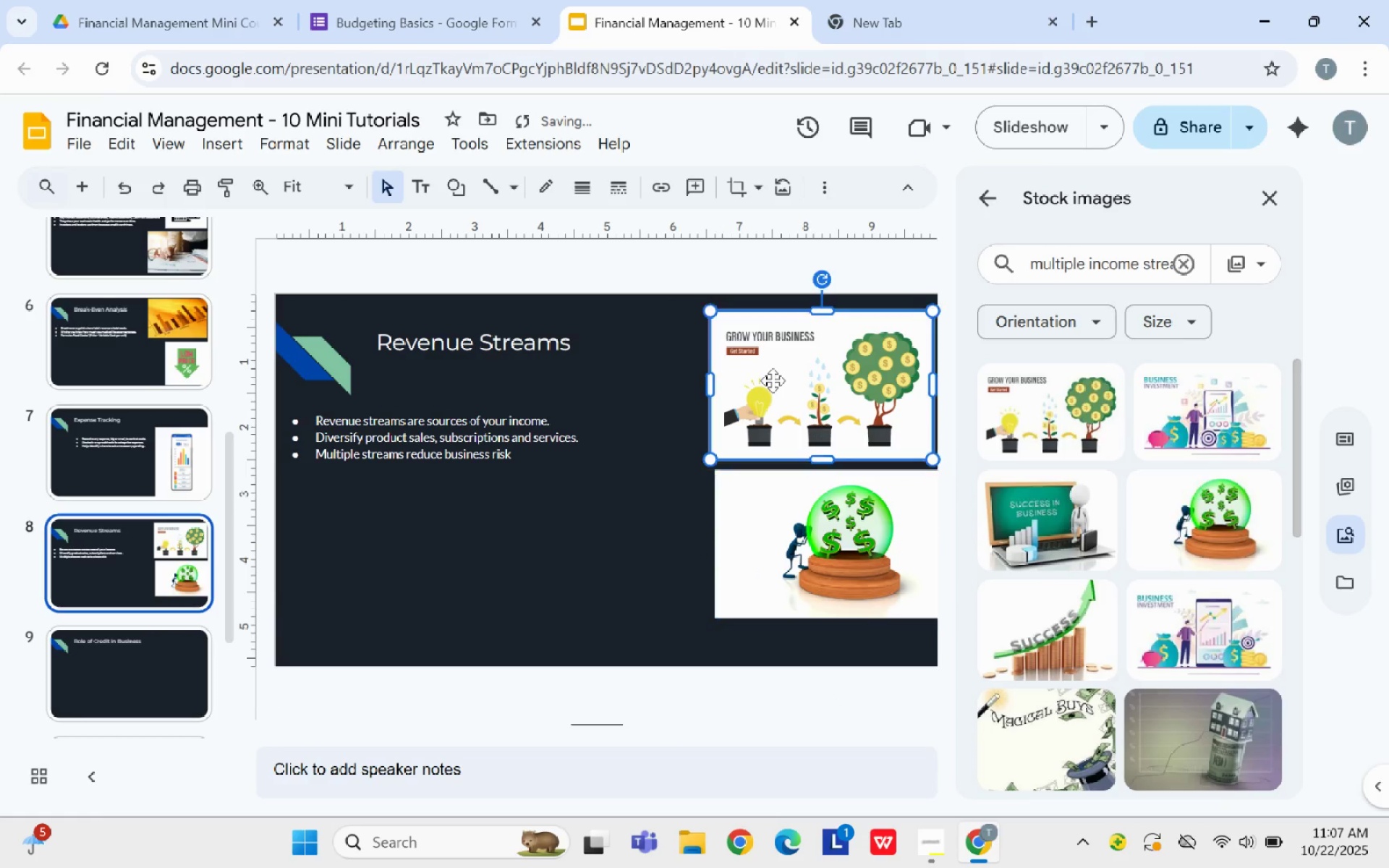 
left_click_drag(start_coordinate=[773, 380], to_coordinate=[780, 378])
 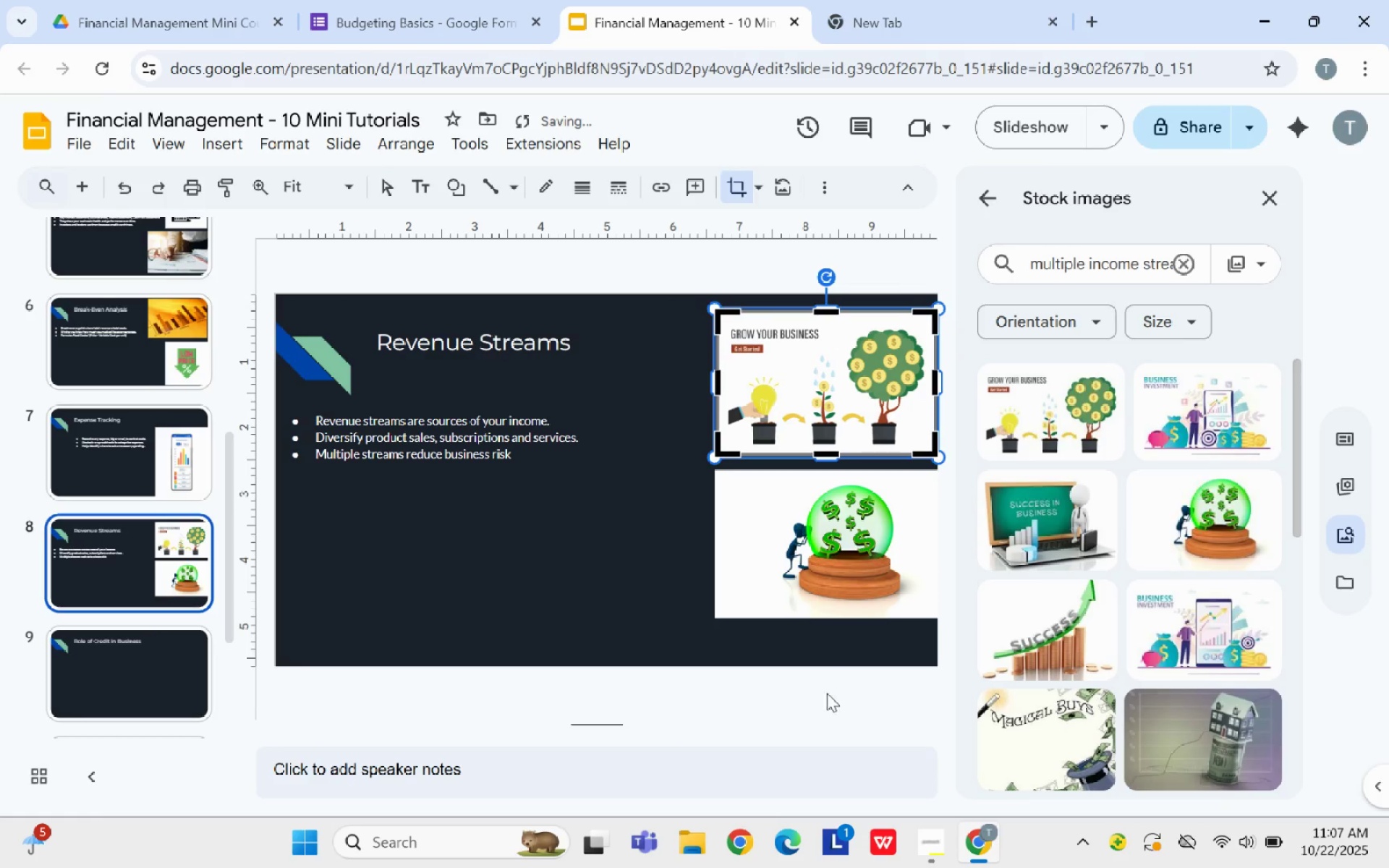 
left_click([831, 699])
 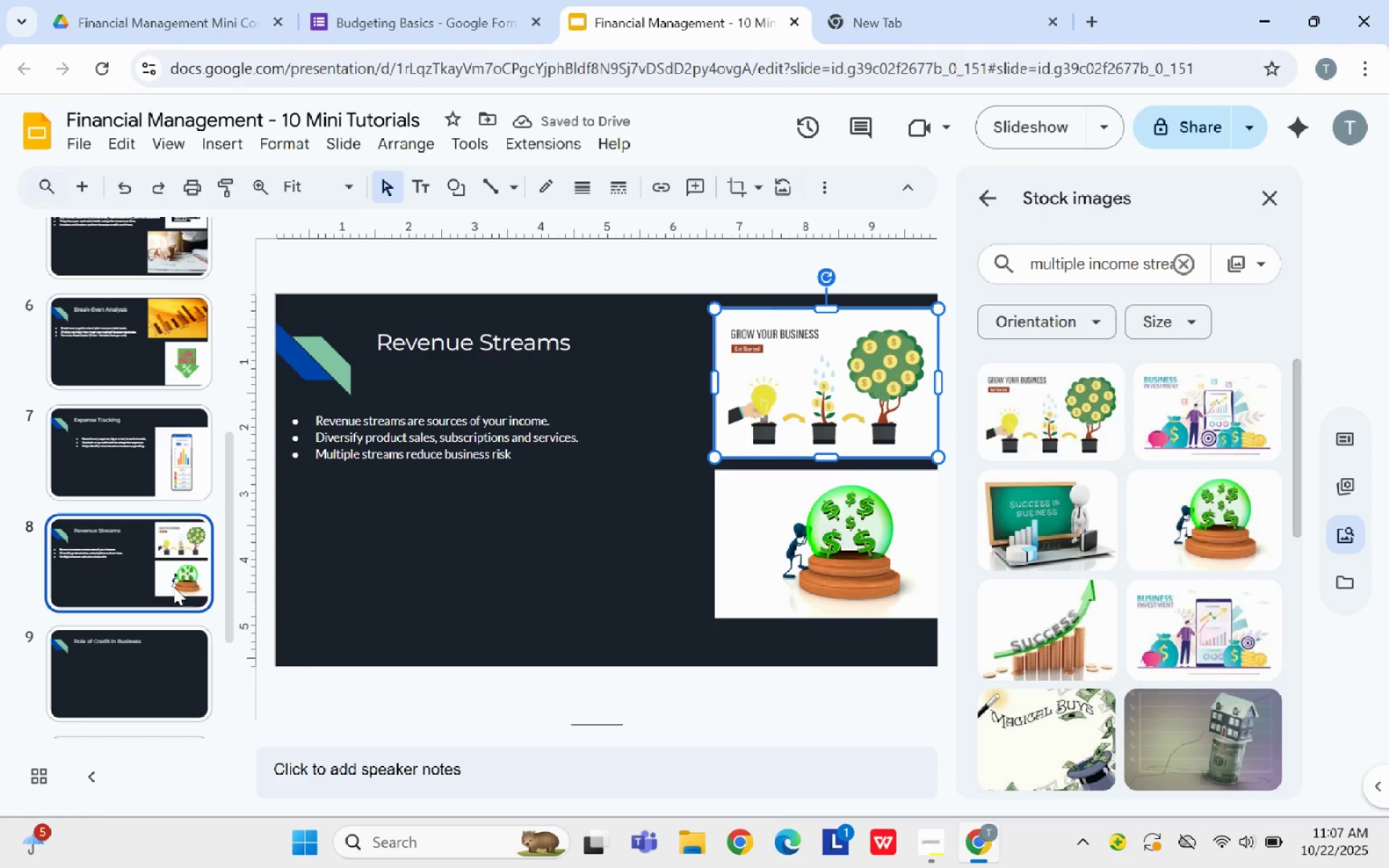 
left_click([143, 648])
 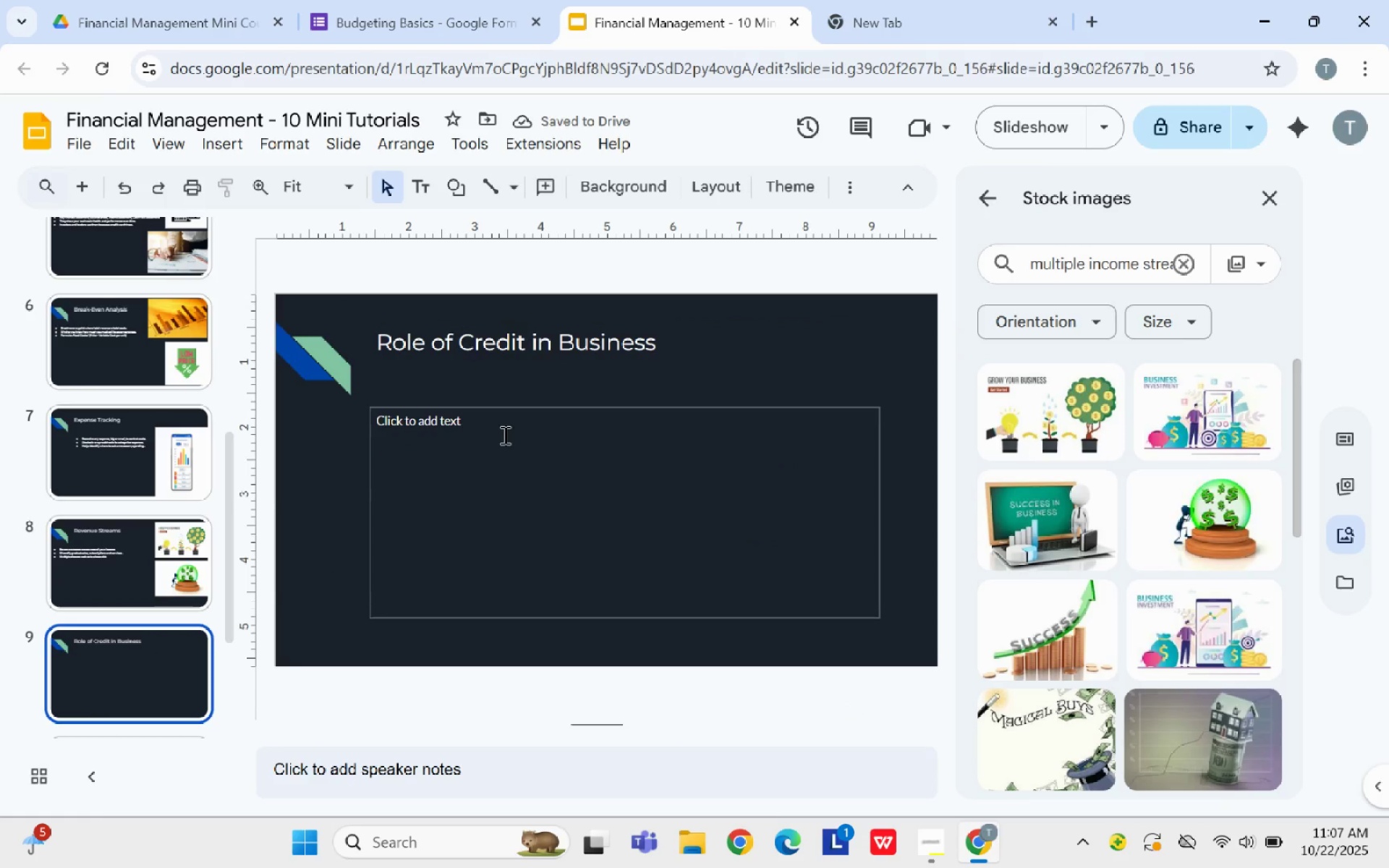 
left_click([504, 435])
 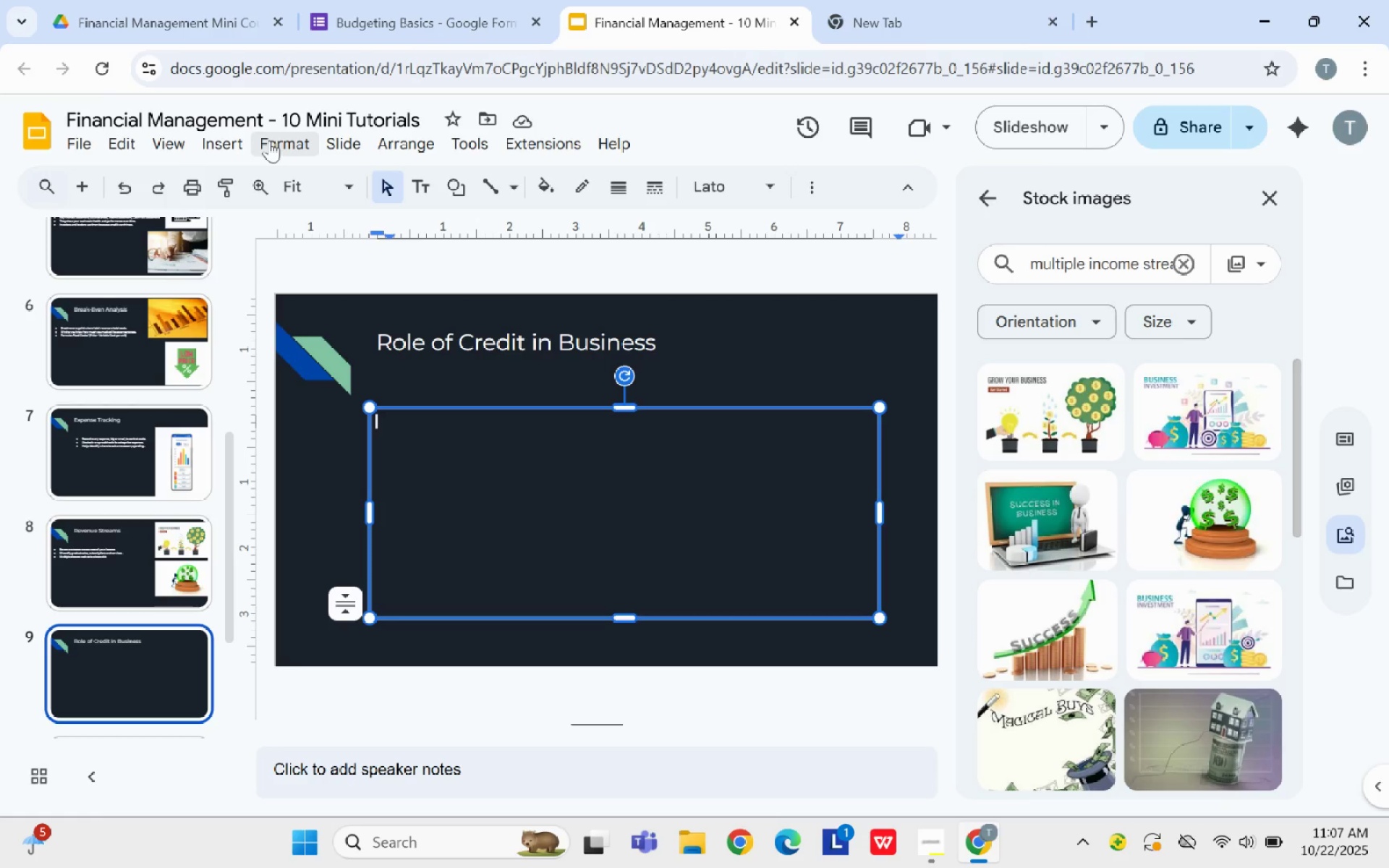 
wait(6.82)
 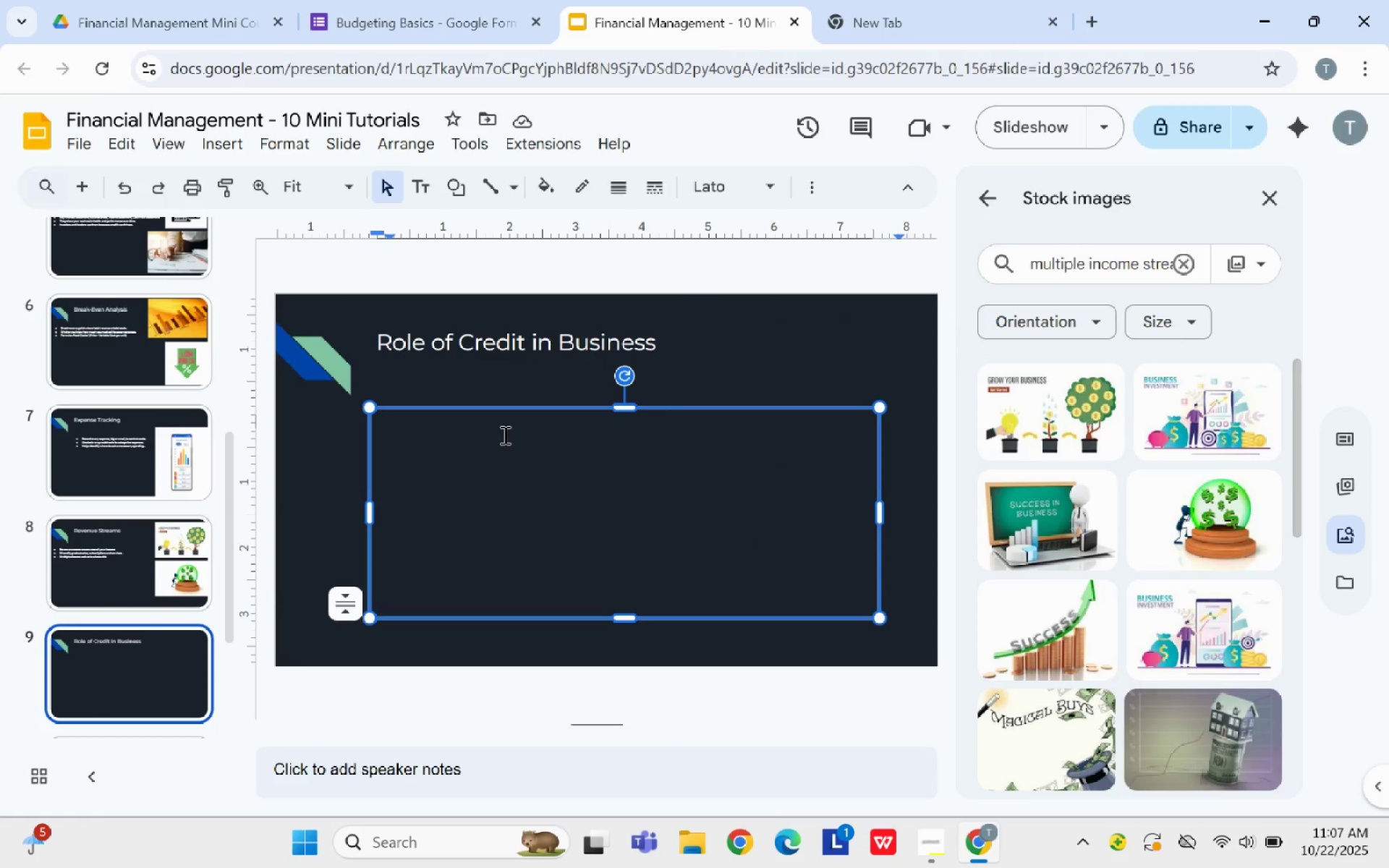 
left_click([794, 315])
 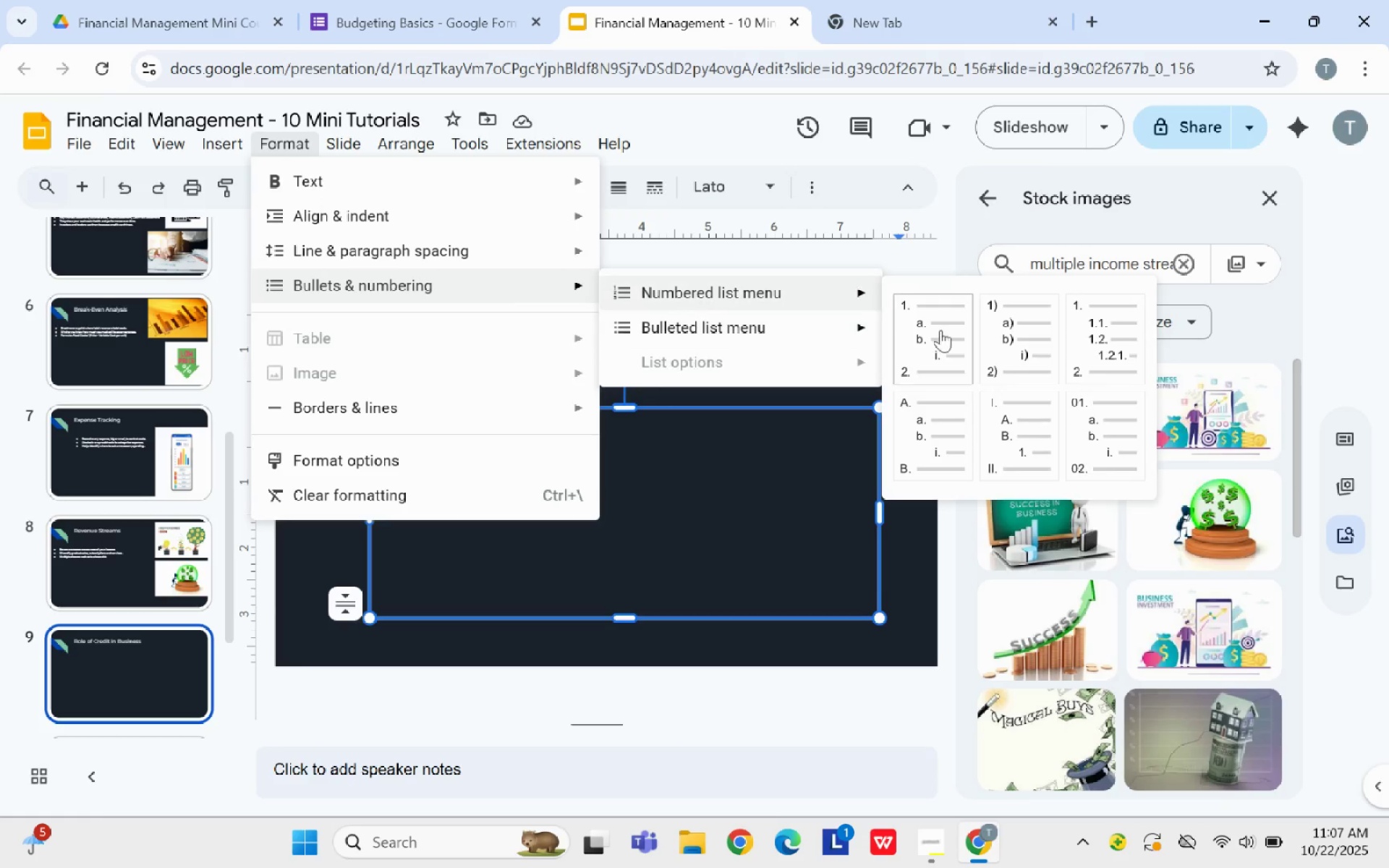 
wait(5.33)
 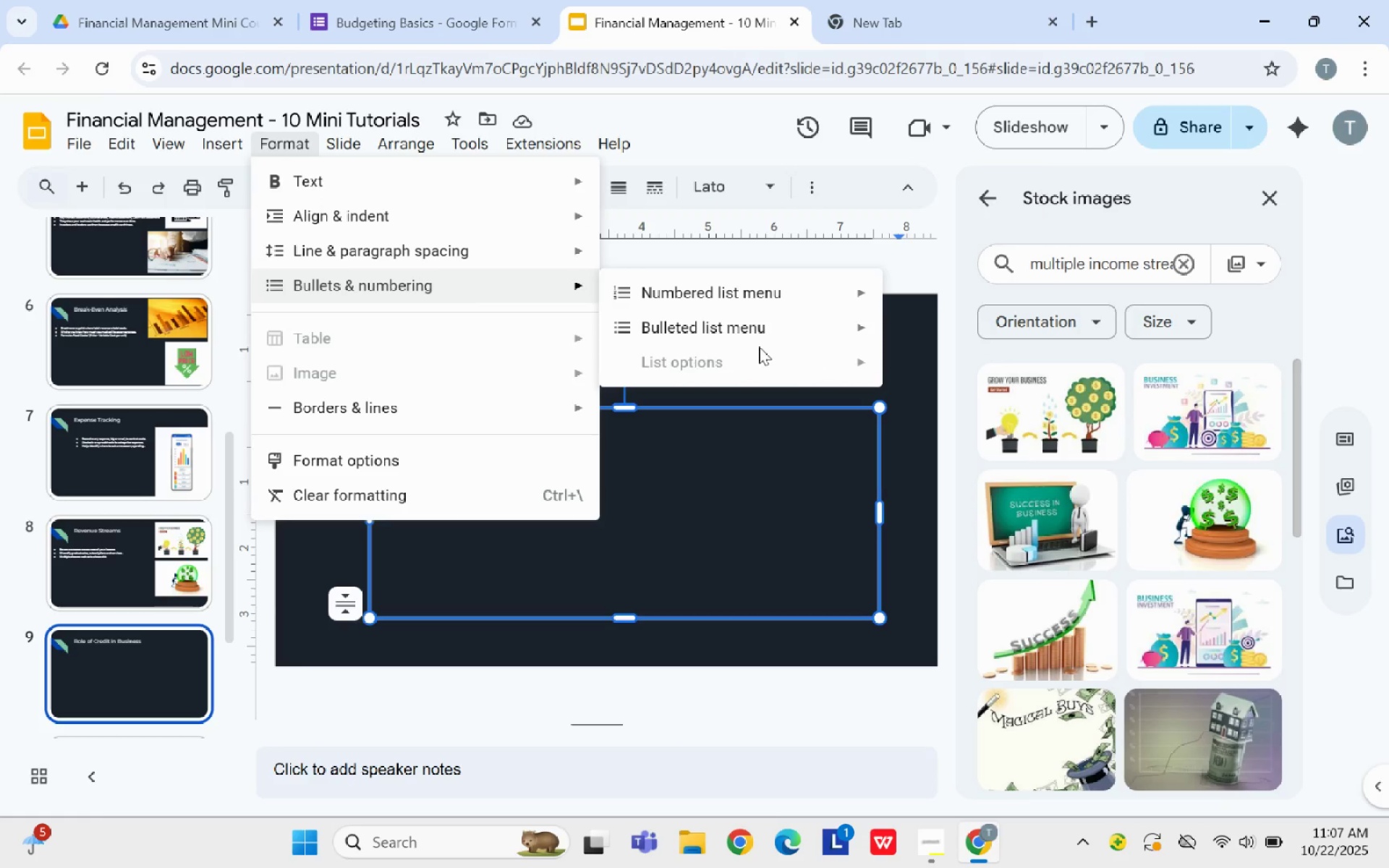 
left_click([943, 358])
 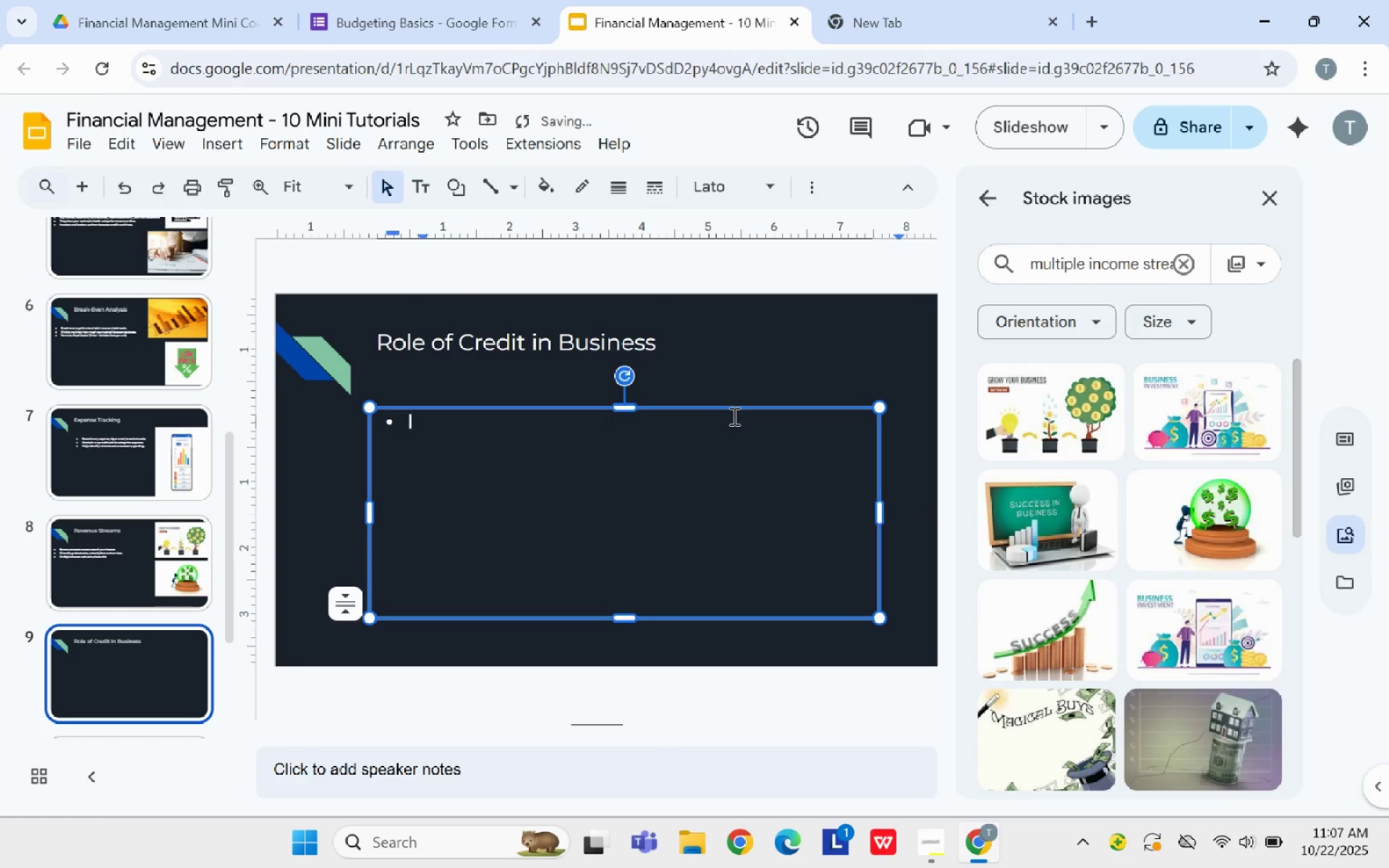 
type(Credit allows you to brr)
key(Backspace)
key(Backspace)
type(orrow money to expanc)
key(Backspace)
type(d opert)
key(Backspace)
type(ations.)
 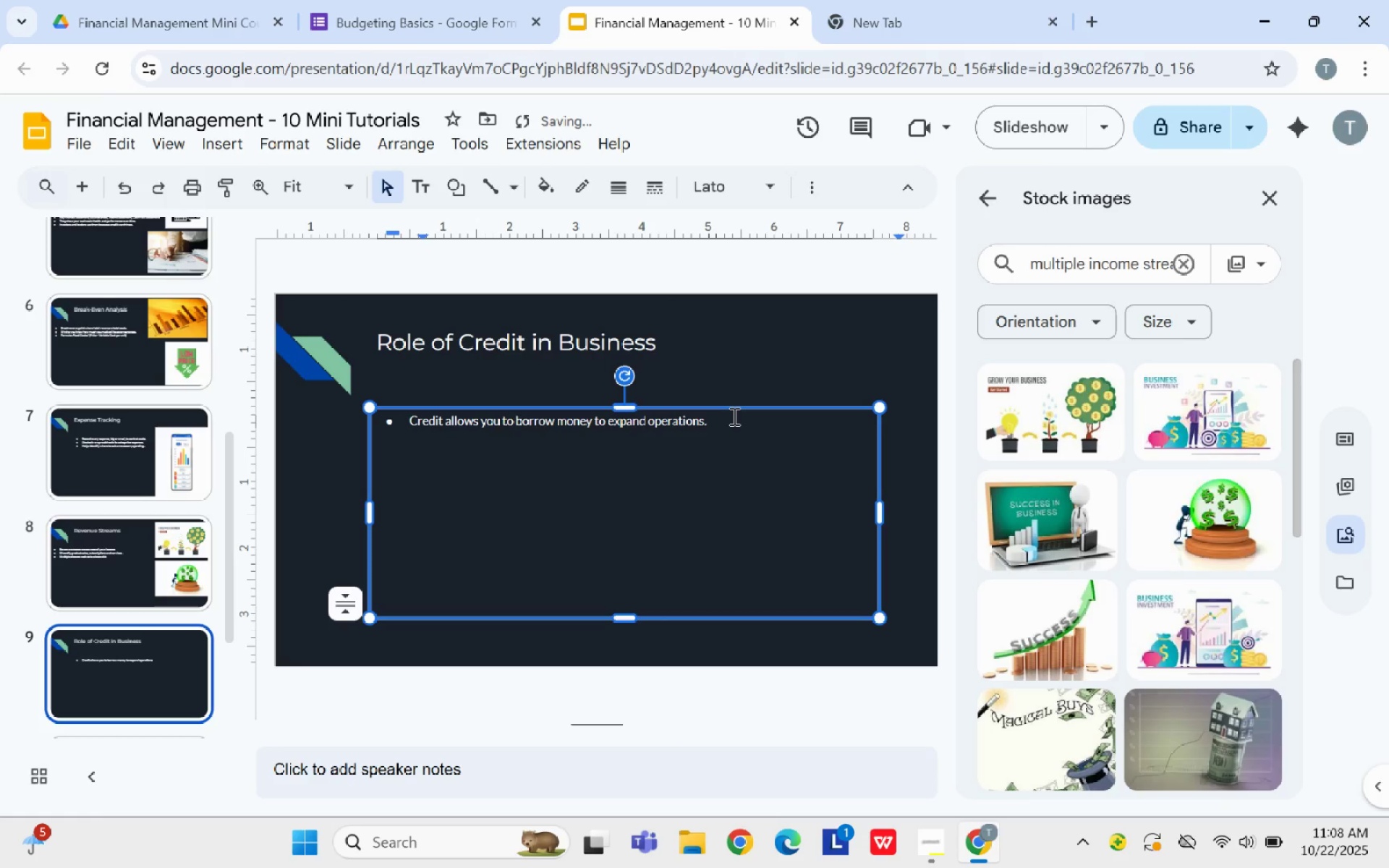 
key(Enter)
 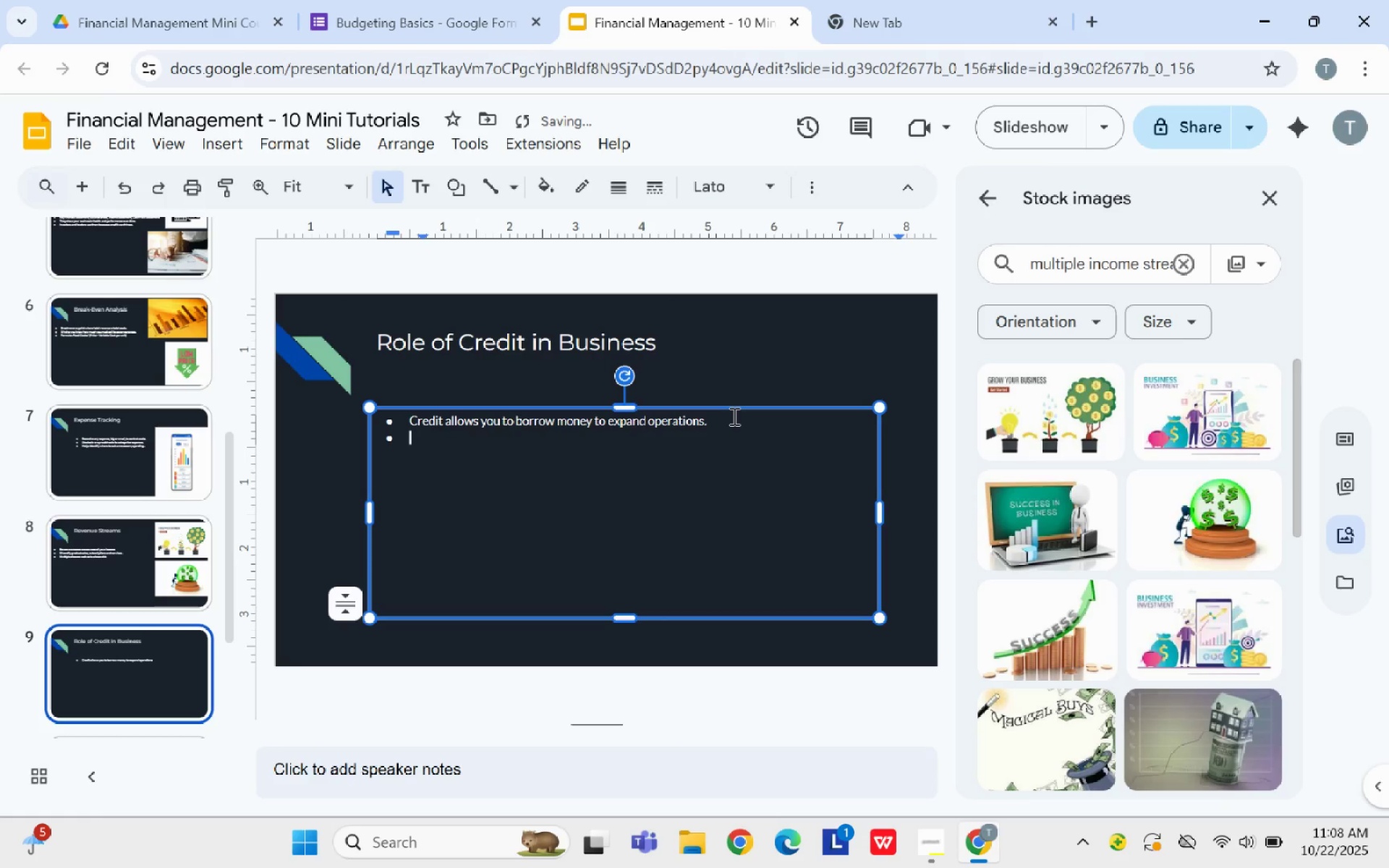 
type(Use responsibilty- pay on time to bi)
key(Backspace)
type(uild a good credit score.)
 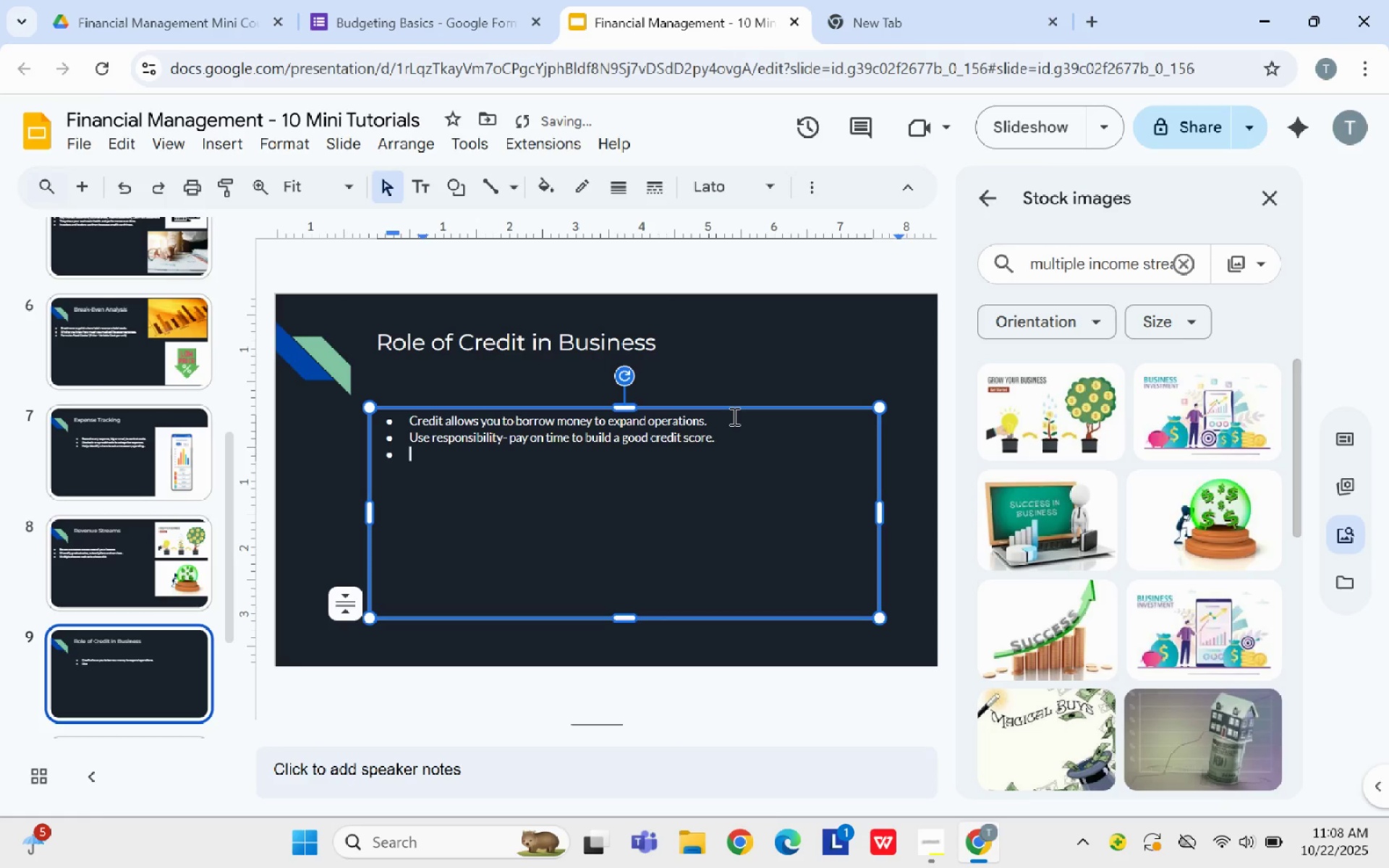 
key(Enter)
 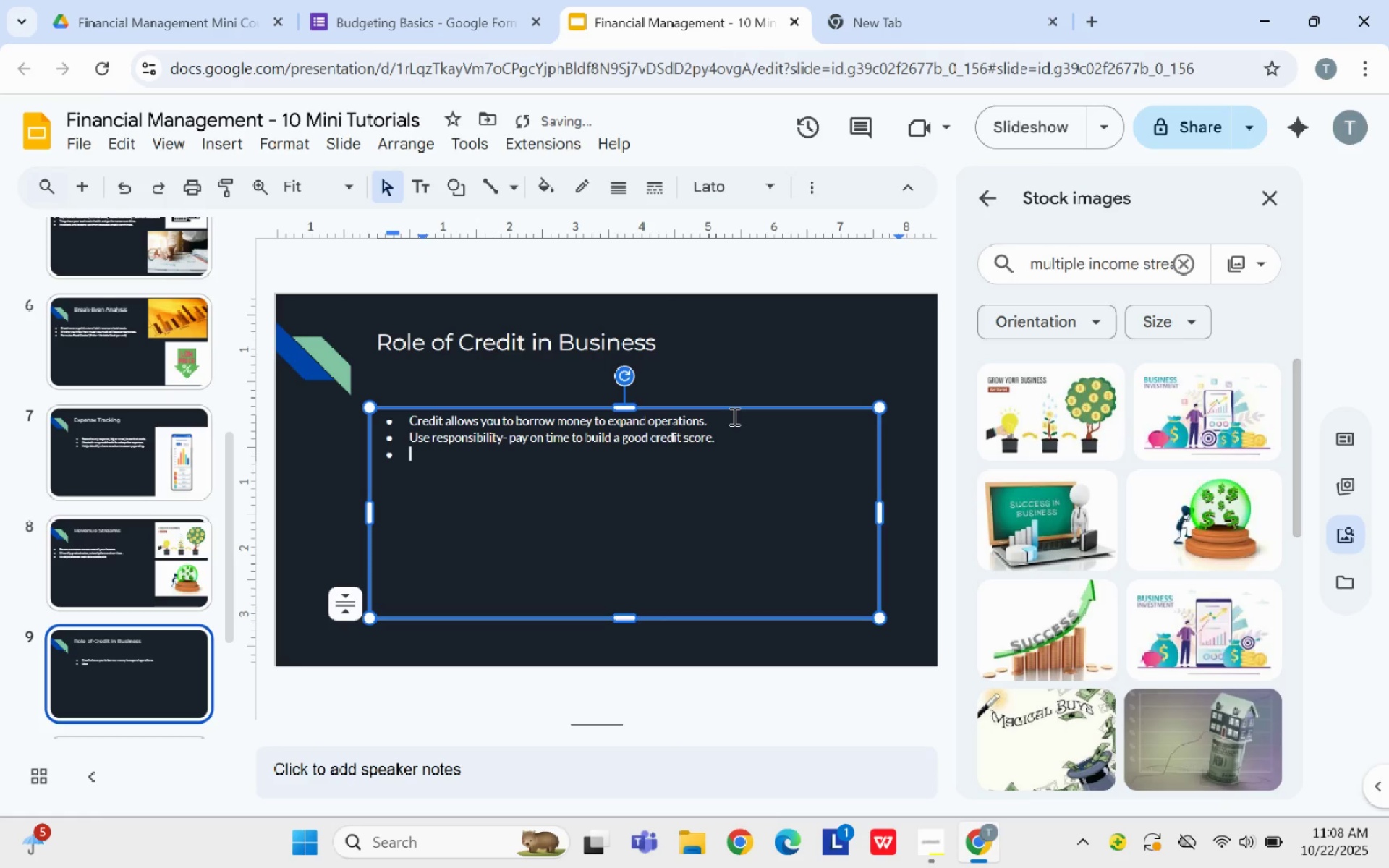 
type(Too much dept)
key(Backspace)
key(Backspace)
type(bt can harm profitability and repta)
key(Backspace)
key(Backspace)
type(utation.)
 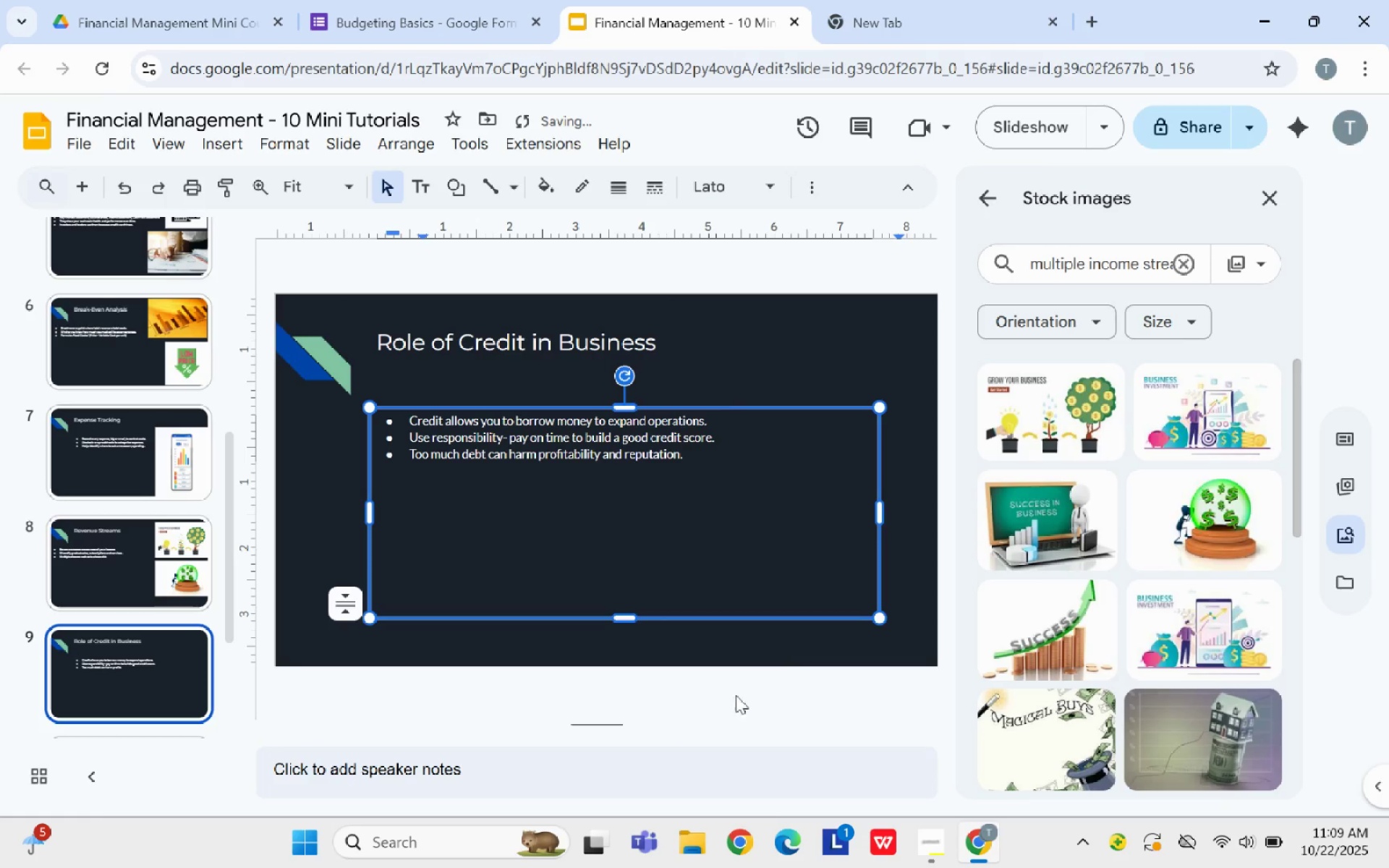 
left_click_drag(start_coordinate=[721, 740], to_coordinate=[718, 737])
 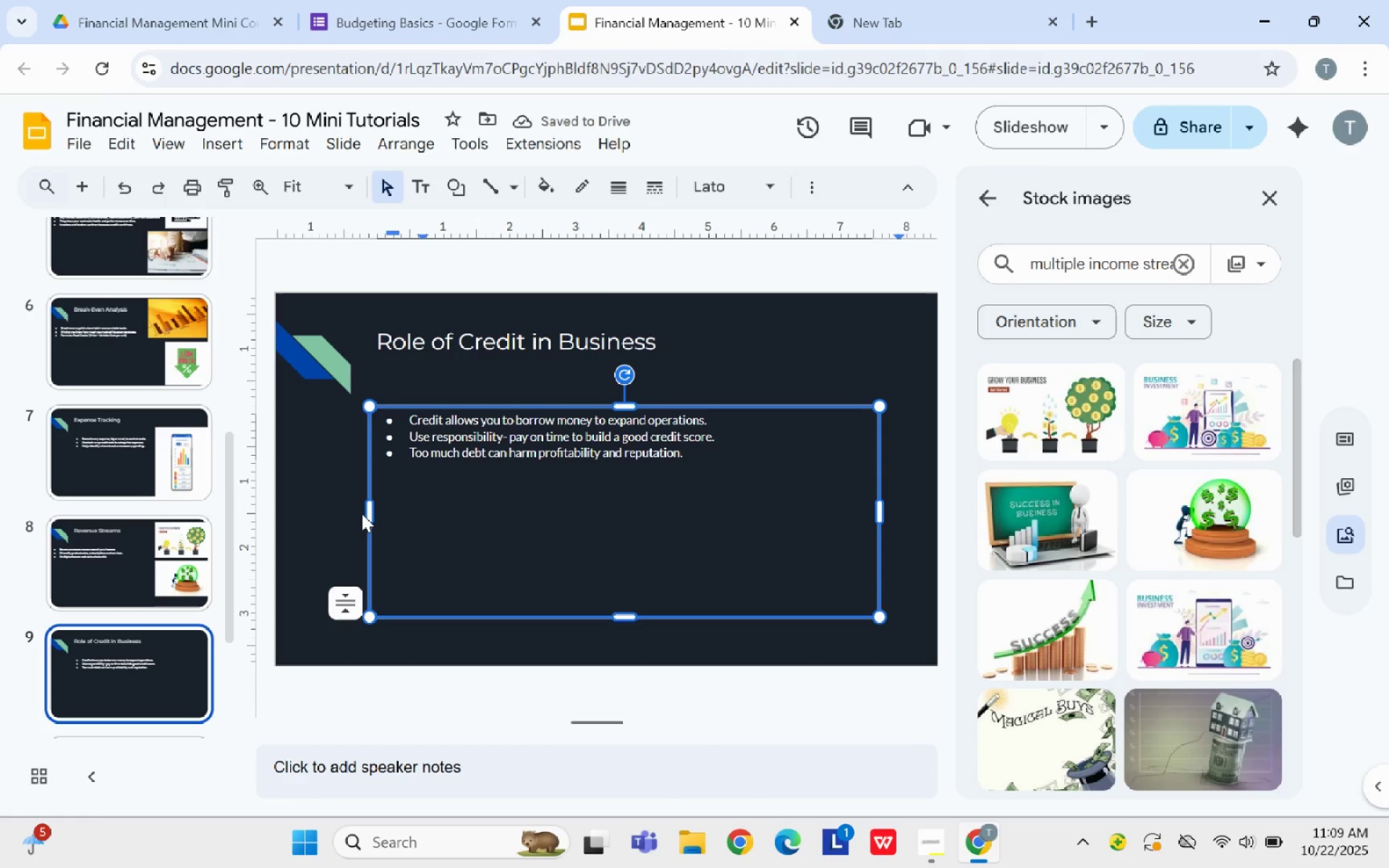 
left_click_drag(start_coordinate=[370, 511], to_coordinate=[276, 494])
 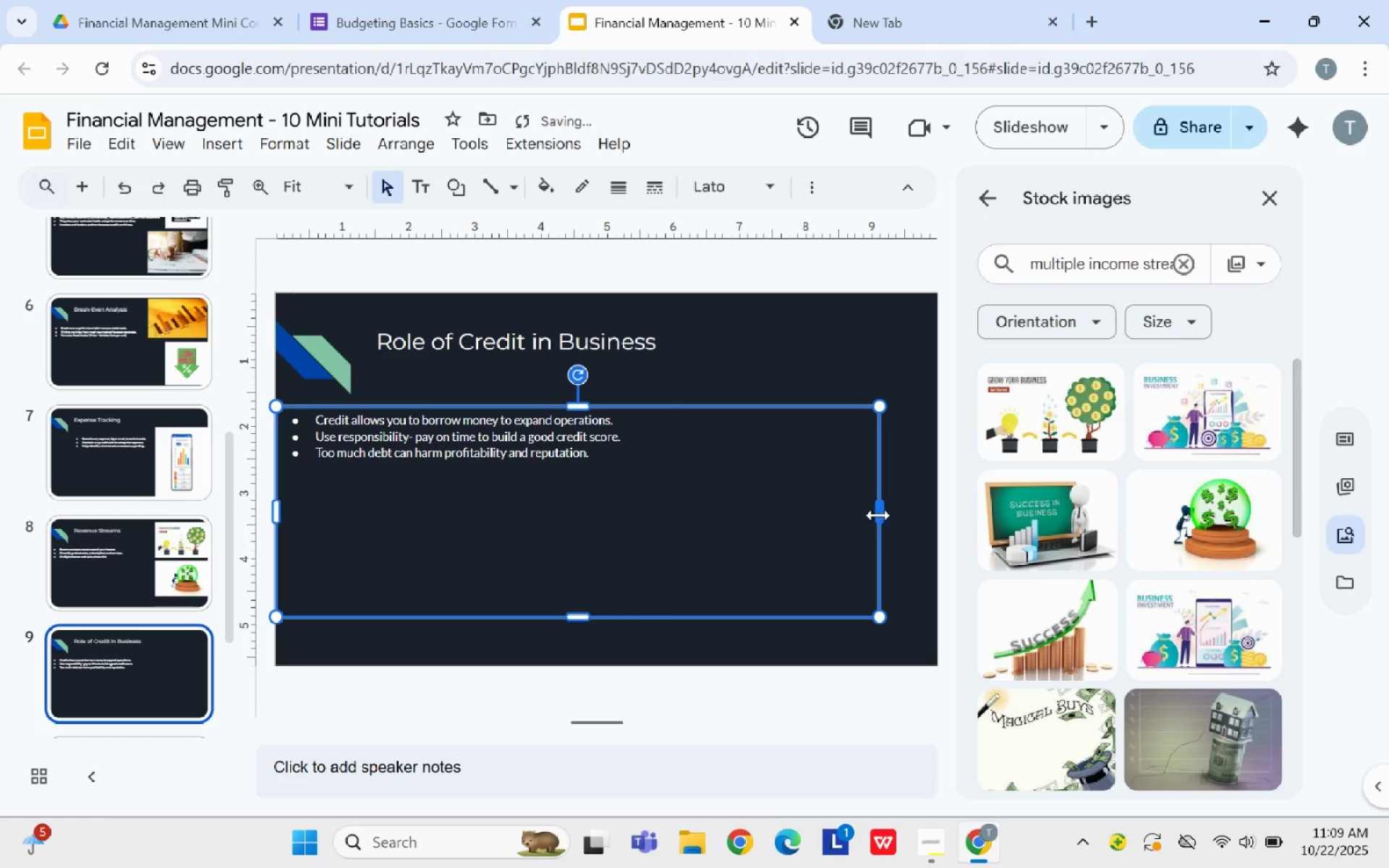 
left_click_drag(start_coordinate=[881, 517], to_coordinate=[699, 501])
 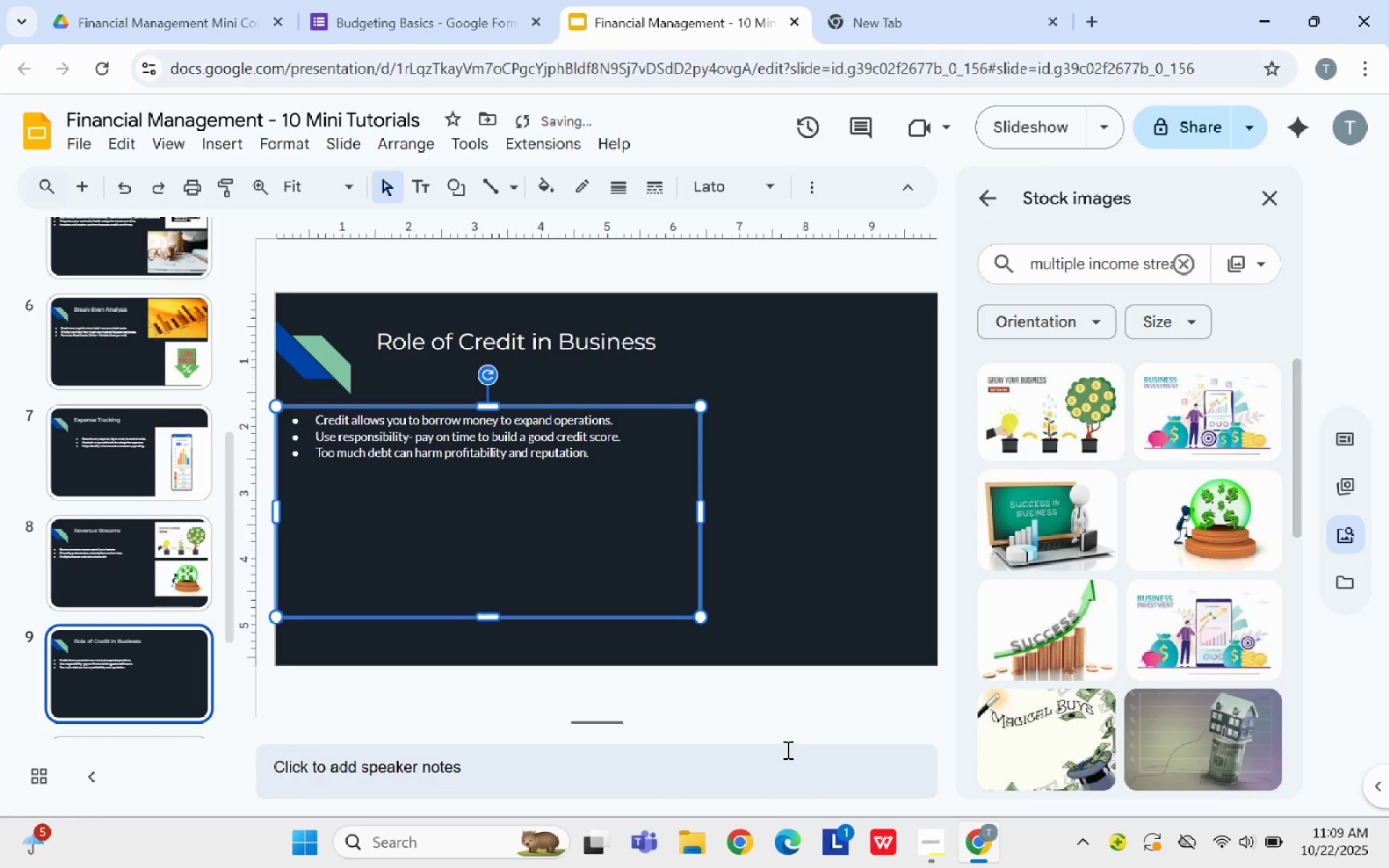 
left_click([786, 749])
 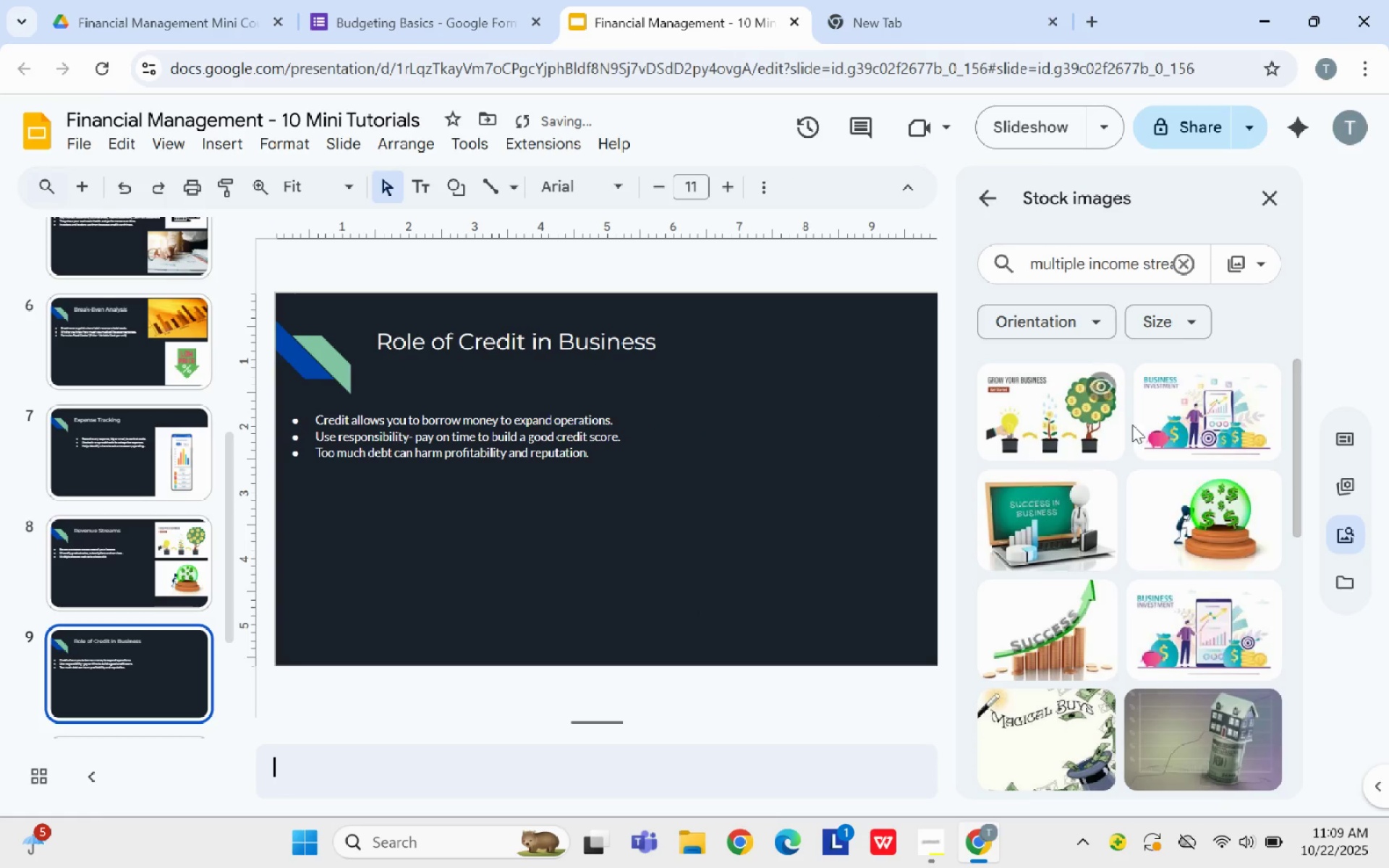 
mouse_move([1153, 416])
 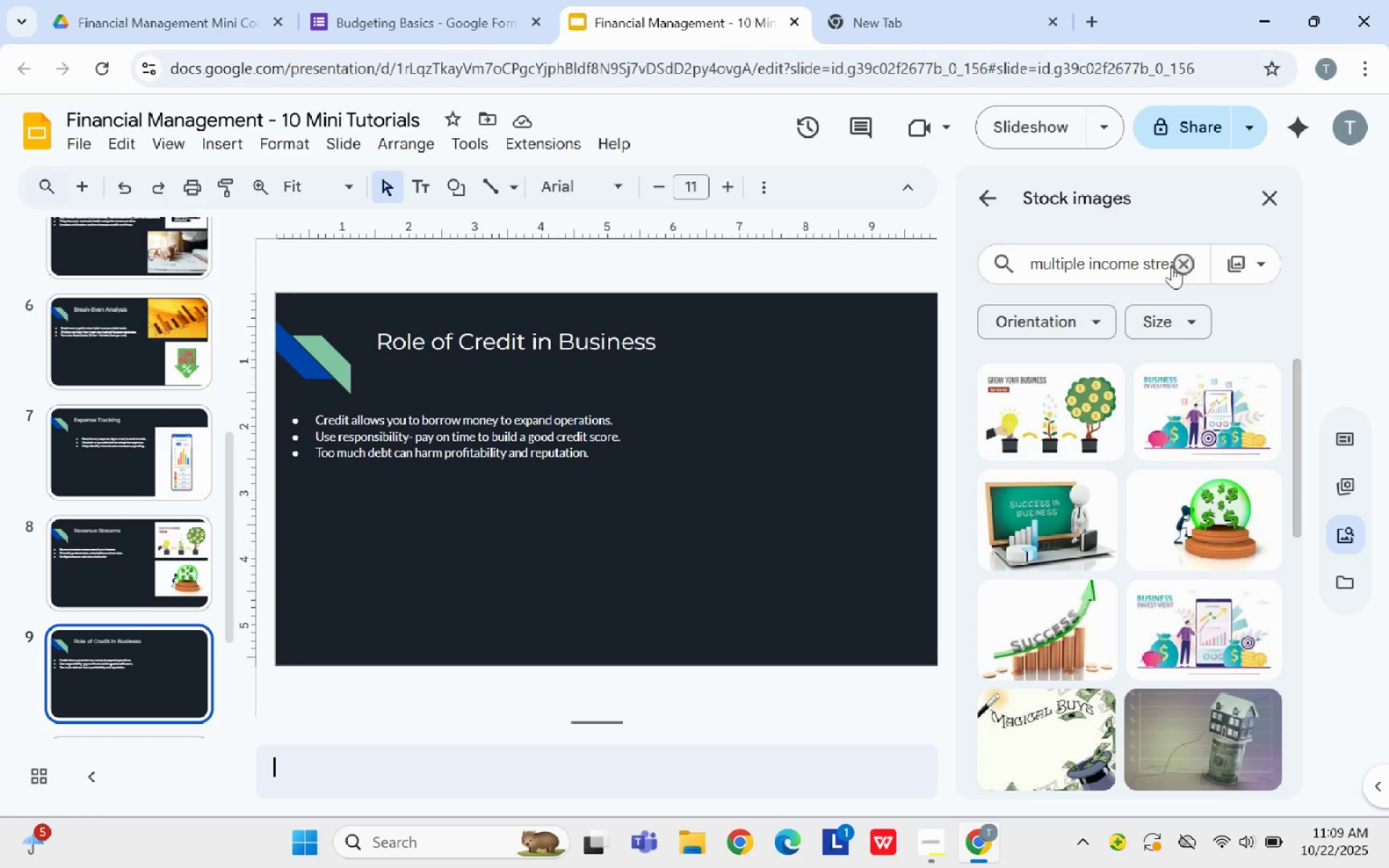 
left_click([1172, 266])
 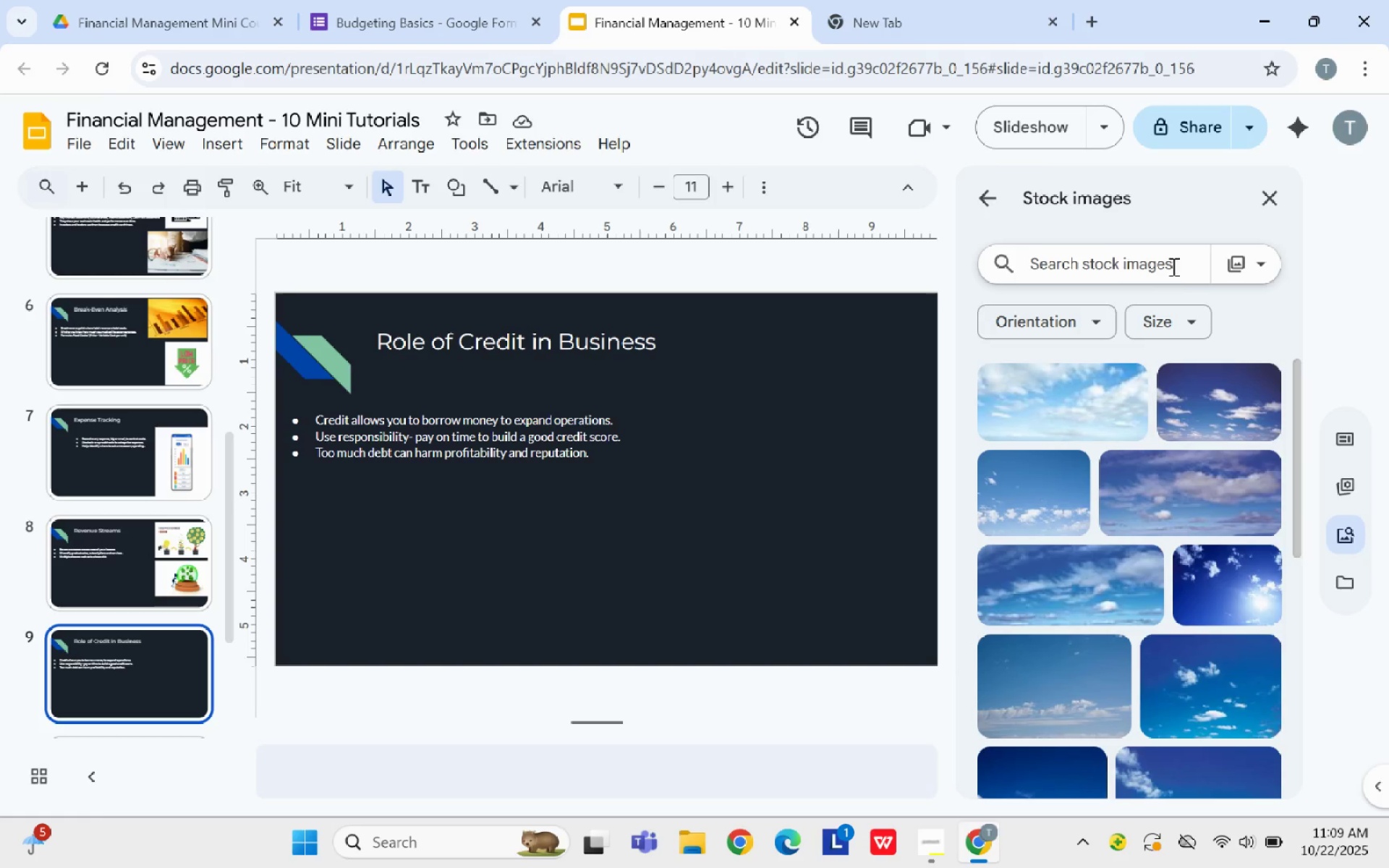 
type(business credit card small business owner)
 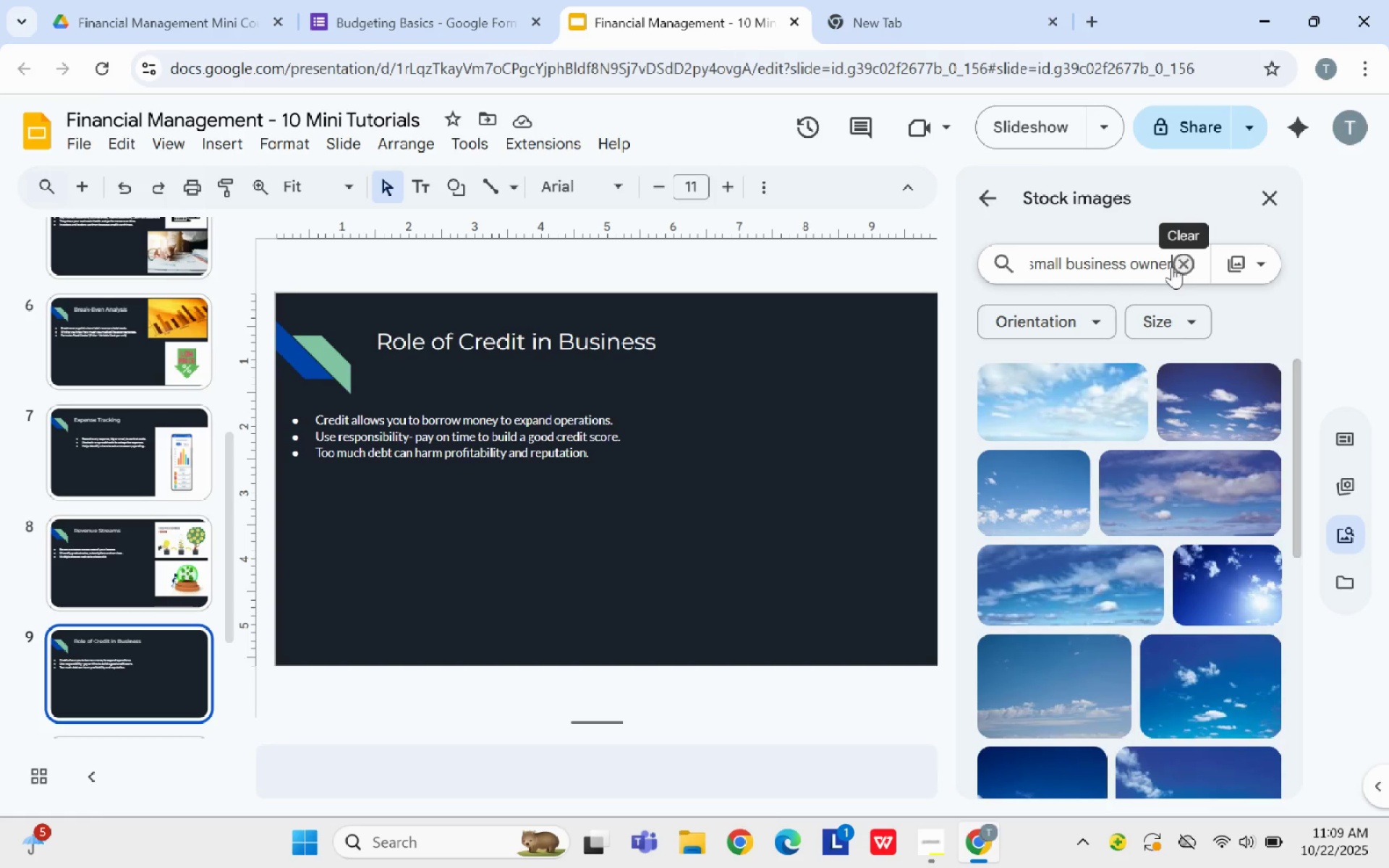 
key(Enter)
 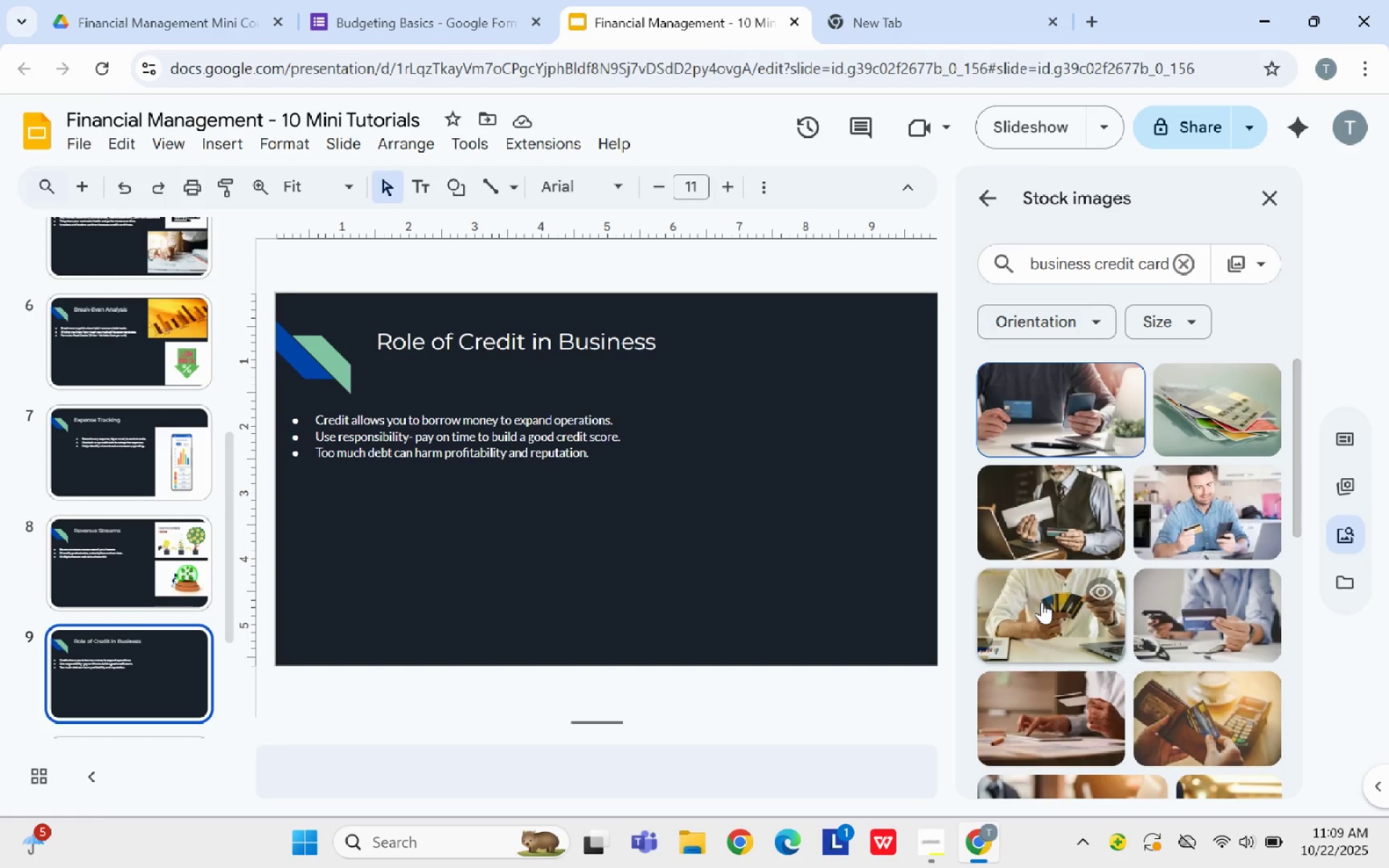 
wait(5.46)
 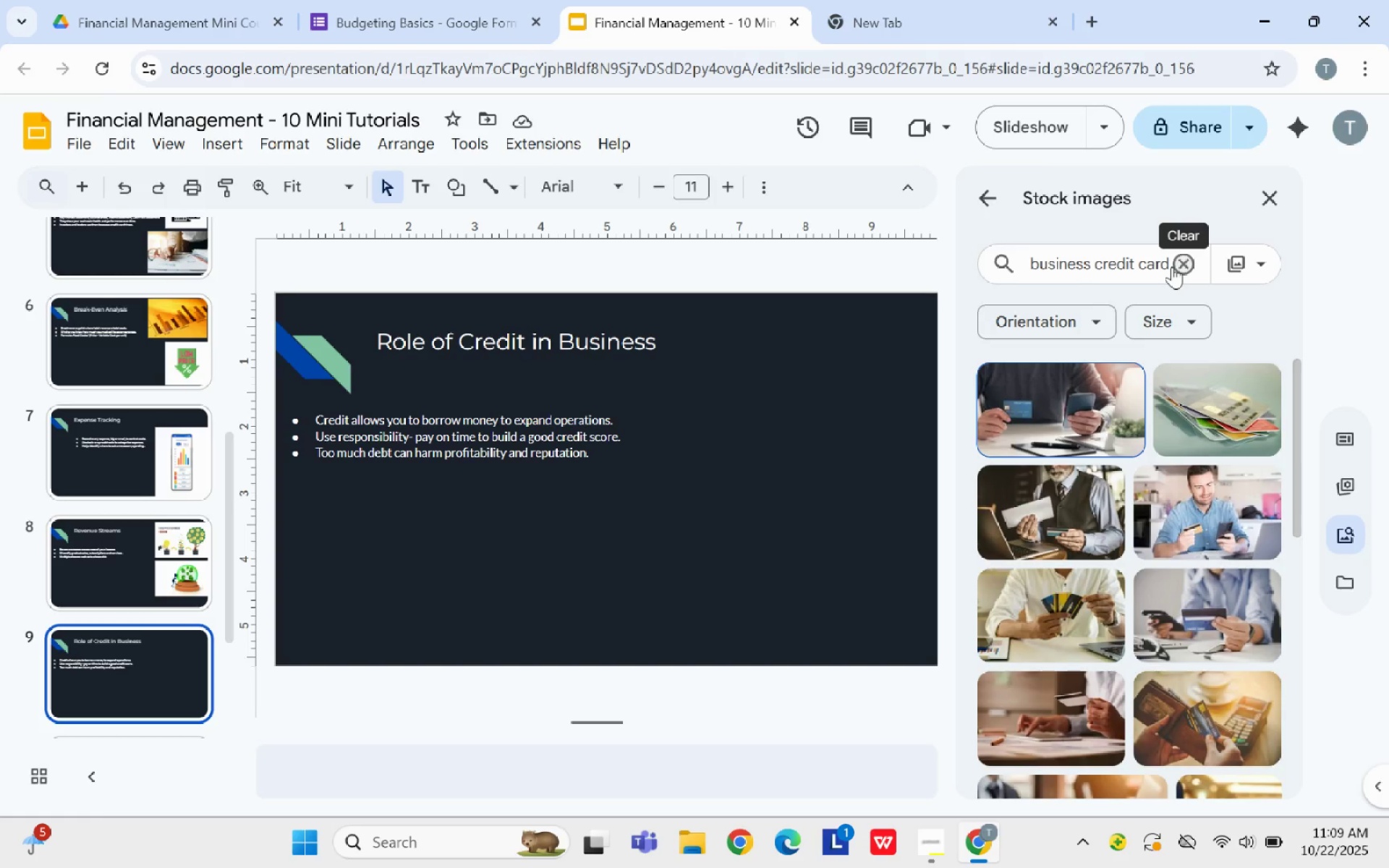 
left_click([1227, 401])
 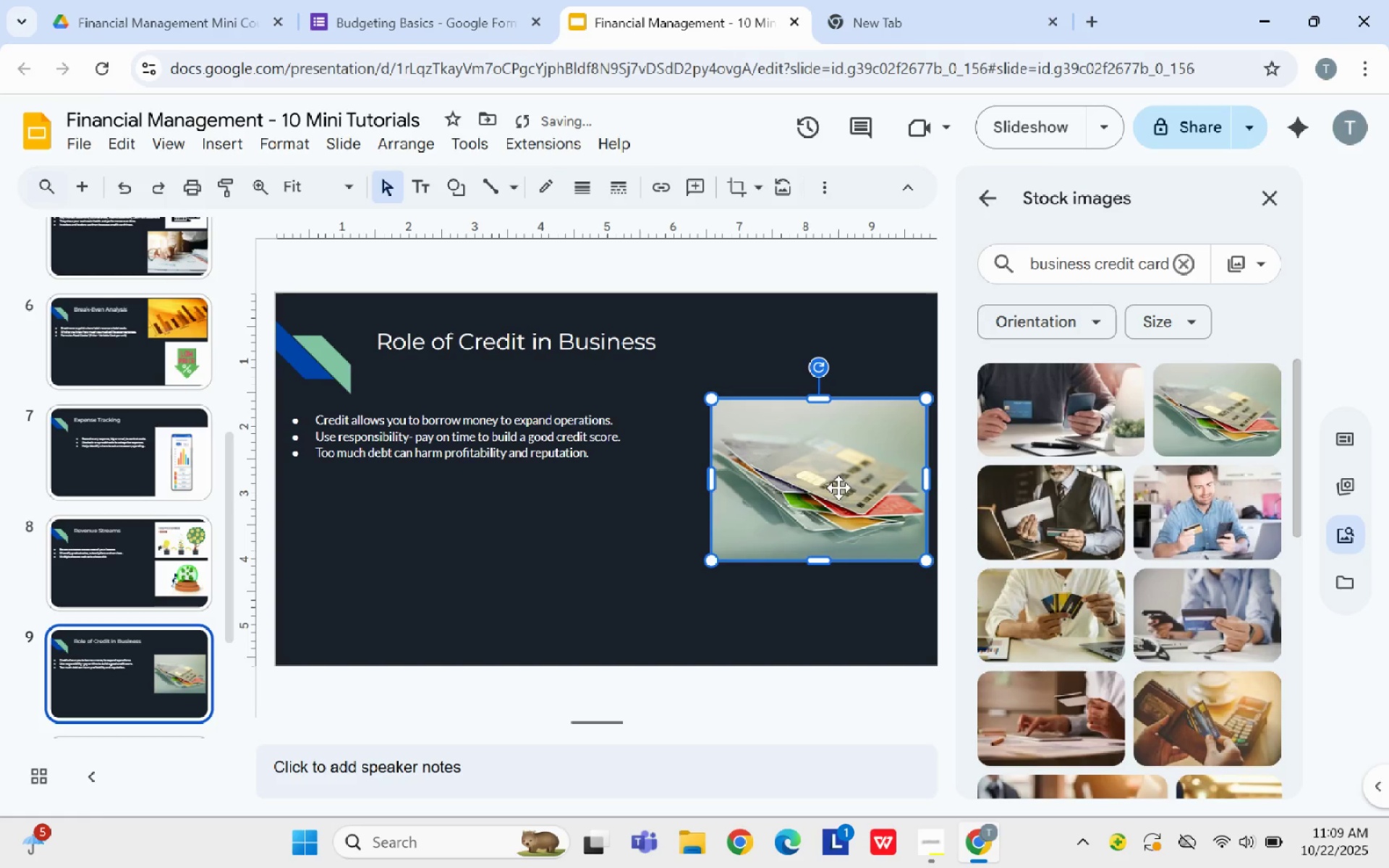 
left_click_drag(start_coordinate=[844, 488], to_coordinate=[851, 592])
 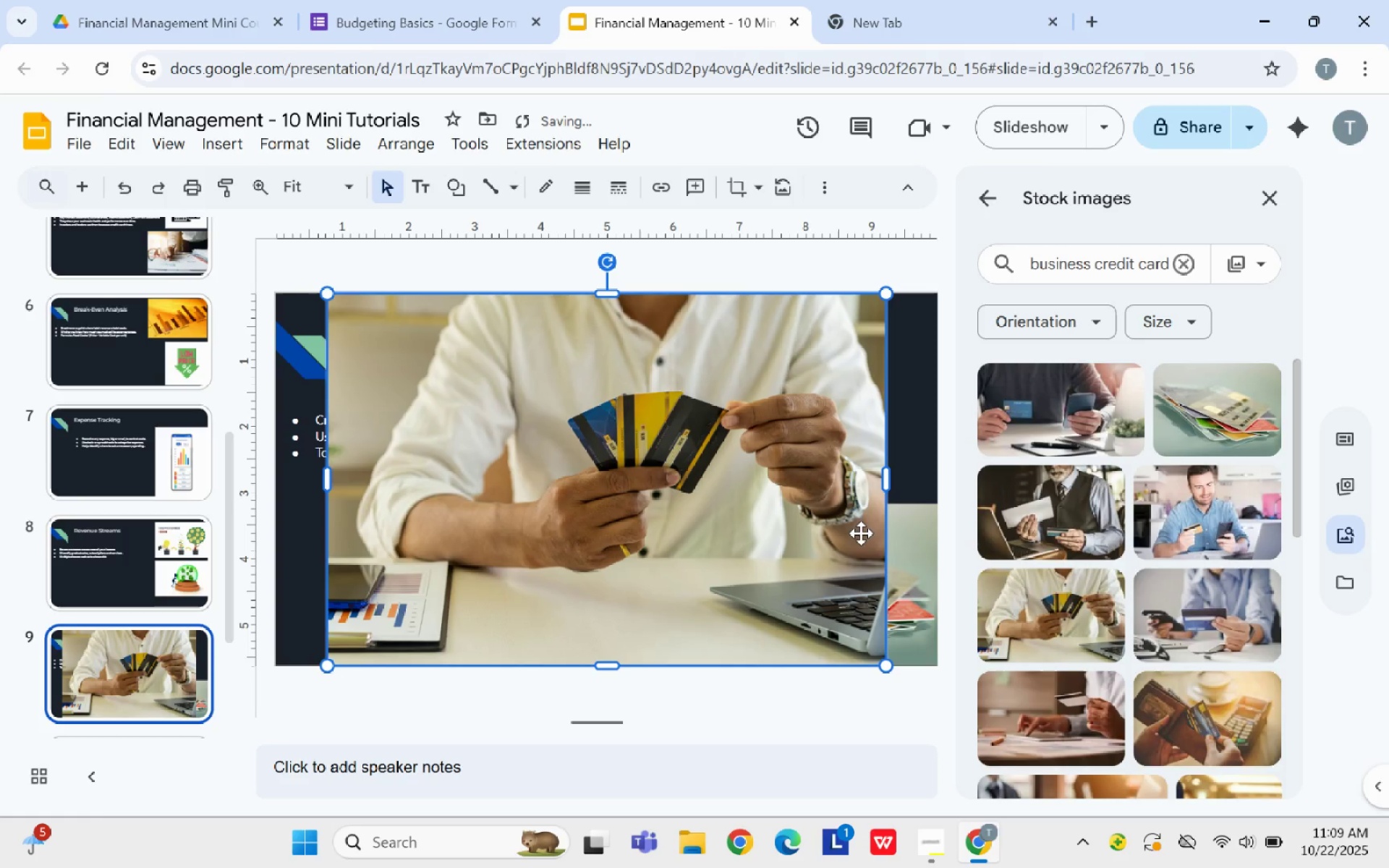 
wait(6.47)
 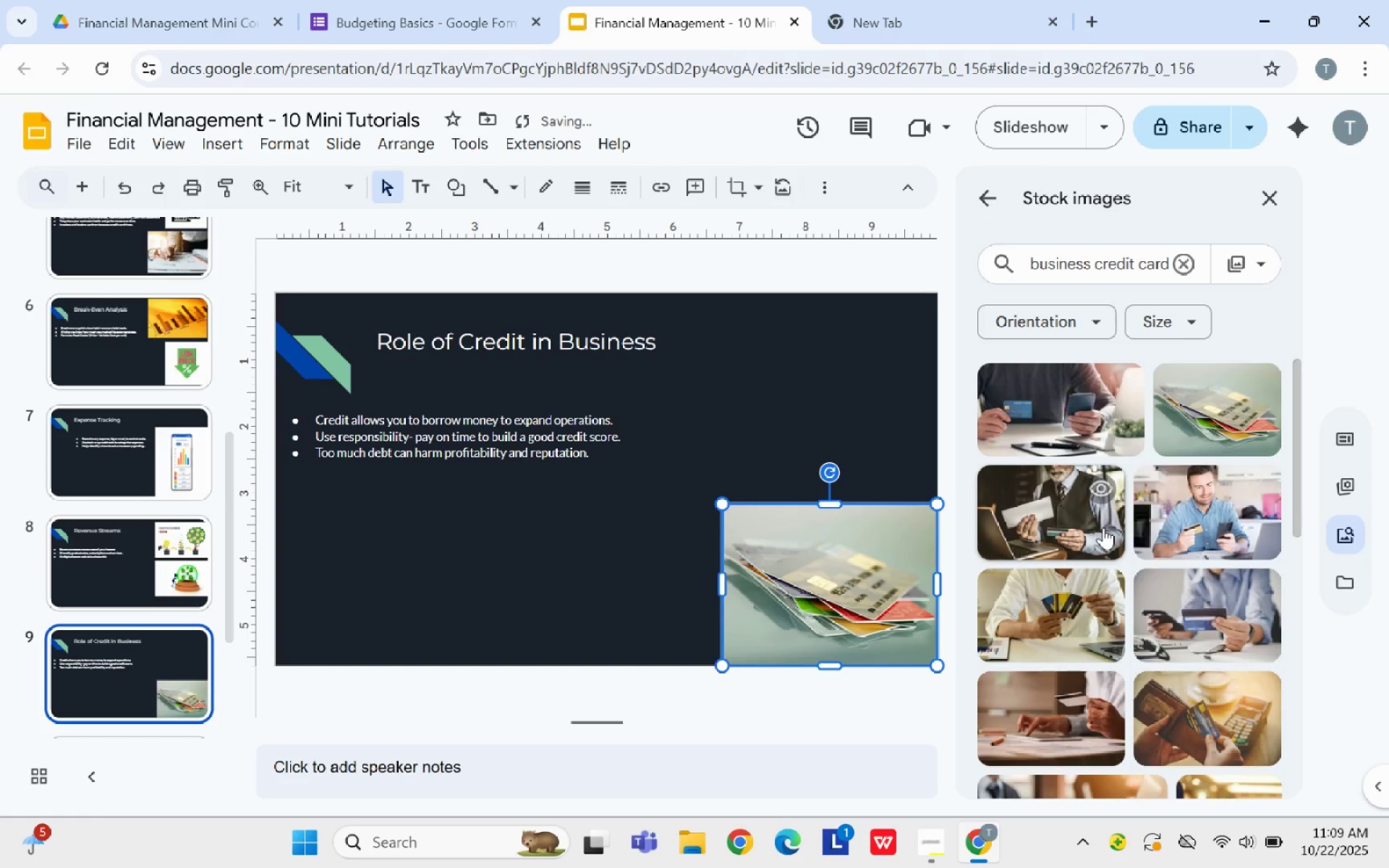 
left_click_drag(start_coordinate=[885, 664], to_coordinate=[666, 530])
 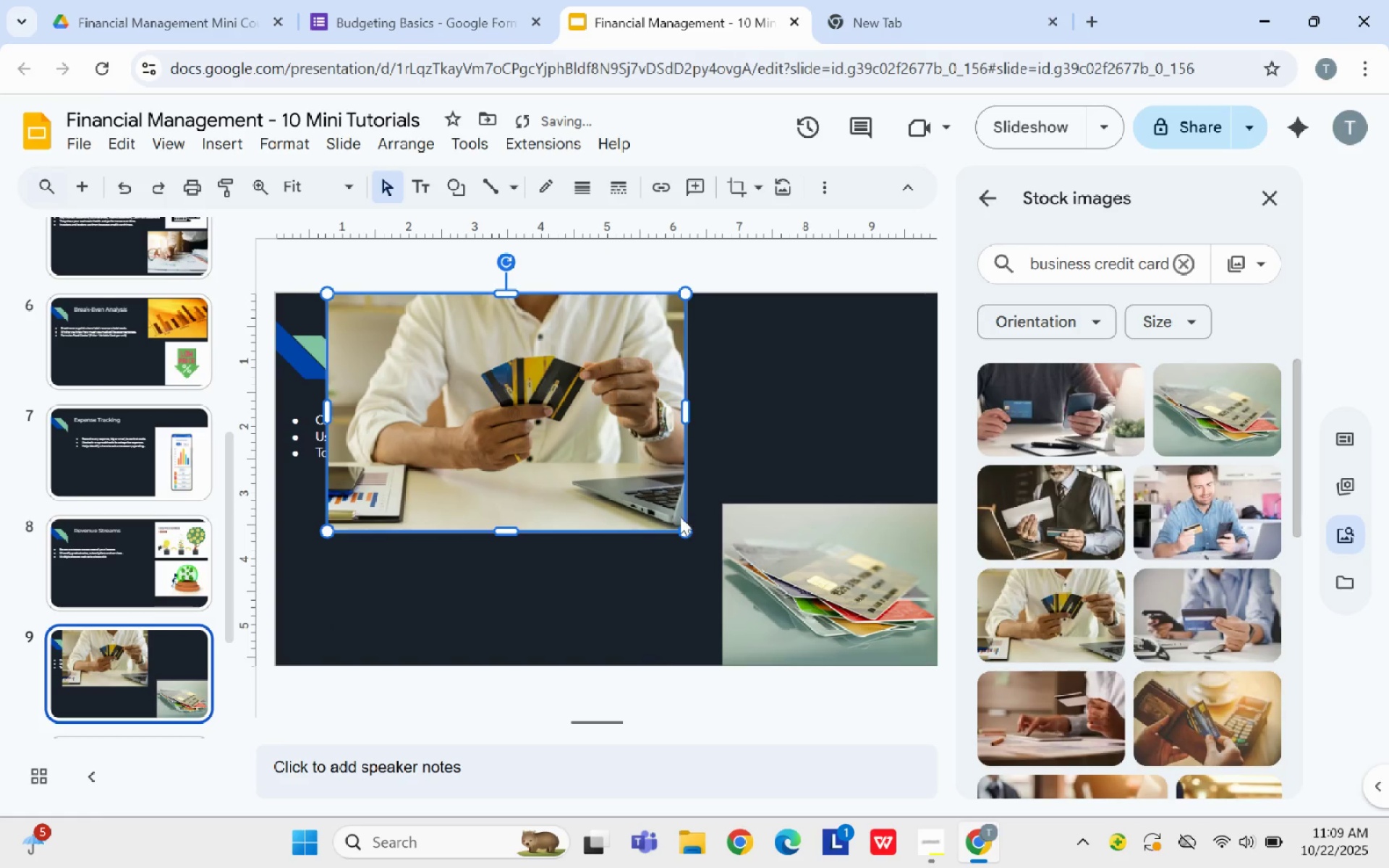 
left_click_drag(start_coordinate=[684, 524], to_coordinate=[615, 475])
 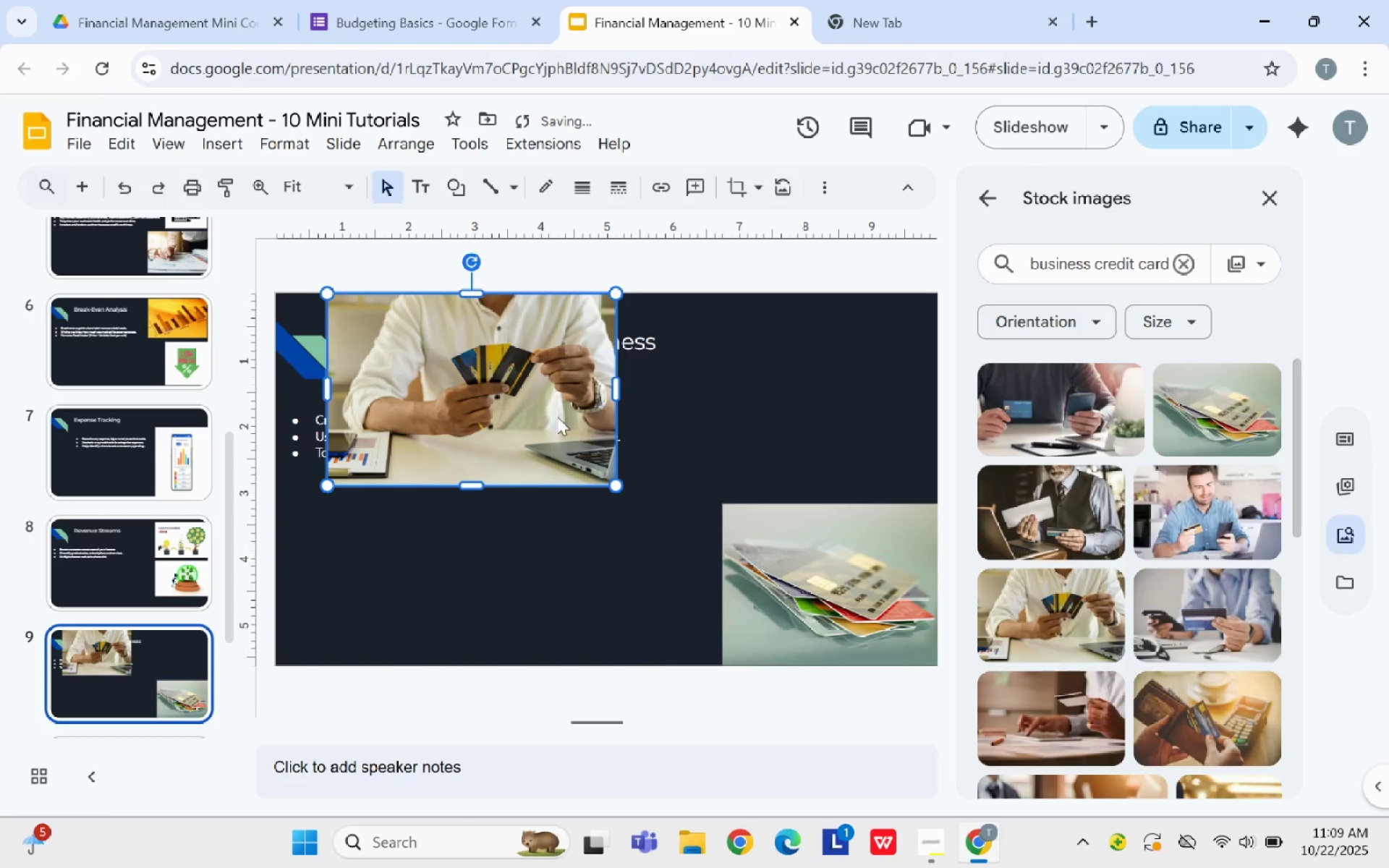 
left_click_drag(start_coordinate=[553, 414], to_coordinate=[880, 422])
 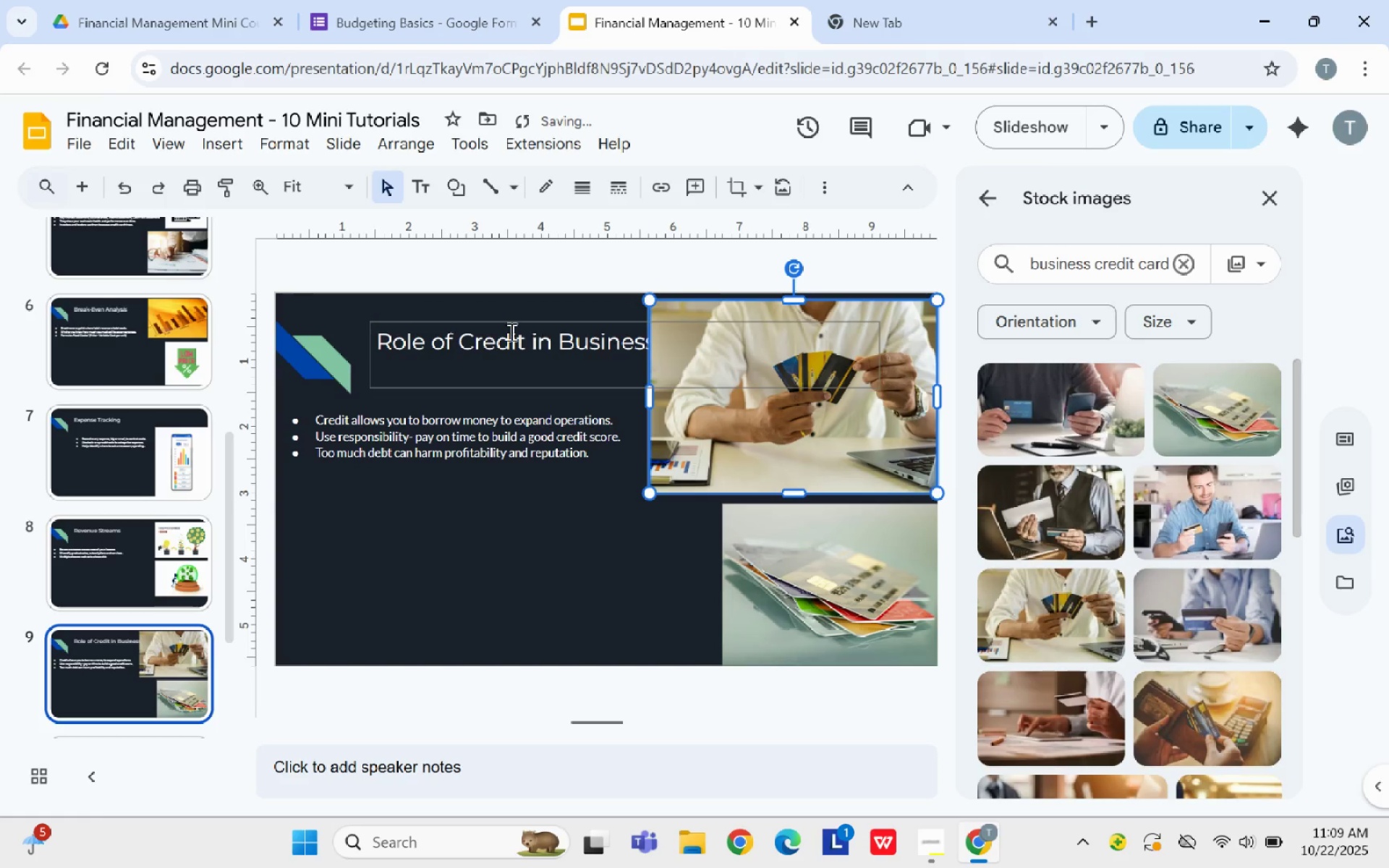 
left_click([511, 336])
 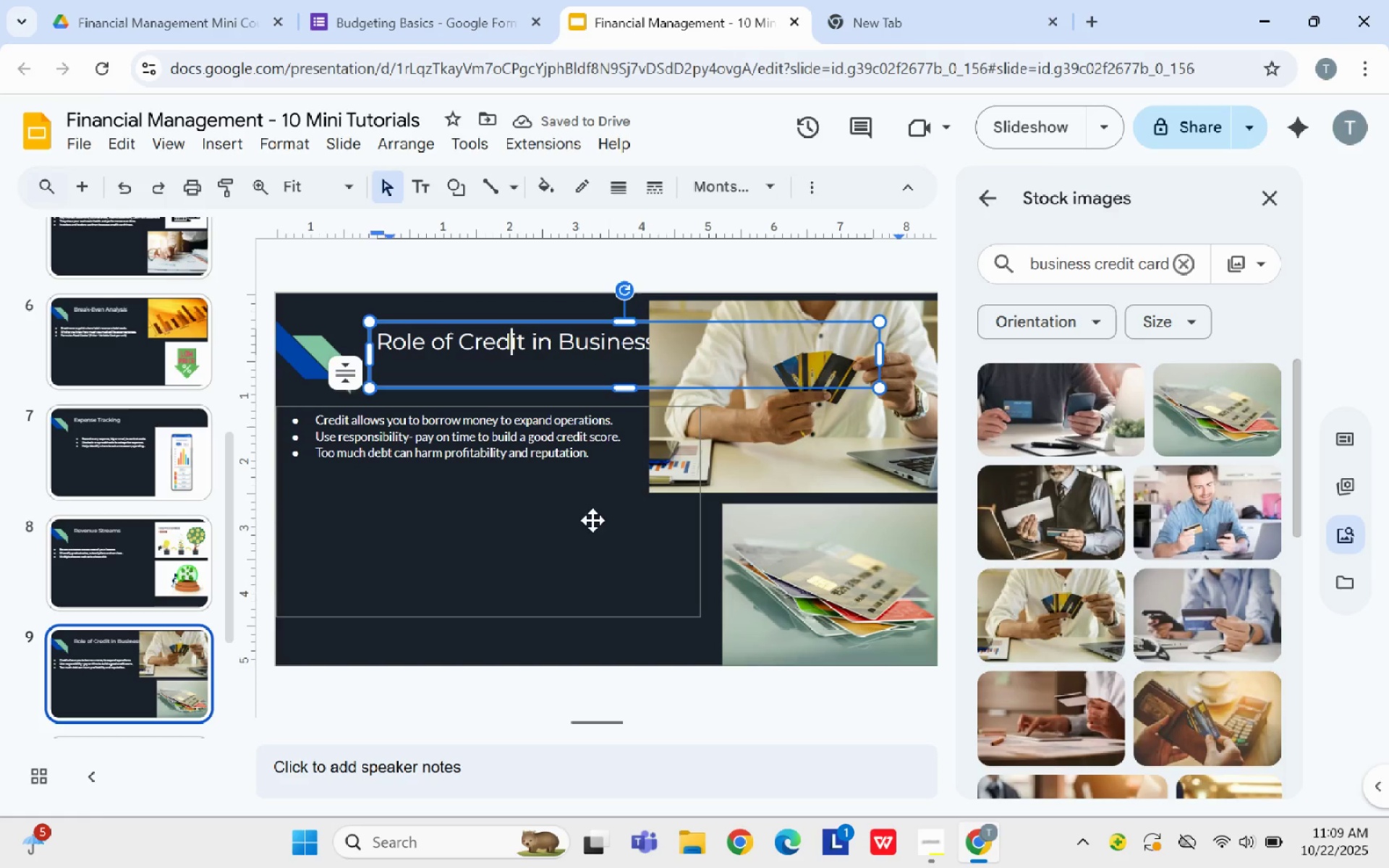 
left_click([579, 540])
 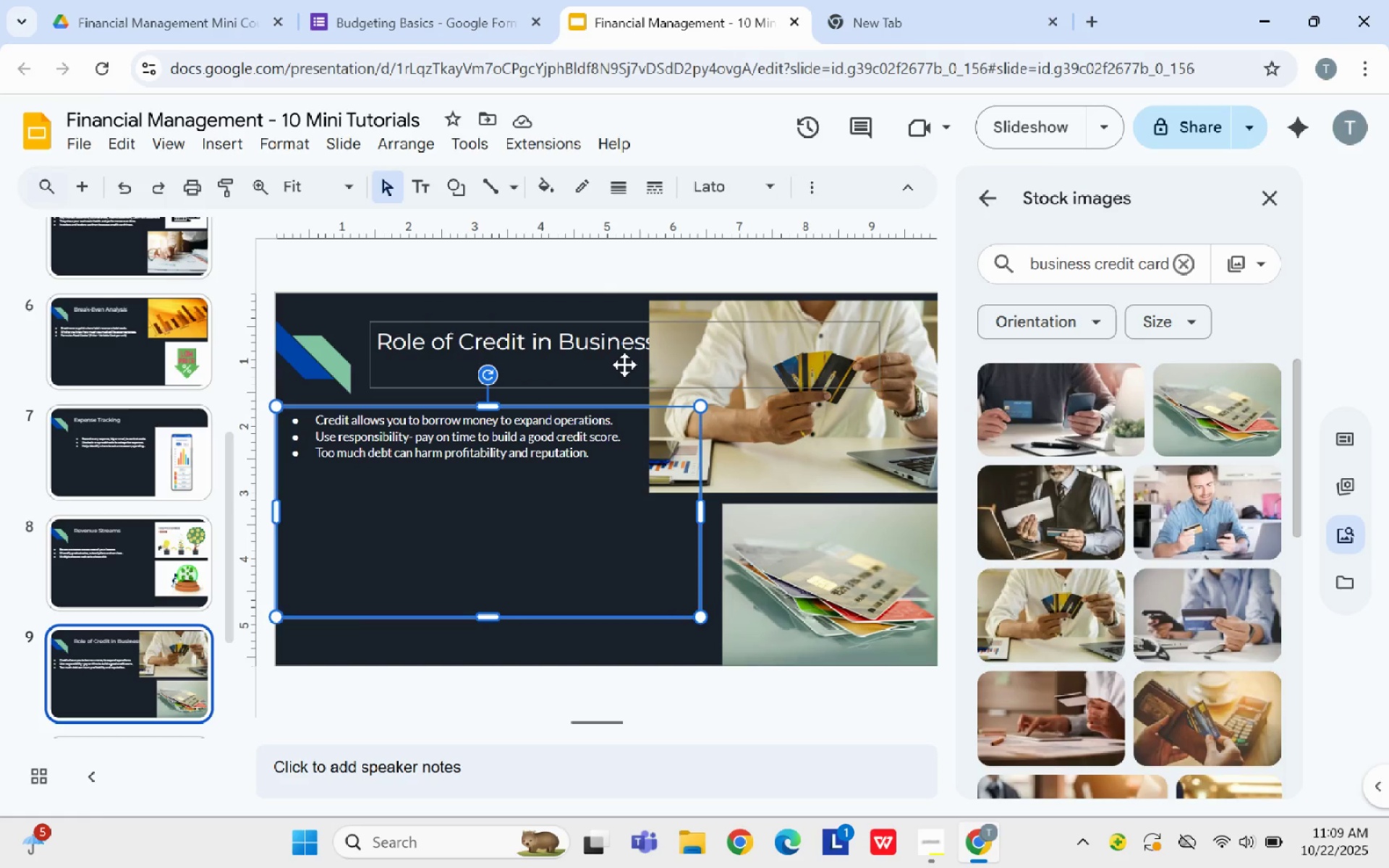 
left_click_drag(start_coordinate=[624, 359], to_coordinate=[558, 348])
 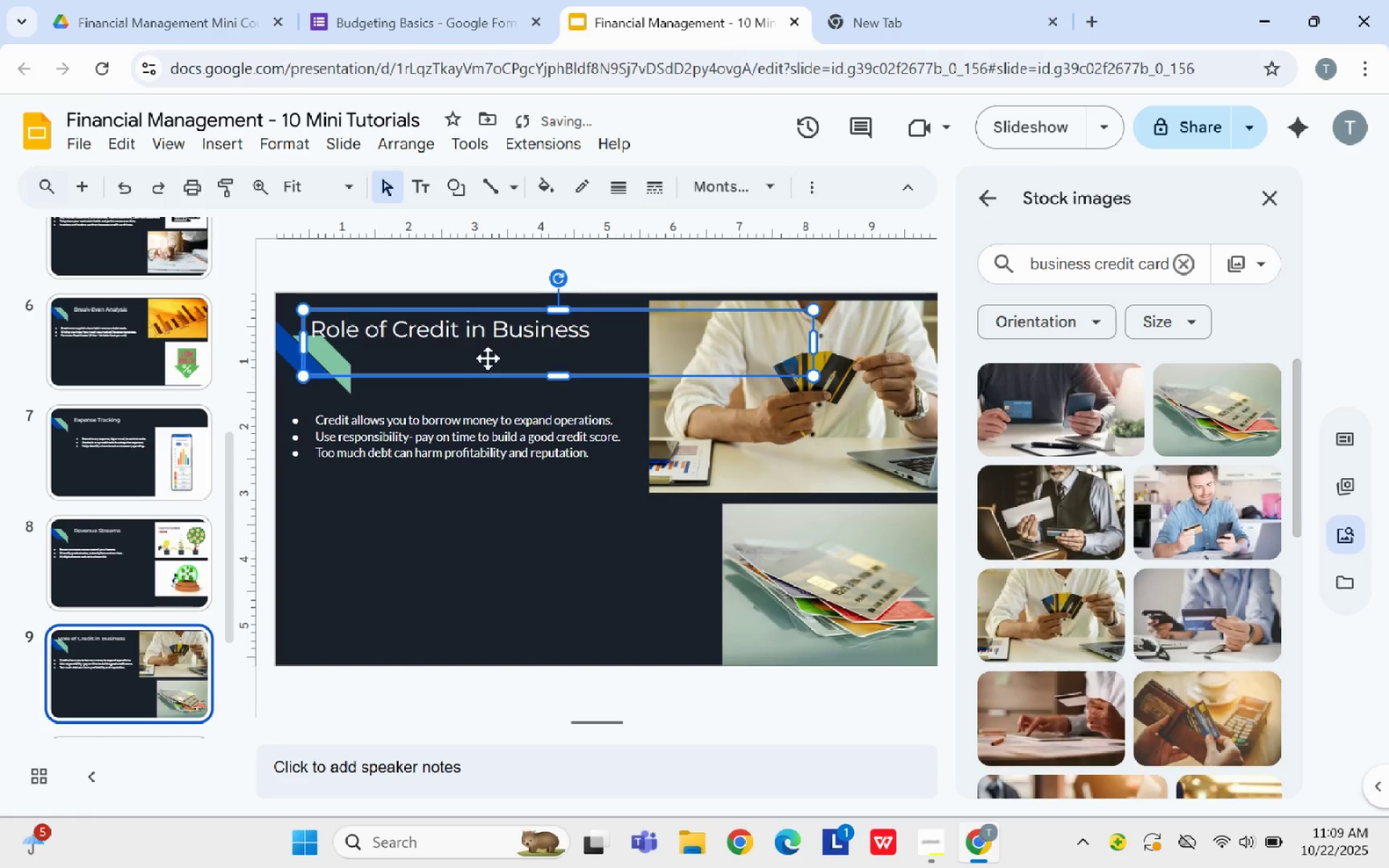 
left_click_drag(start_coordinate=[488, 352], to_coordinate=[514, 352])
 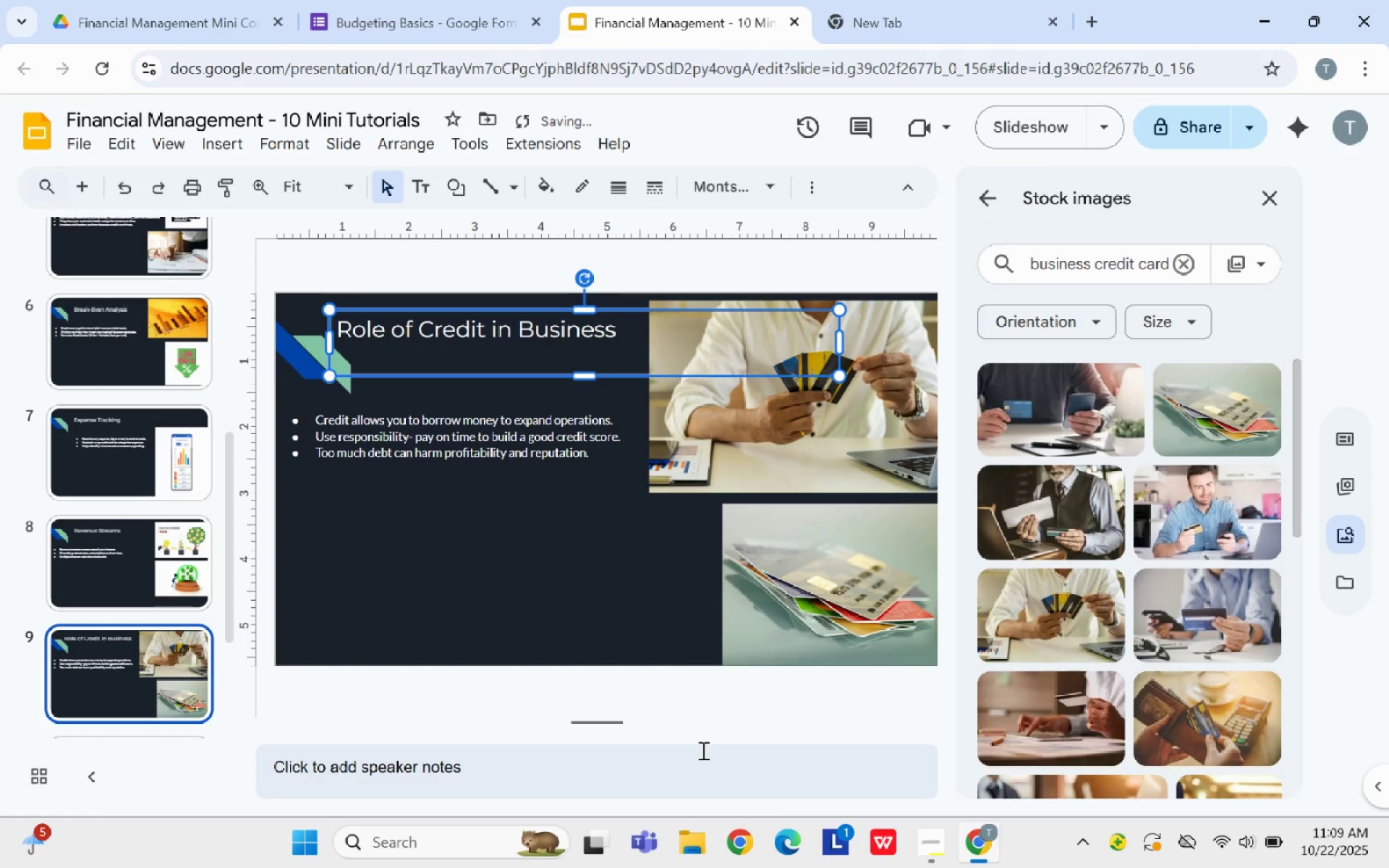 
left_click([696, 729])
 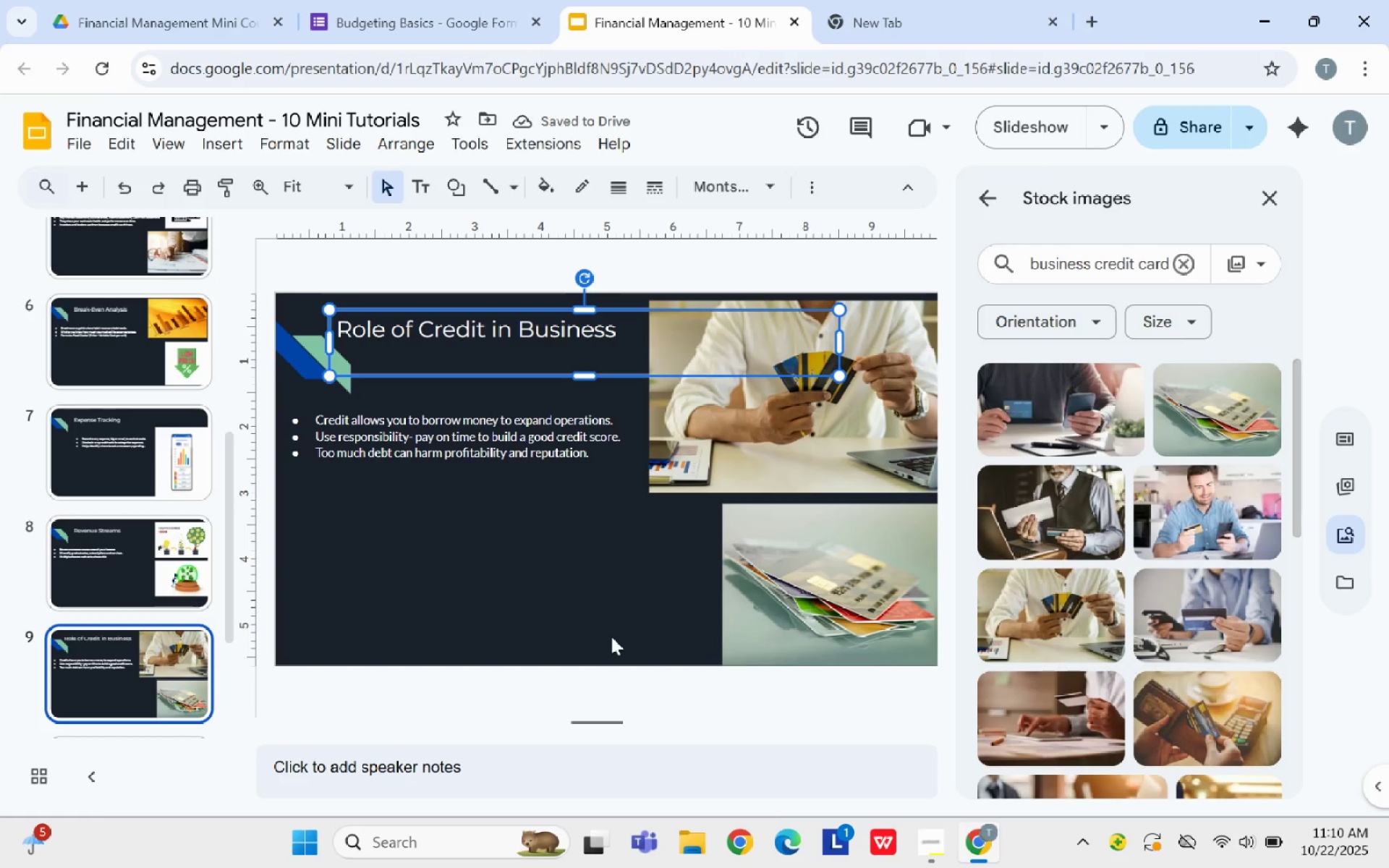 
scroll: coordinate [182, 556], scroll_direction: down, amount: 3.0
 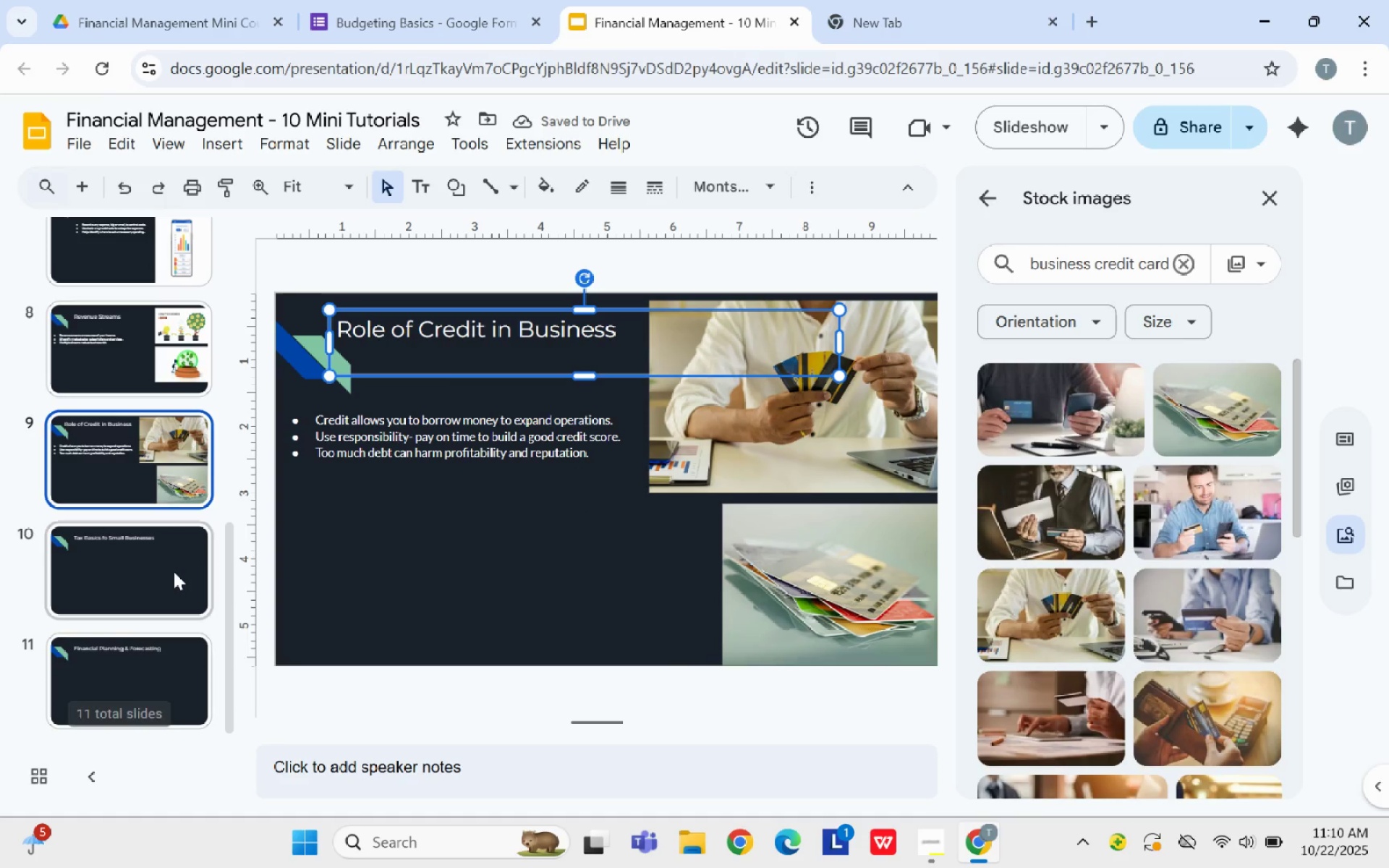 
left_click([174, 571])
 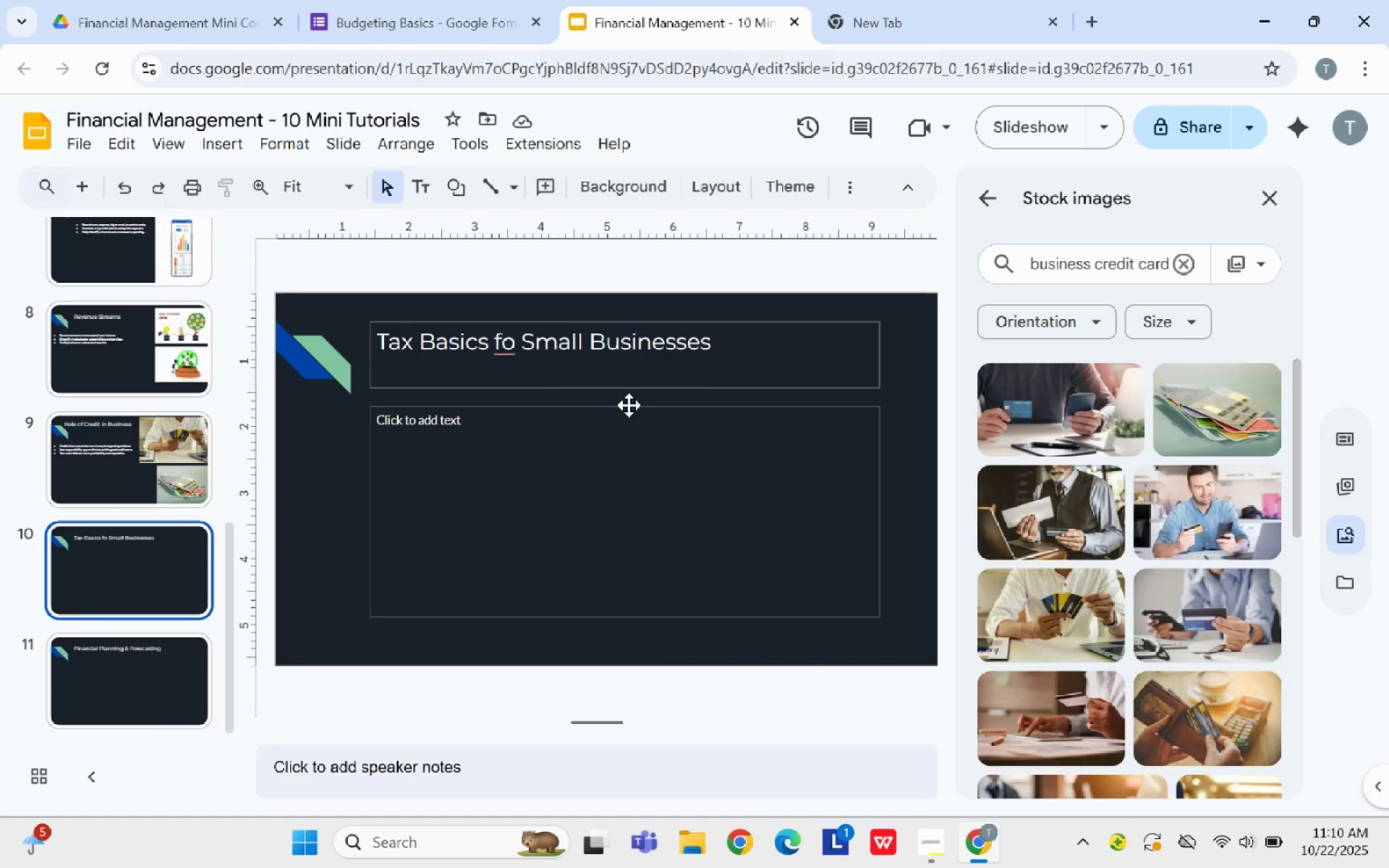 
left_click([582, 448])
 